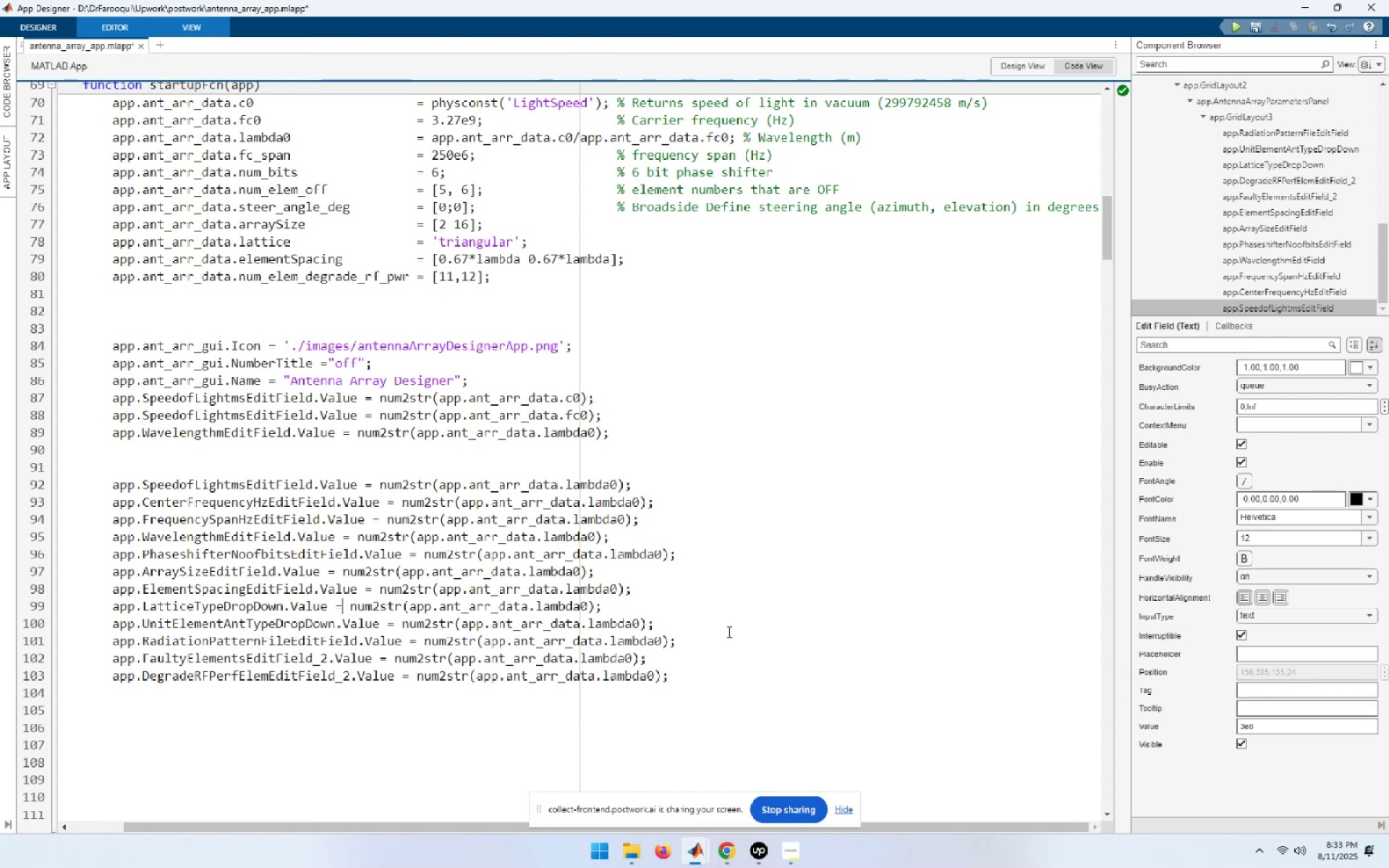 
key(ArrowLeft)
 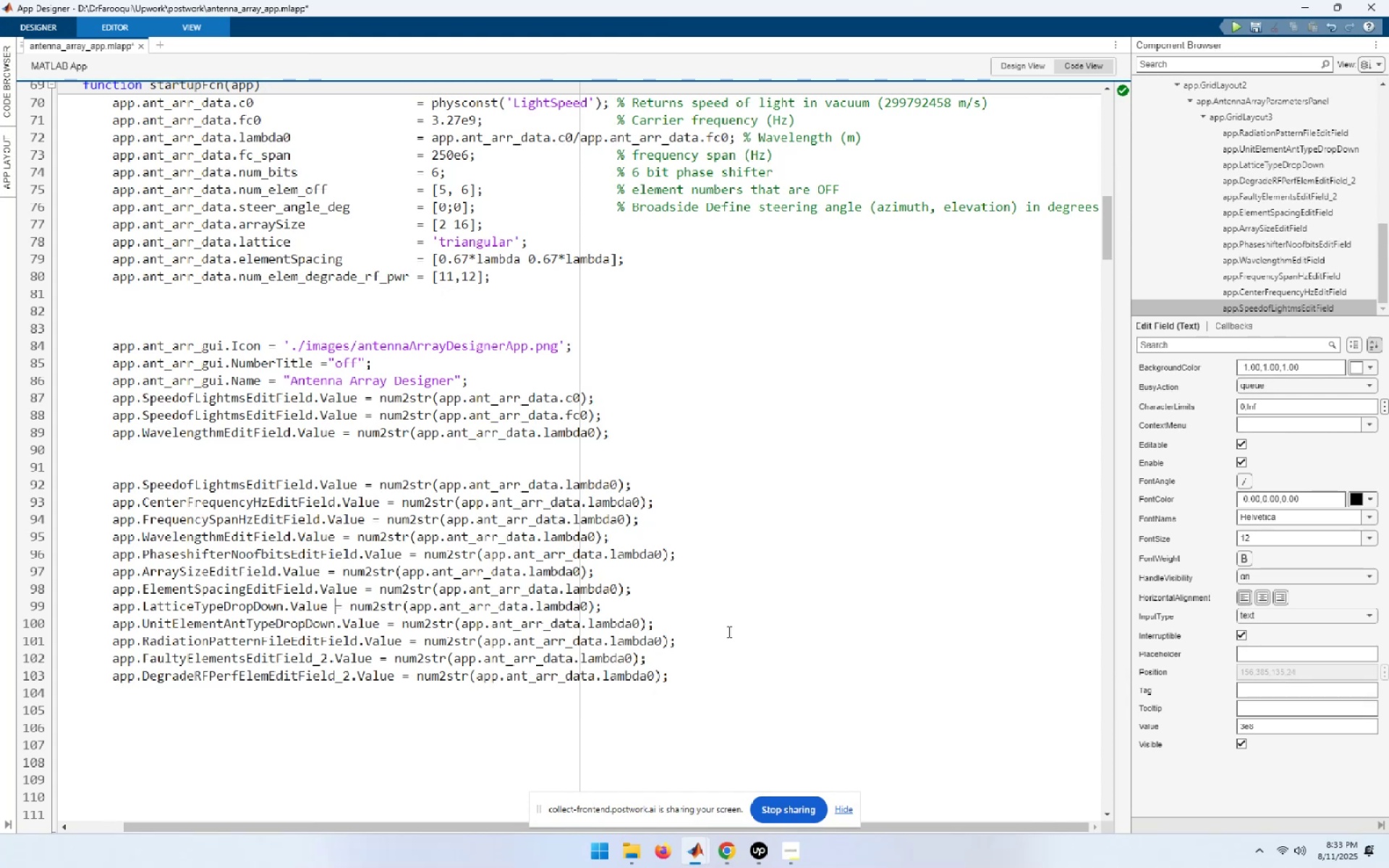 
hold_key(key=Space, duration=0.53)
 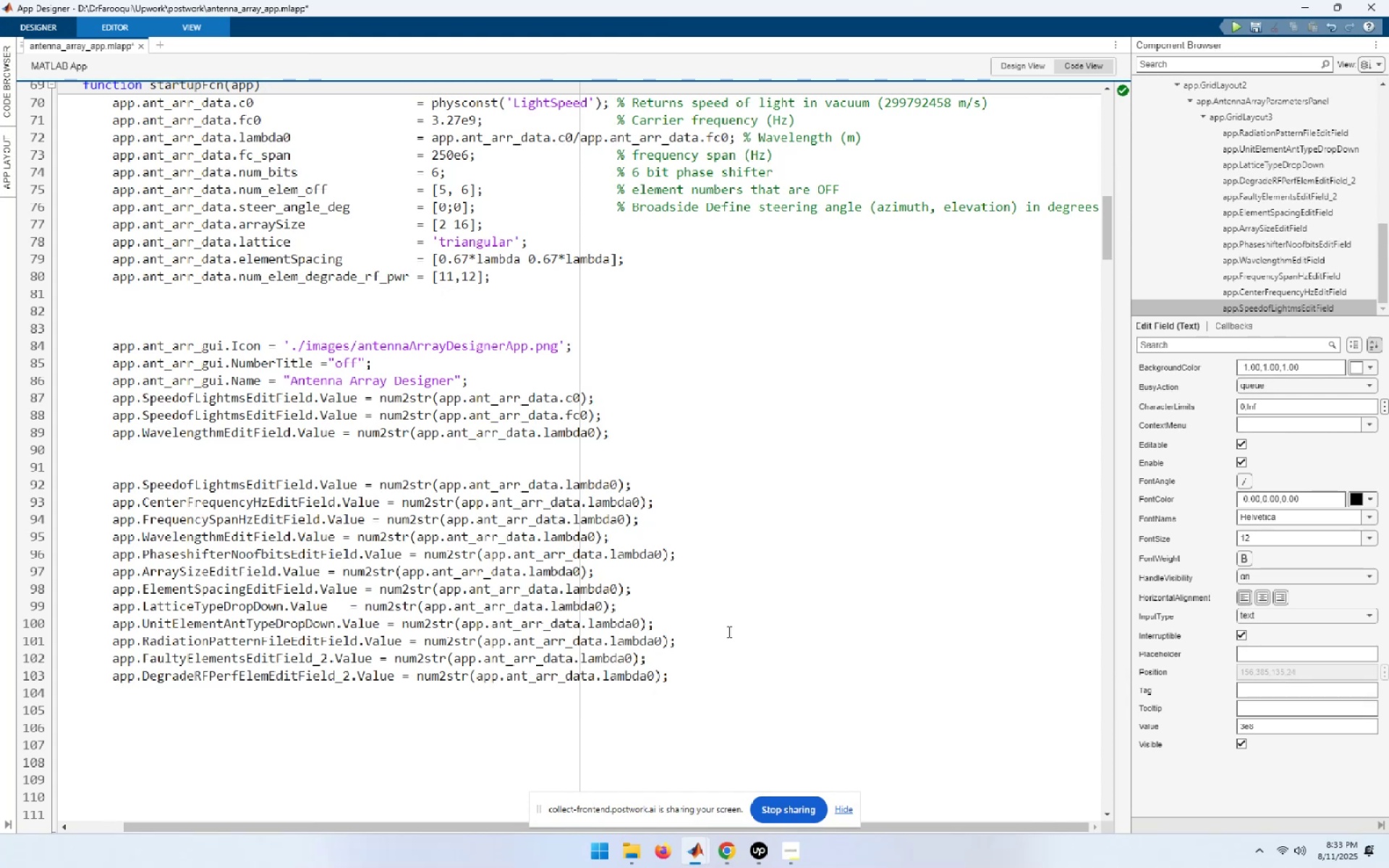 
key(Space)
 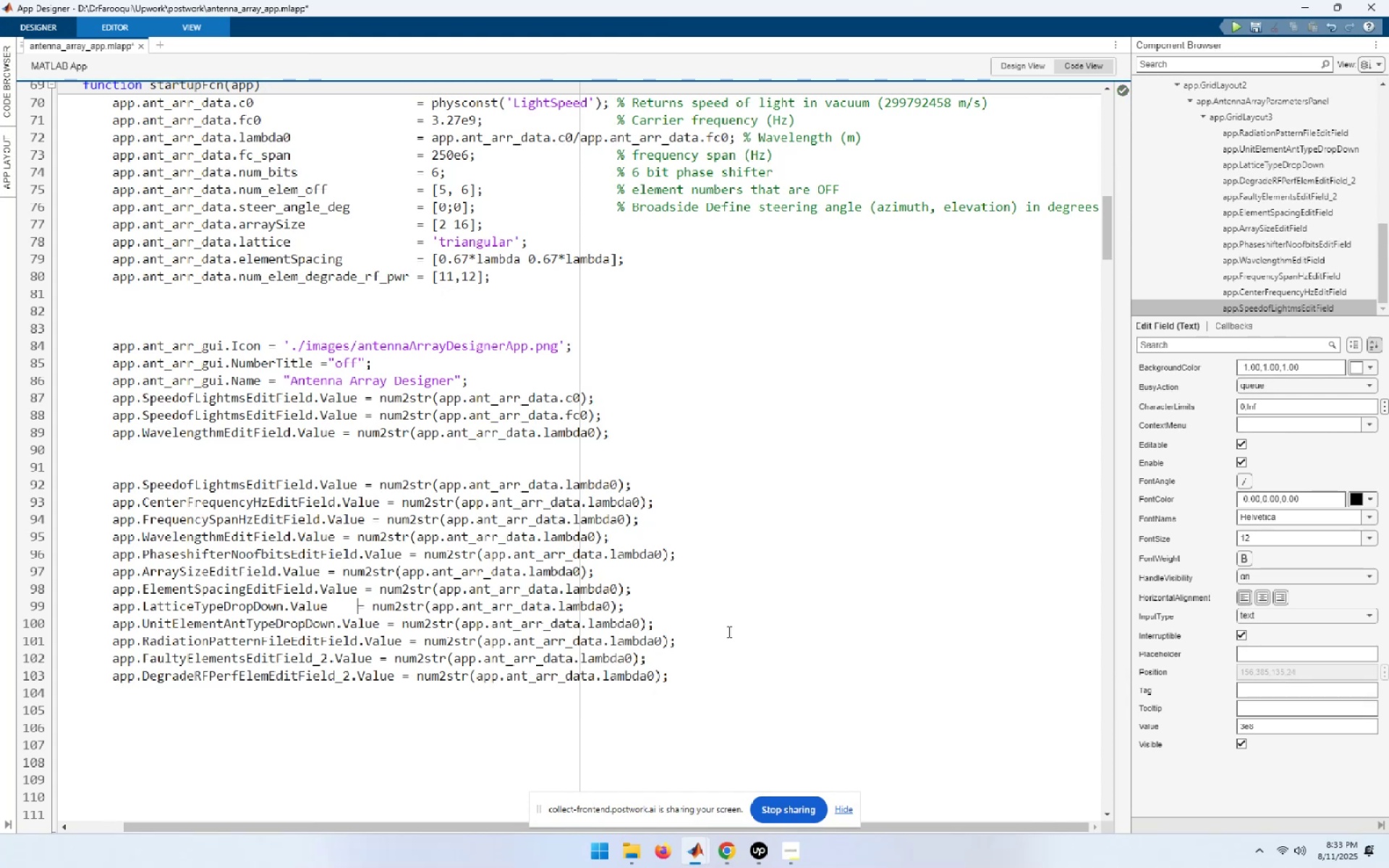 
key(Space)
 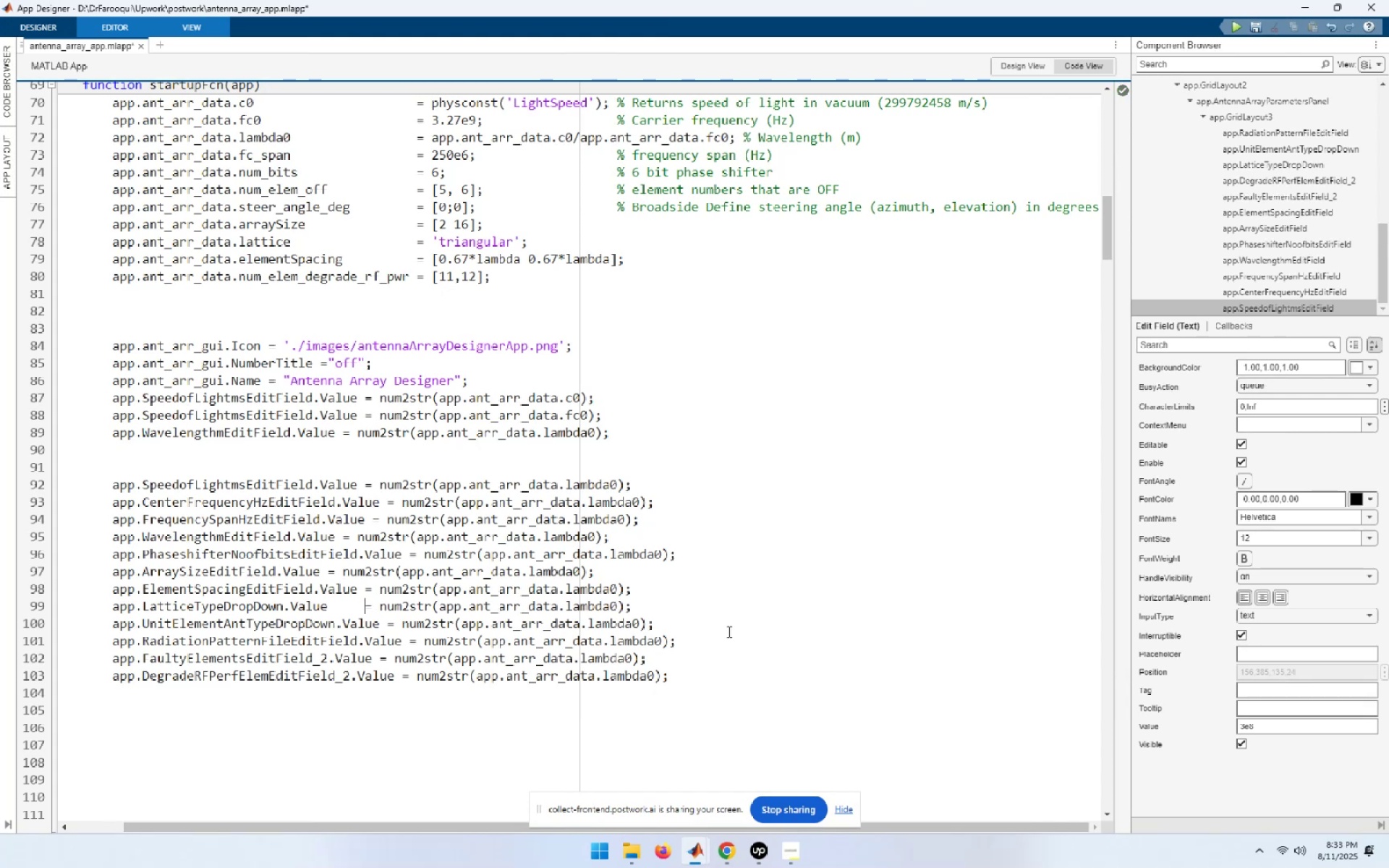 
key(Space)
 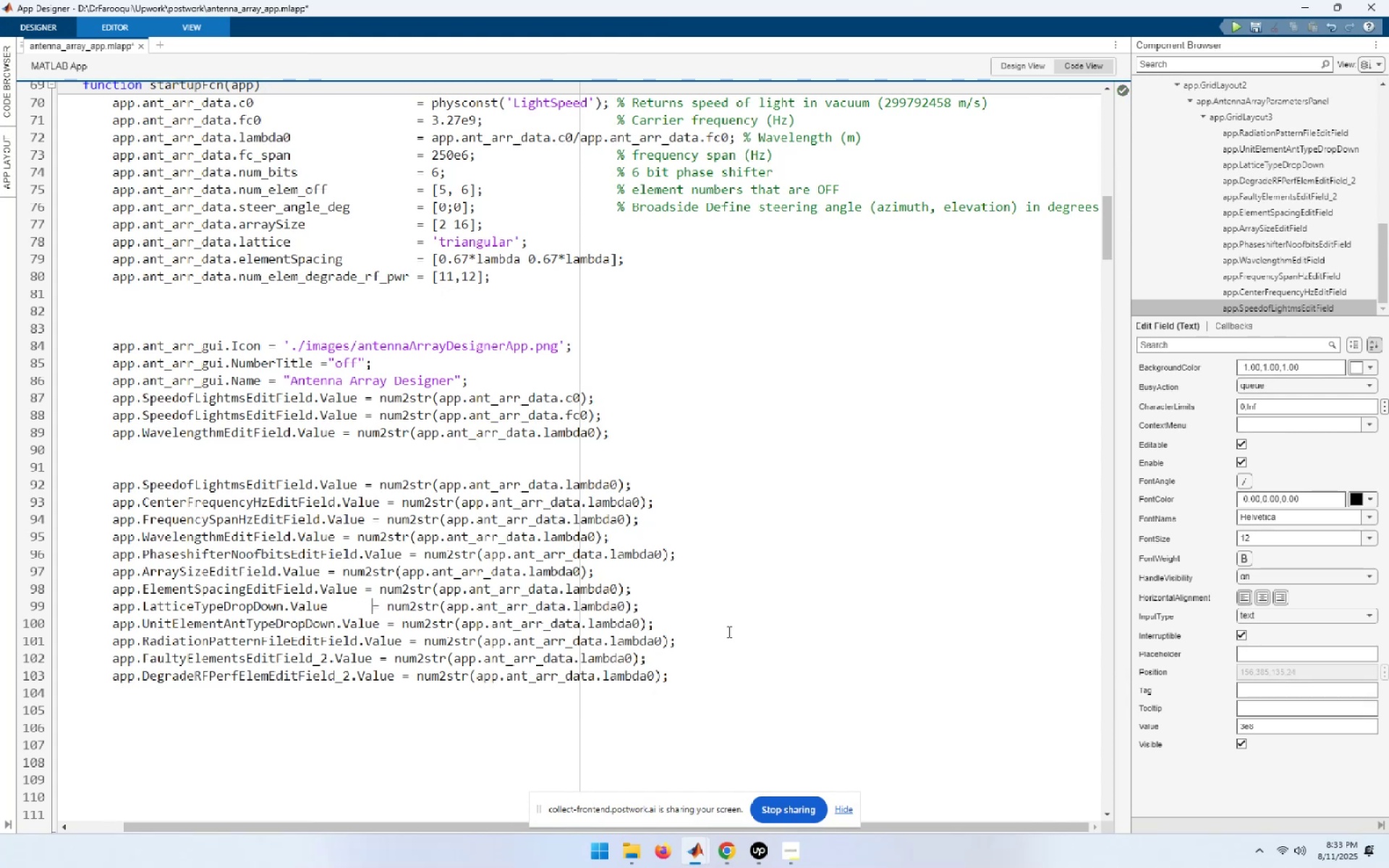 
key(Space)
 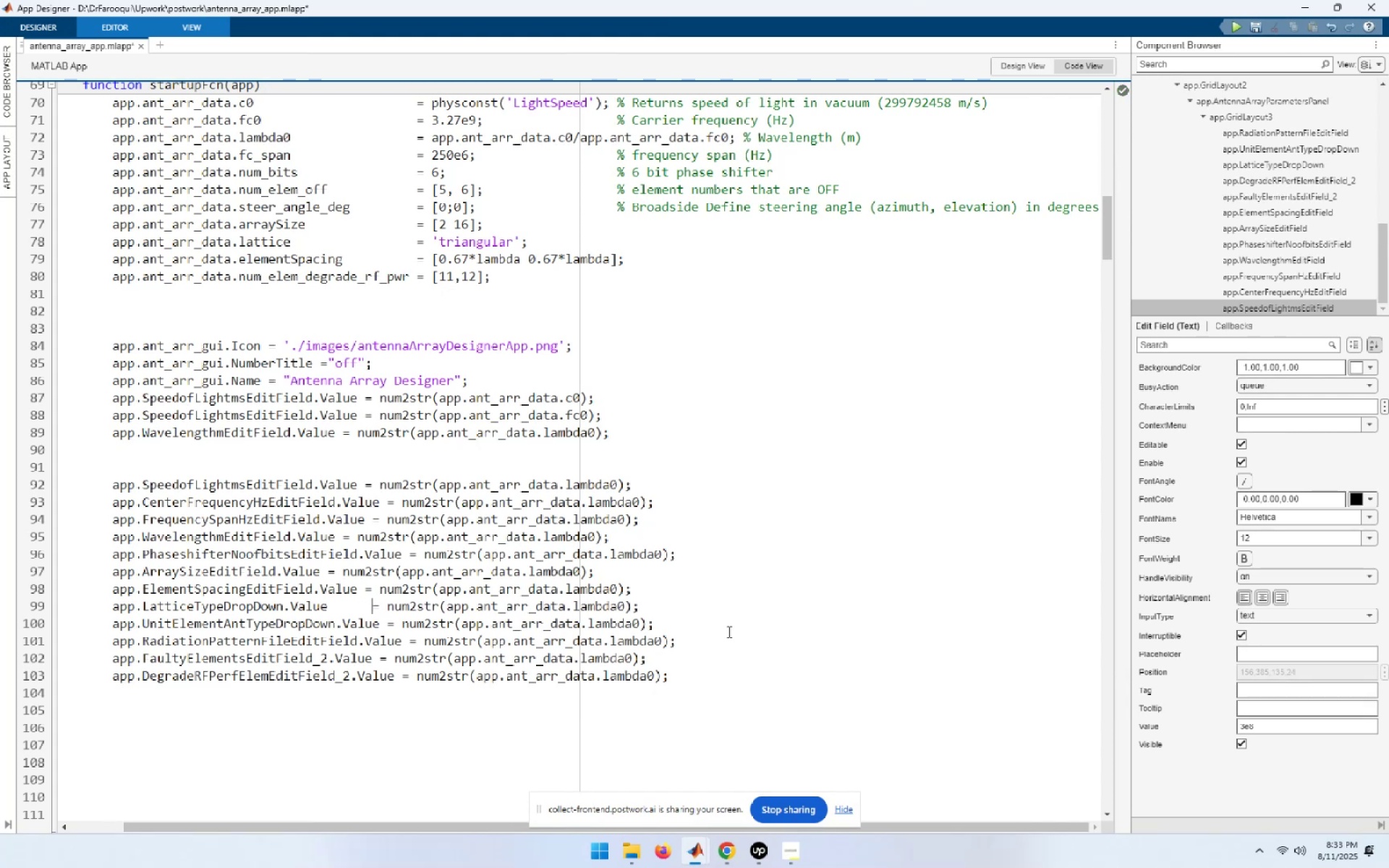 
key(Space)
 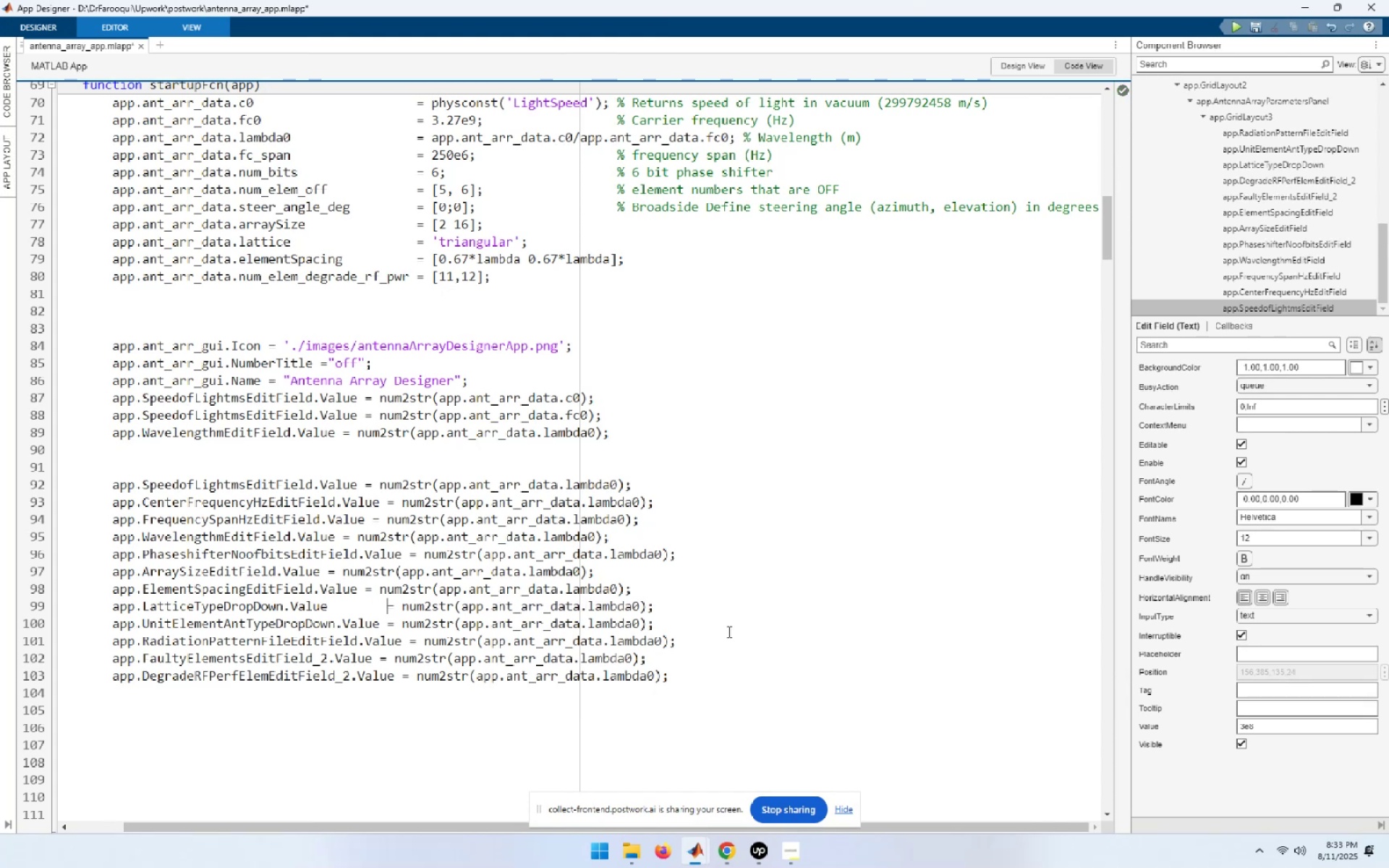 
key(ArrowDown)
 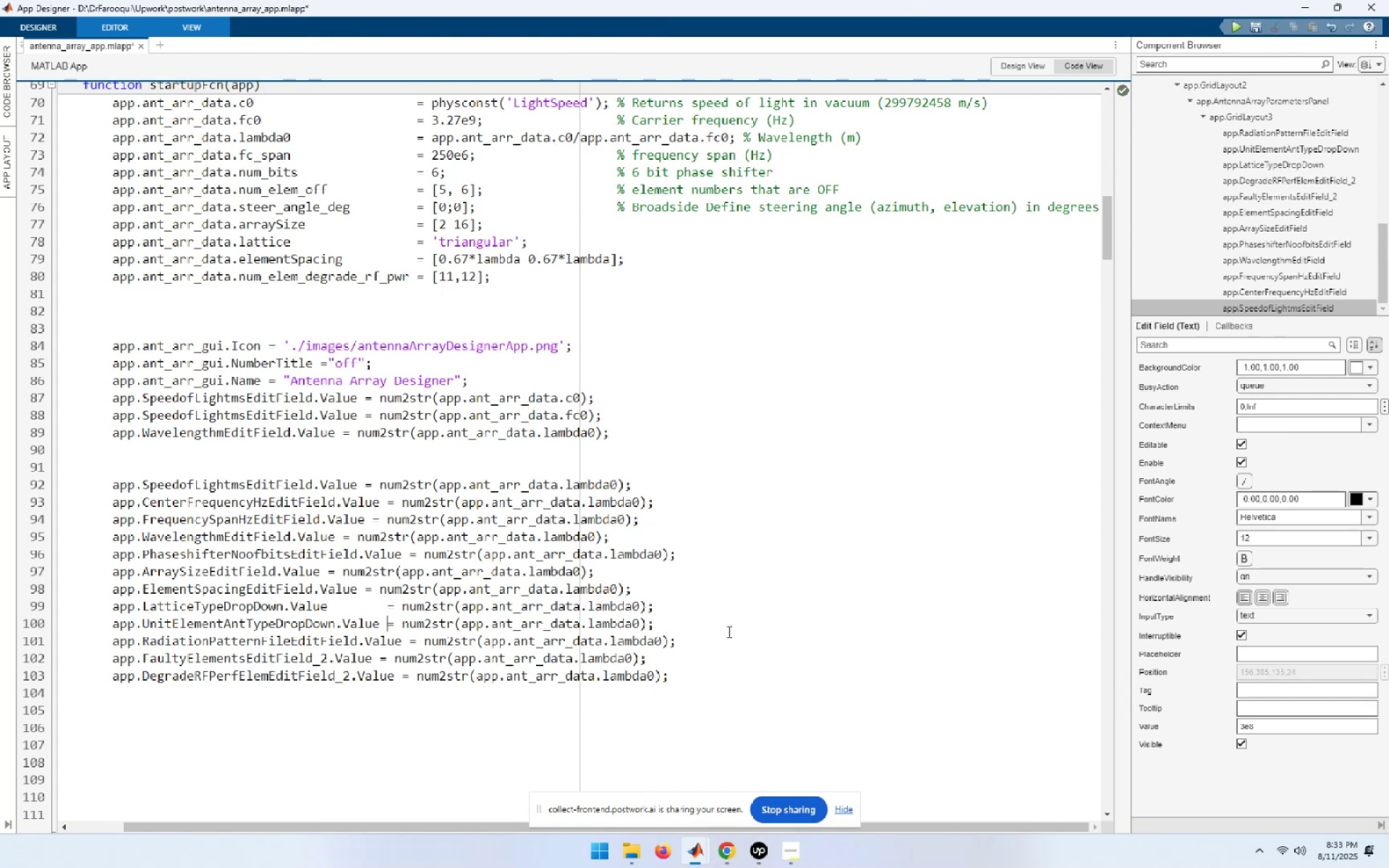 
key(Space)
 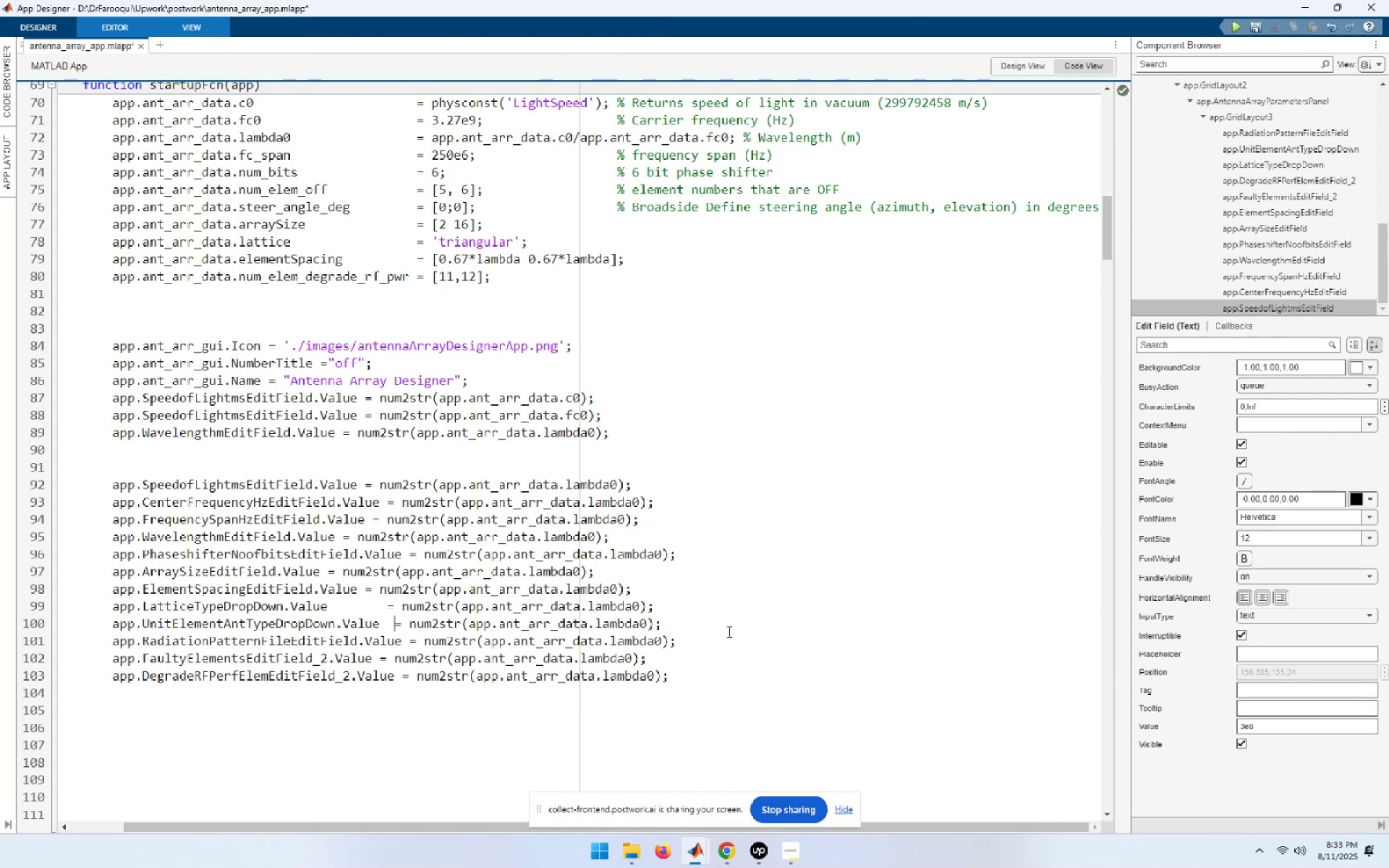 
key(Space)
 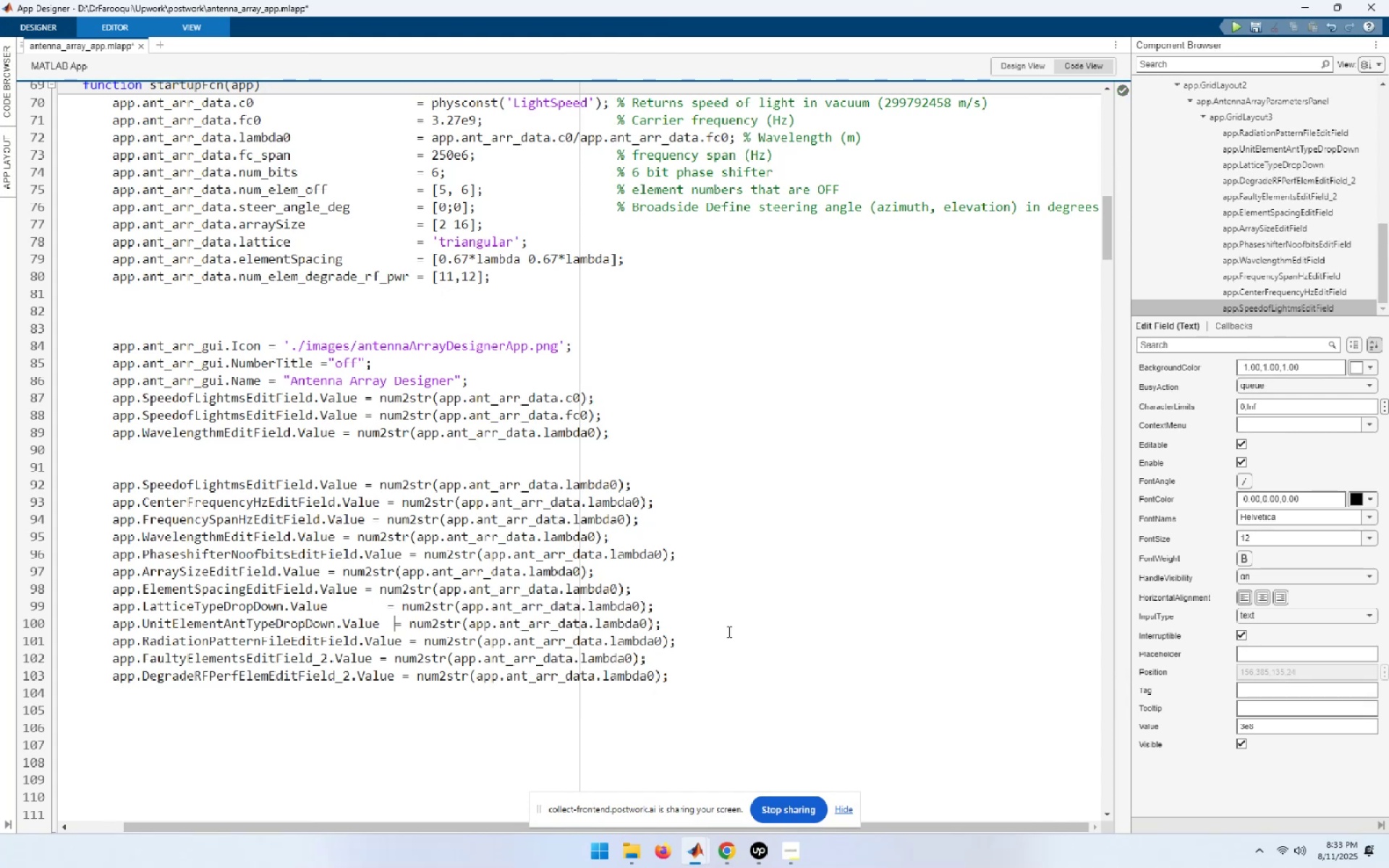 
key(Space)
 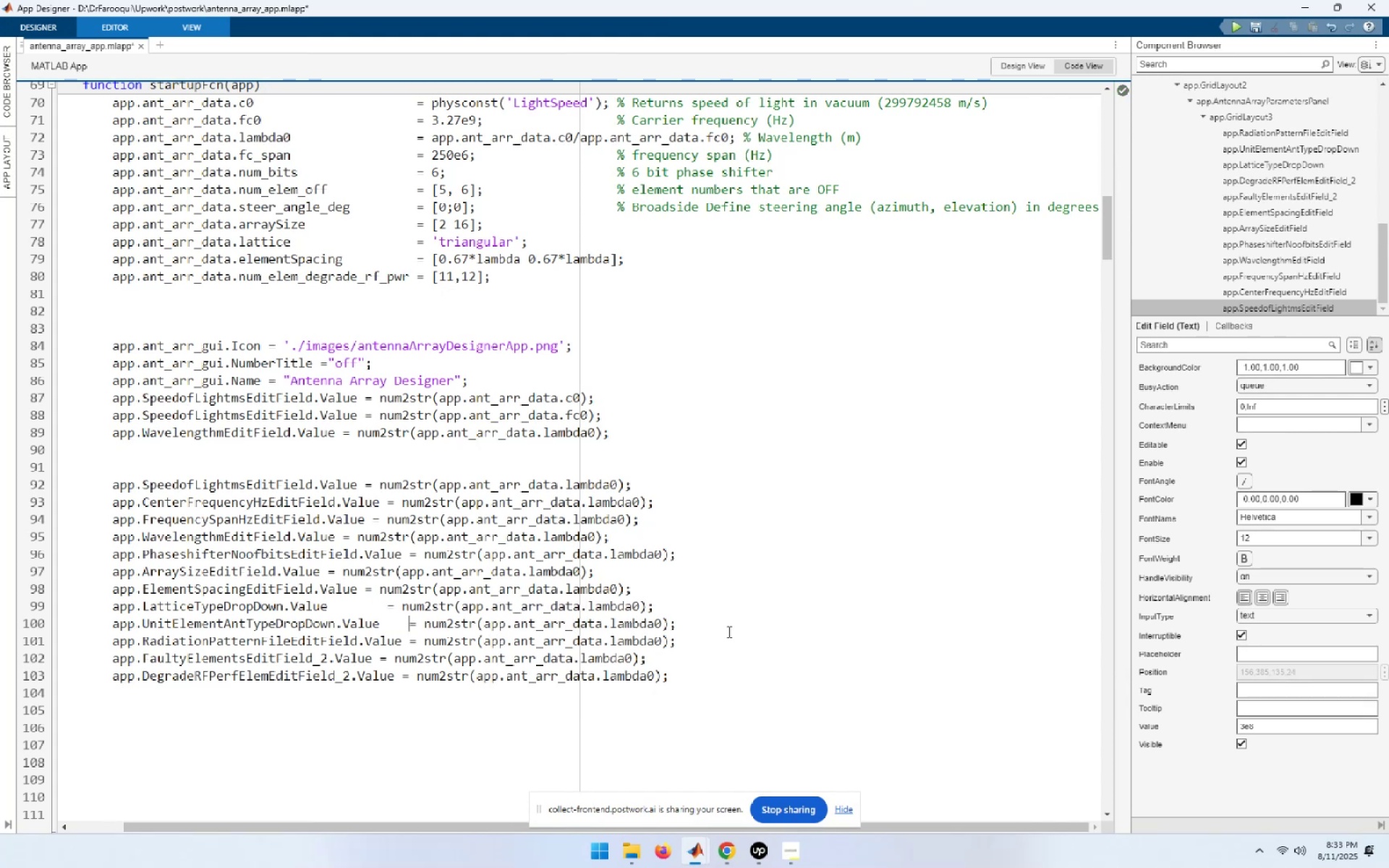 
key(ArrowDown)
 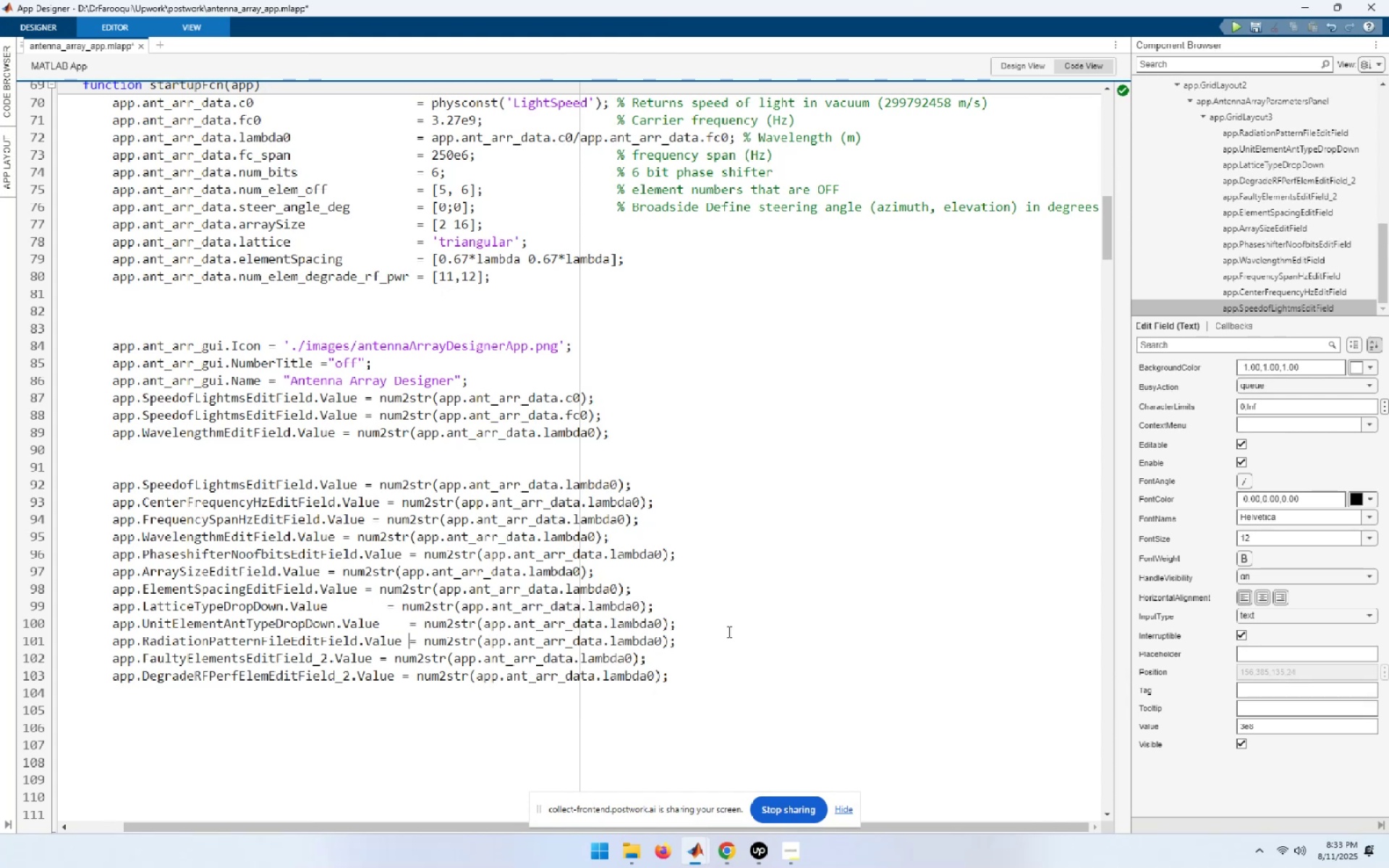 
key(ArrowDown)
 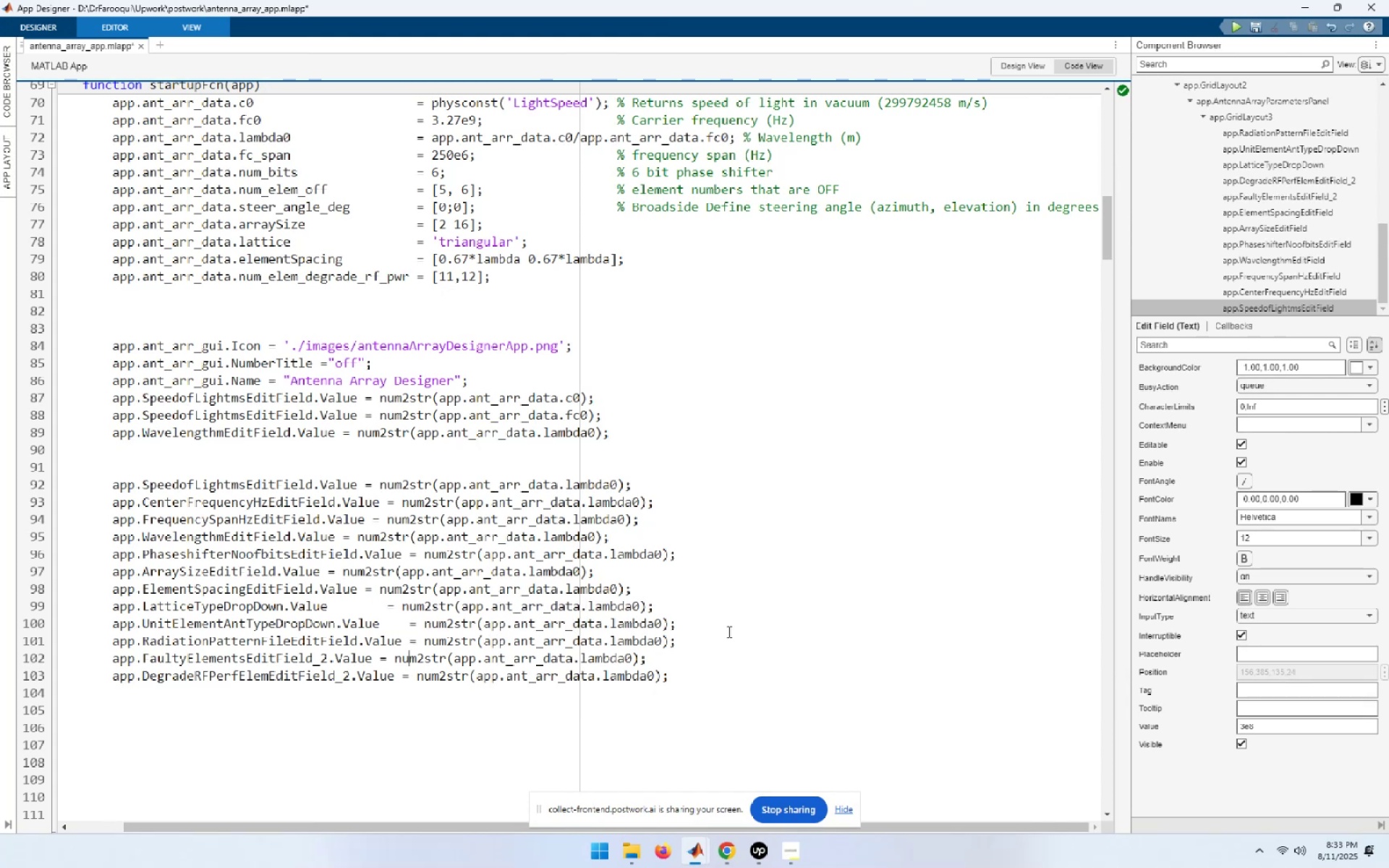 
key(ArrowDown)
 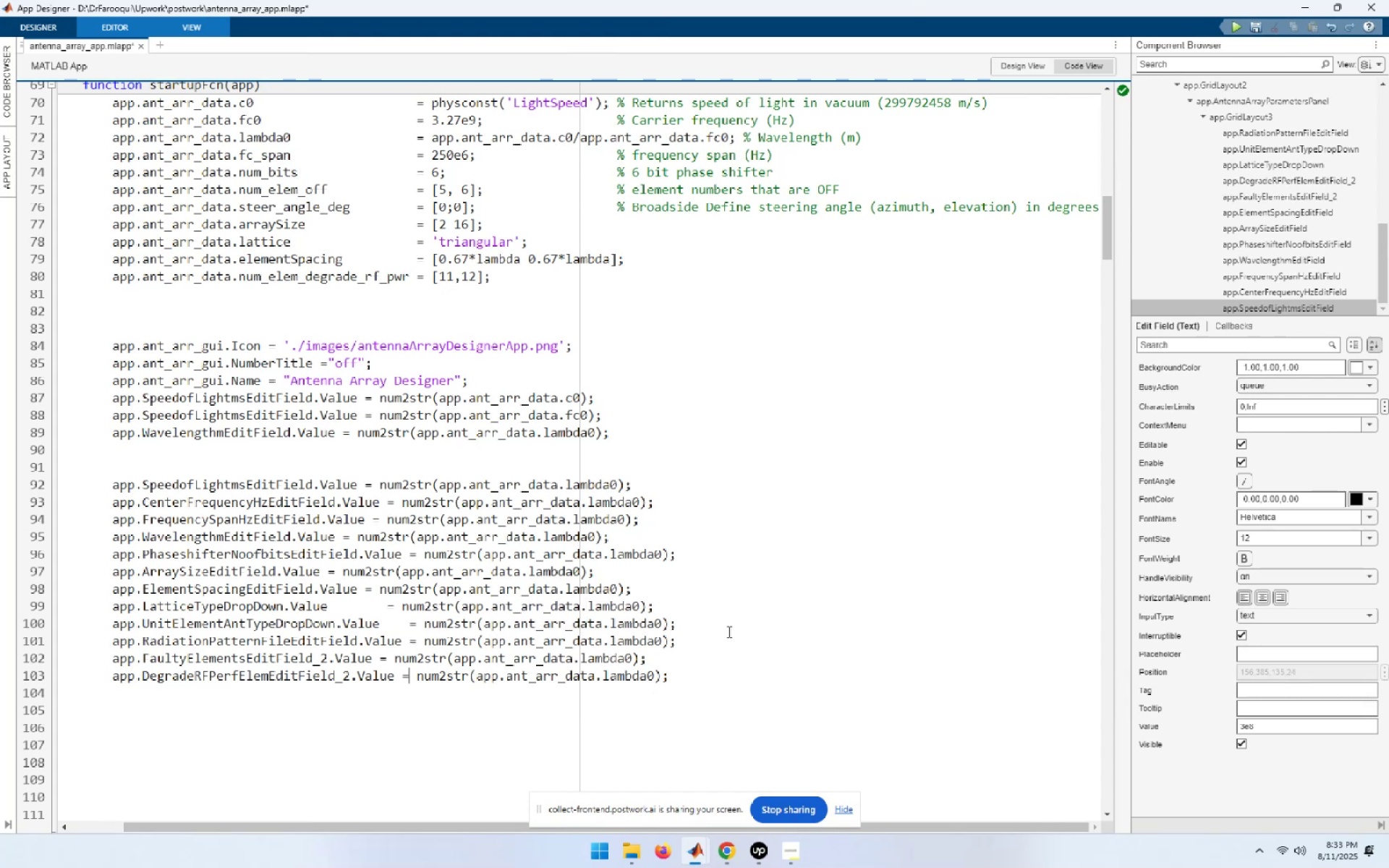 
key(ArrowUp)
 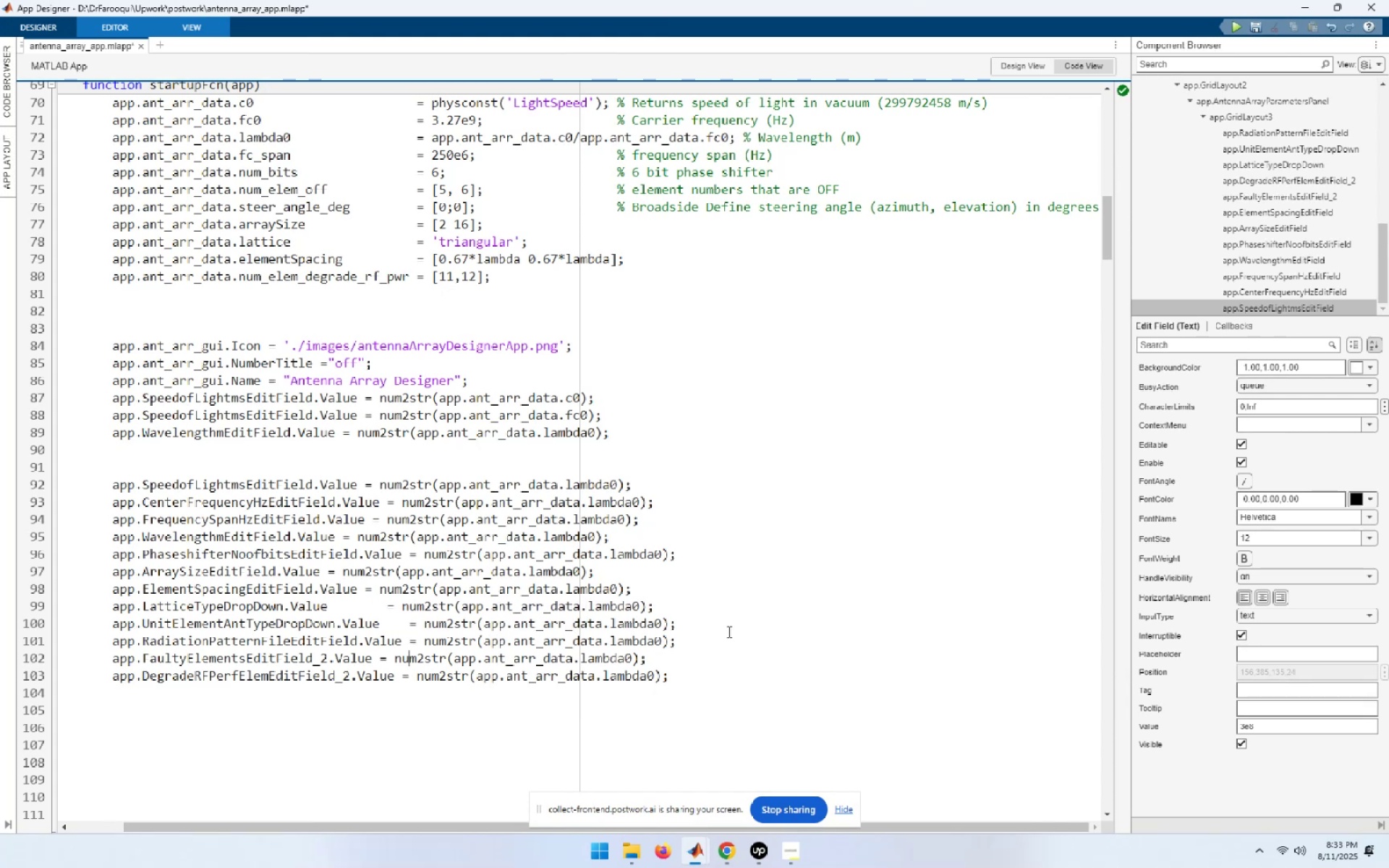 
key(ArrowLeft)
 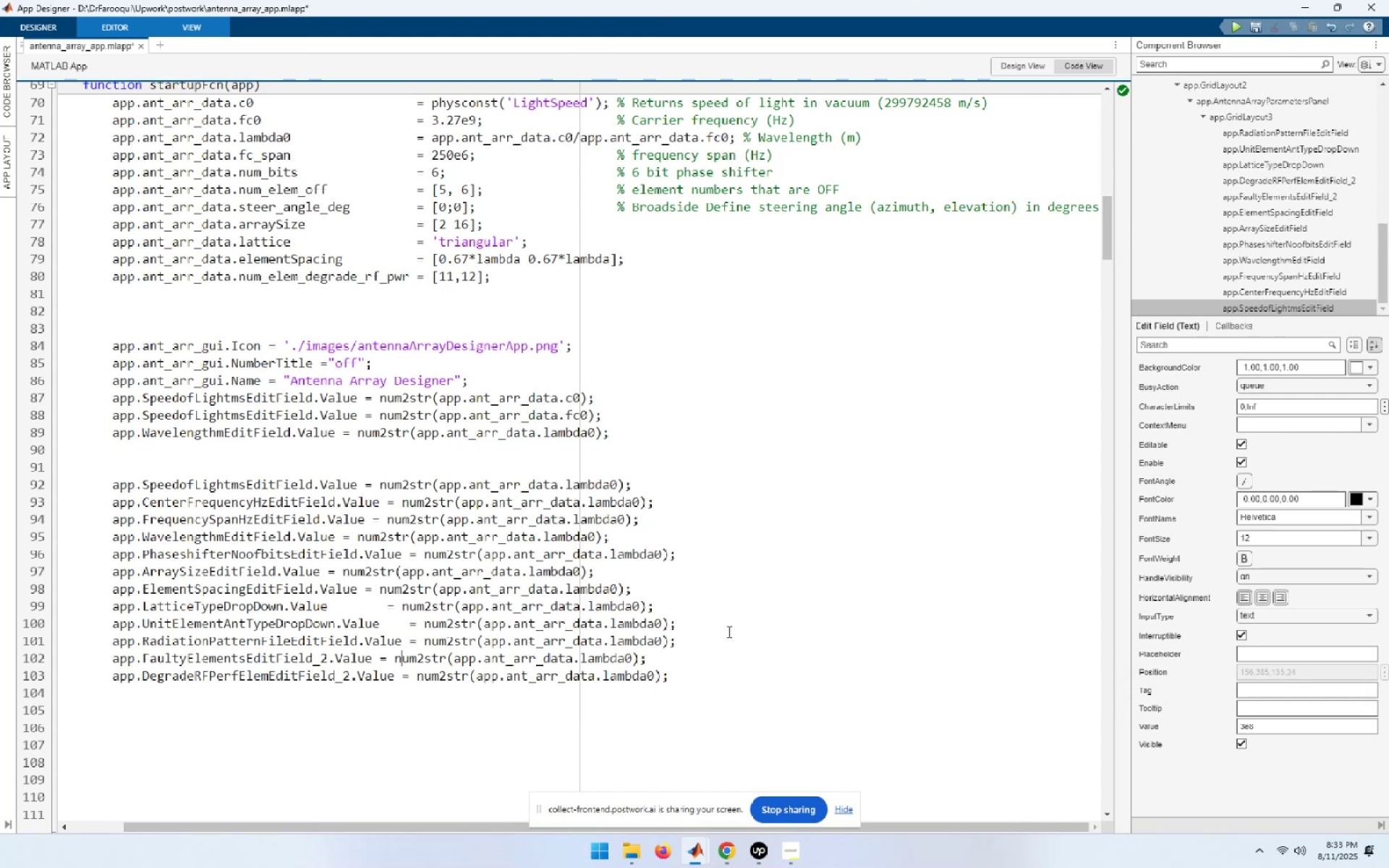 
key(ArrowLeft)
 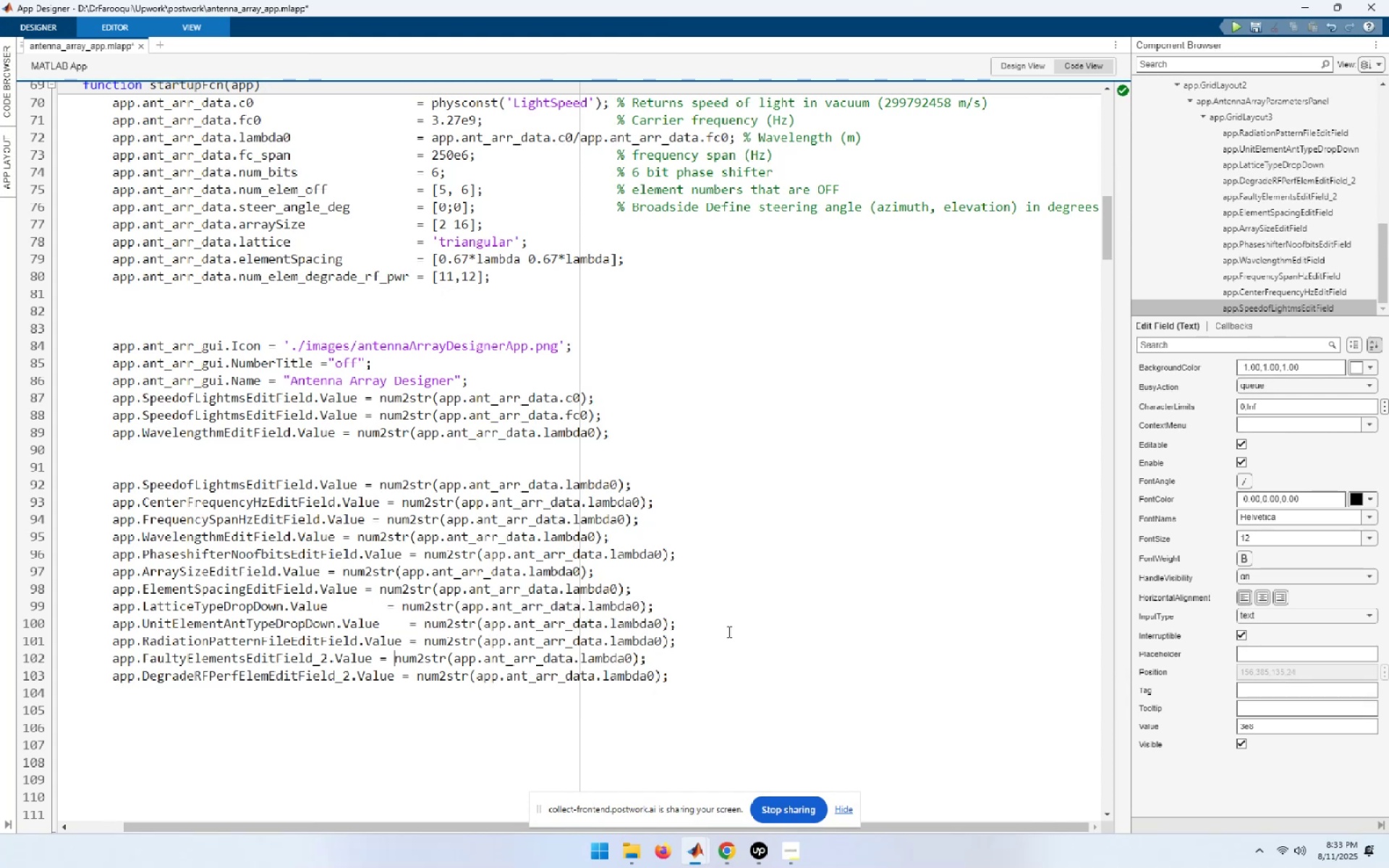 
key(ArrowLeft)
 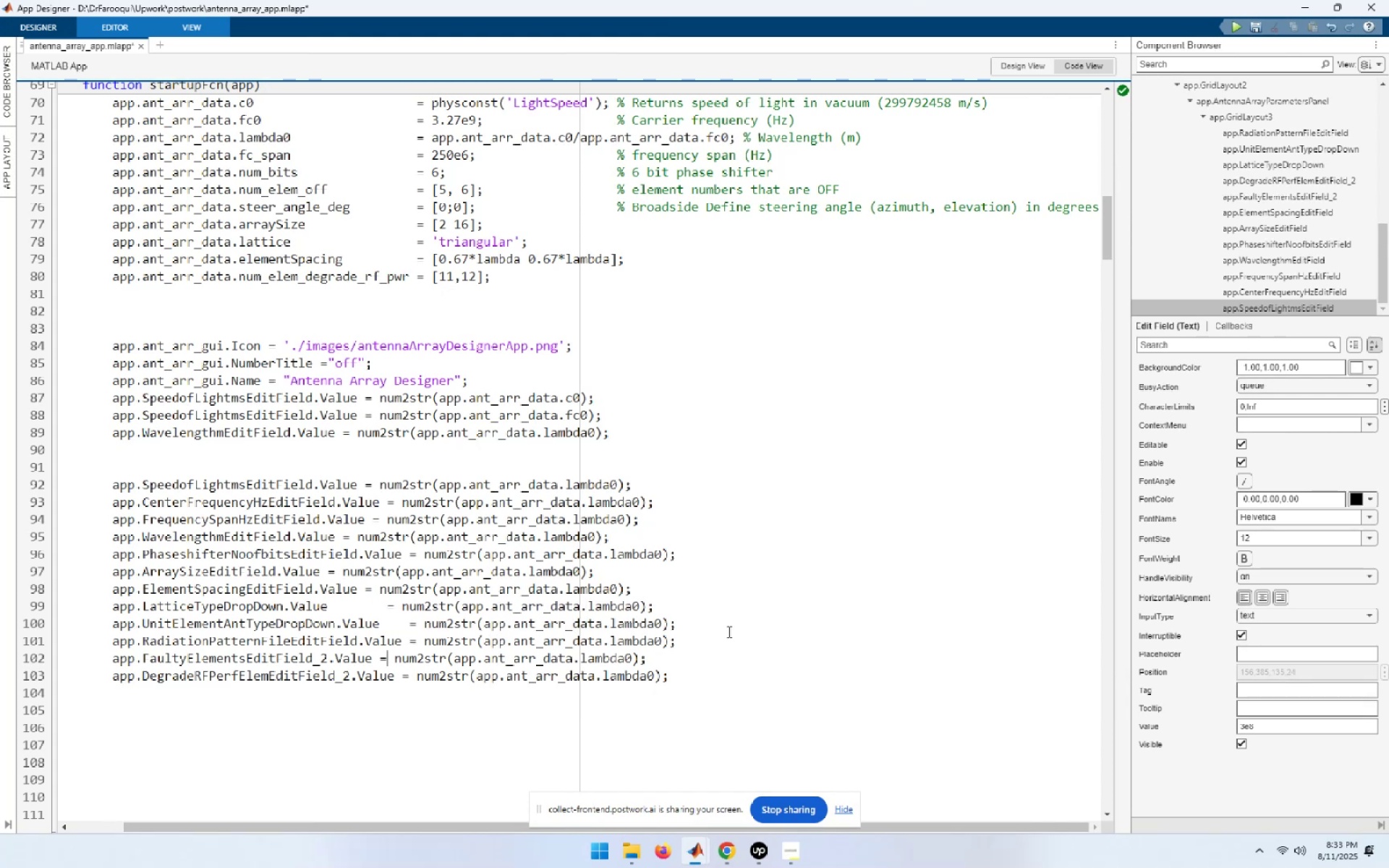 
key(ArrowLeft)
 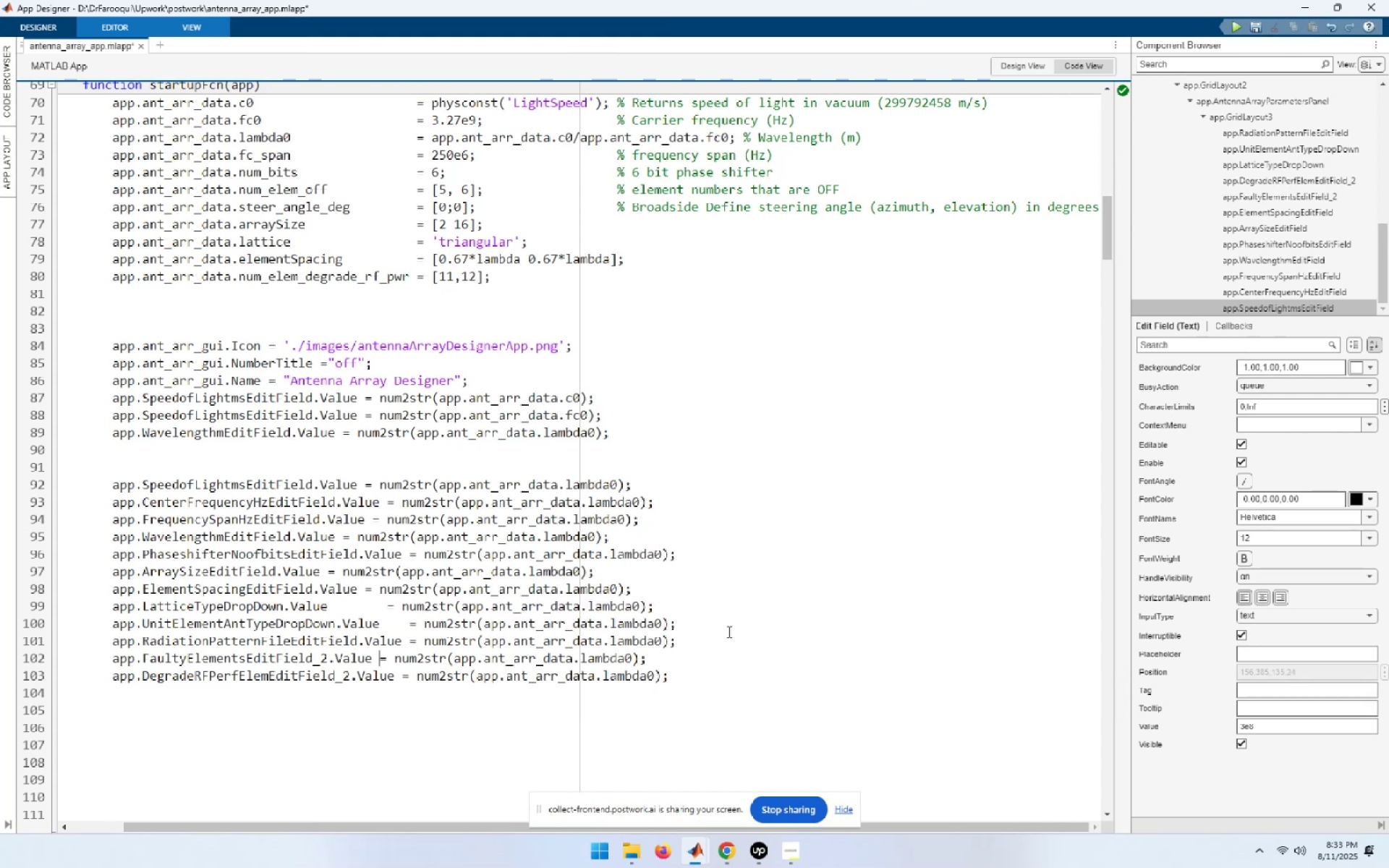 
key(Space)
 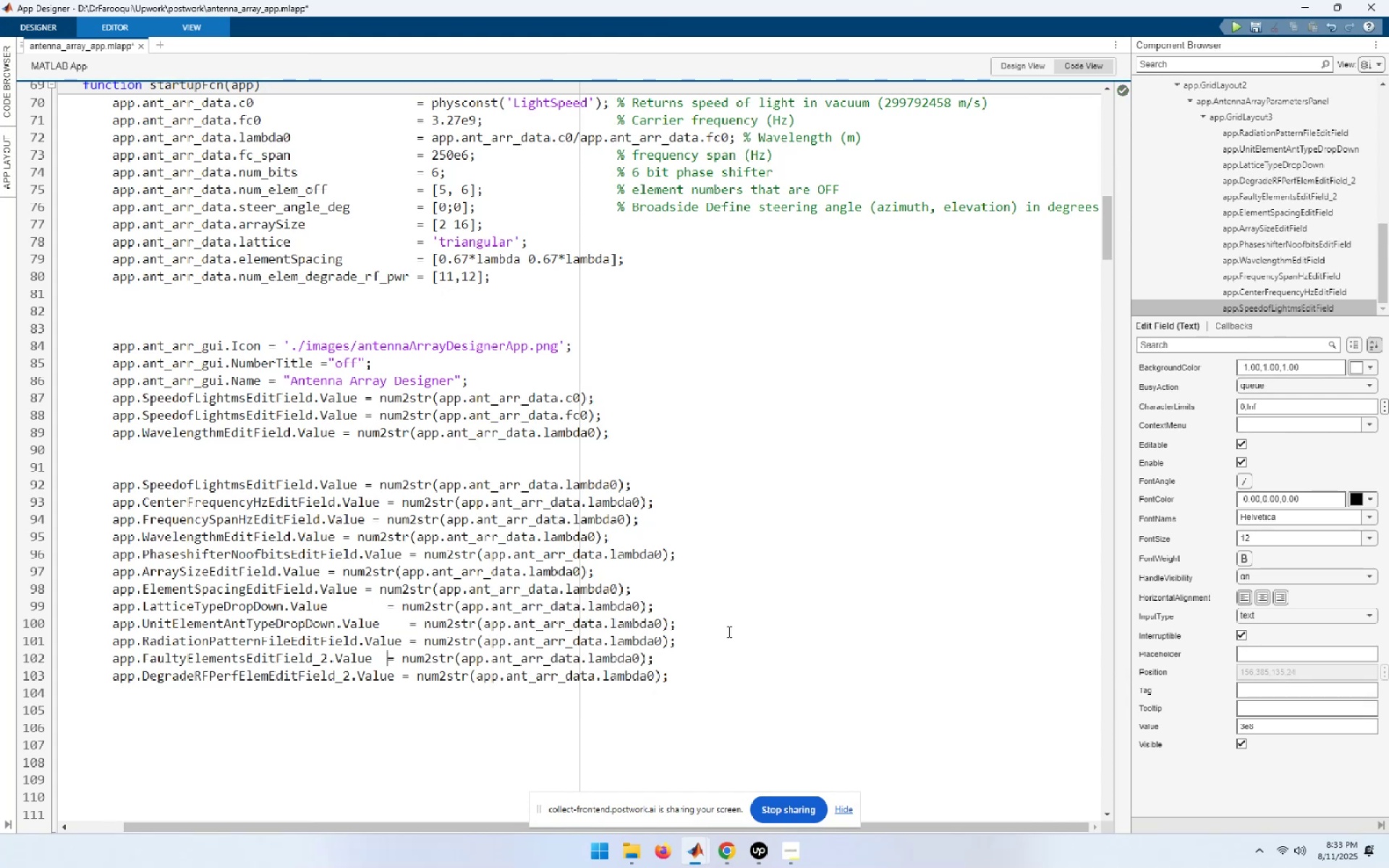 
key(Space)
 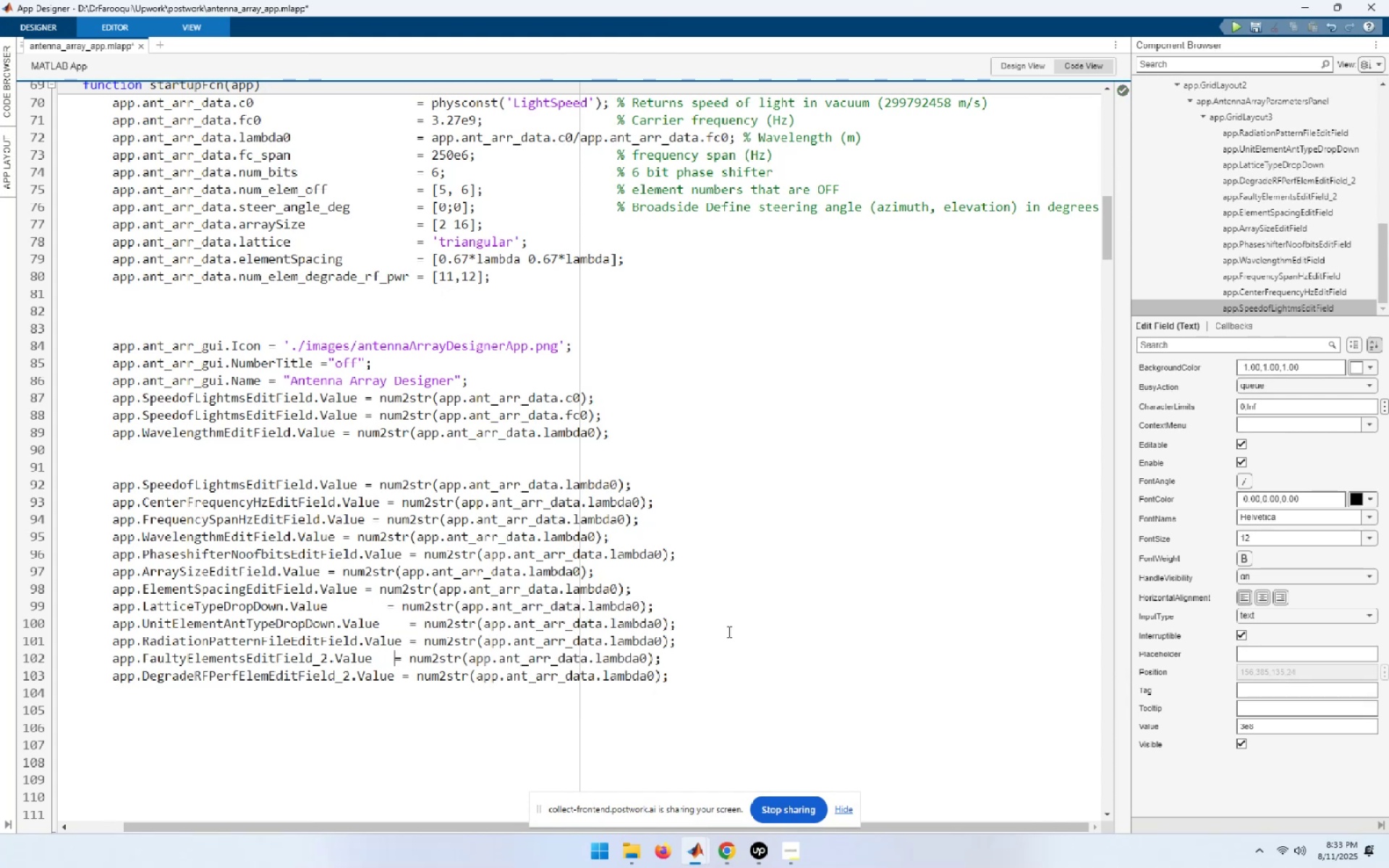 
key(Space)
 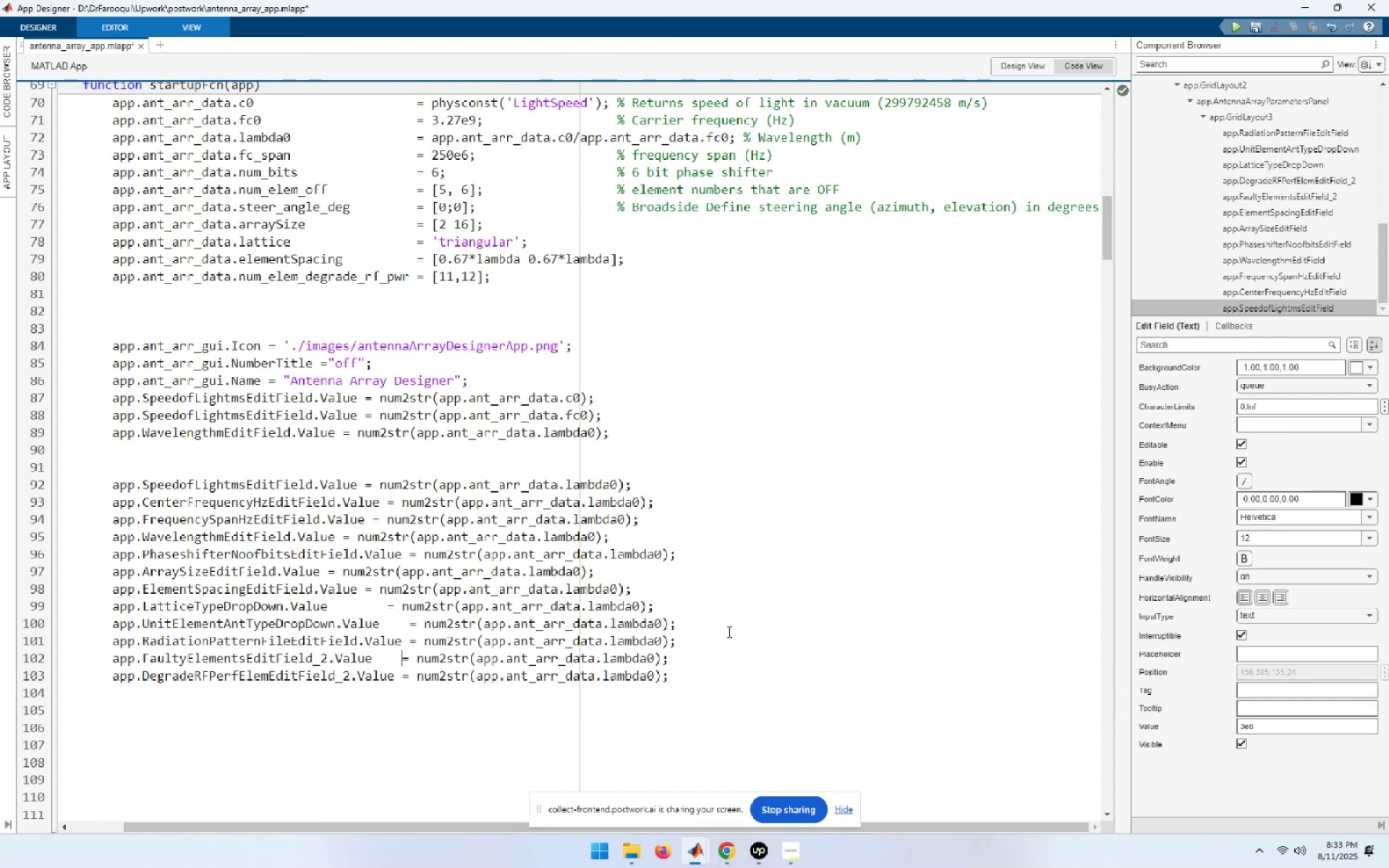 
key(Space)
 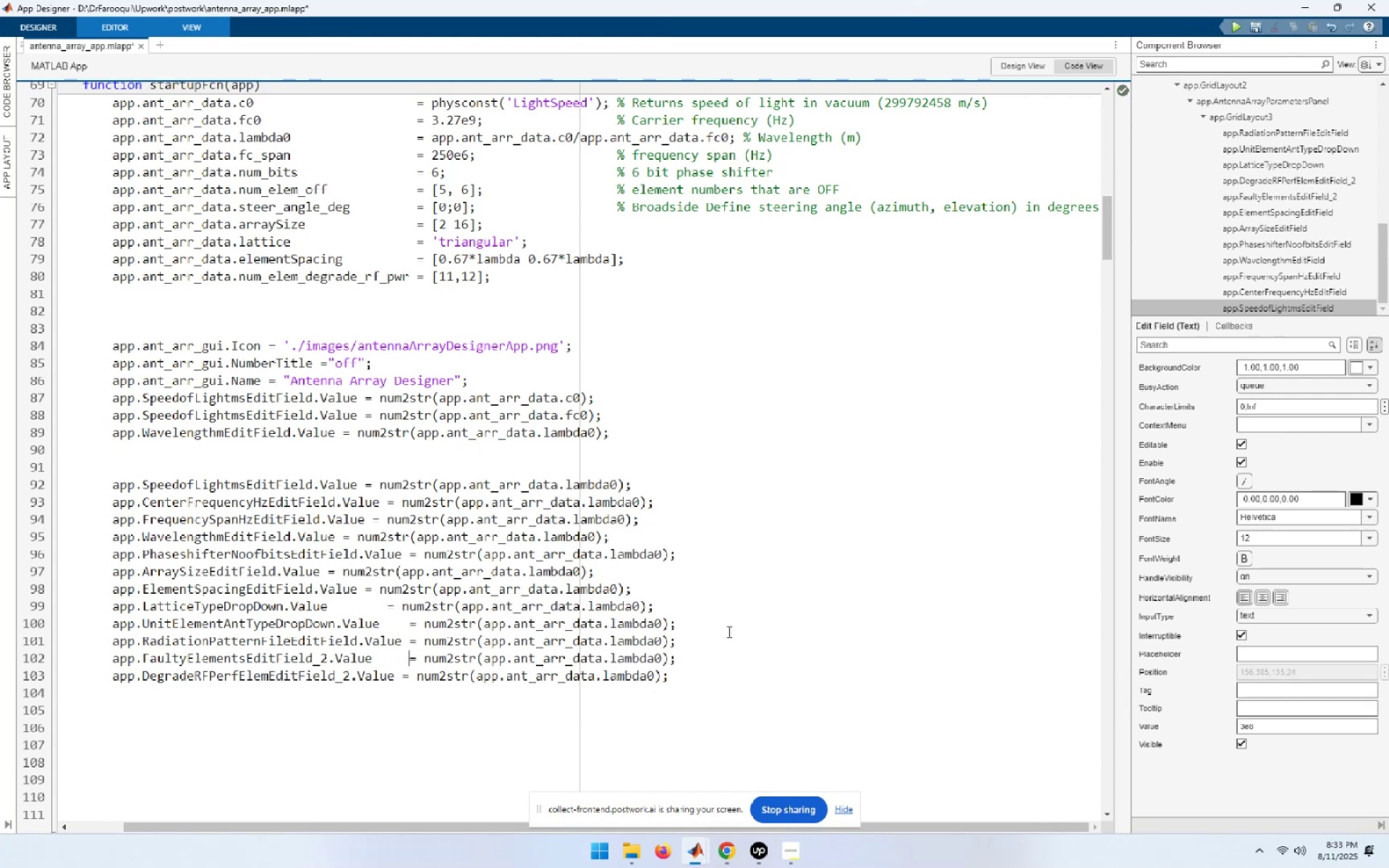 
key(ArrowDown)
 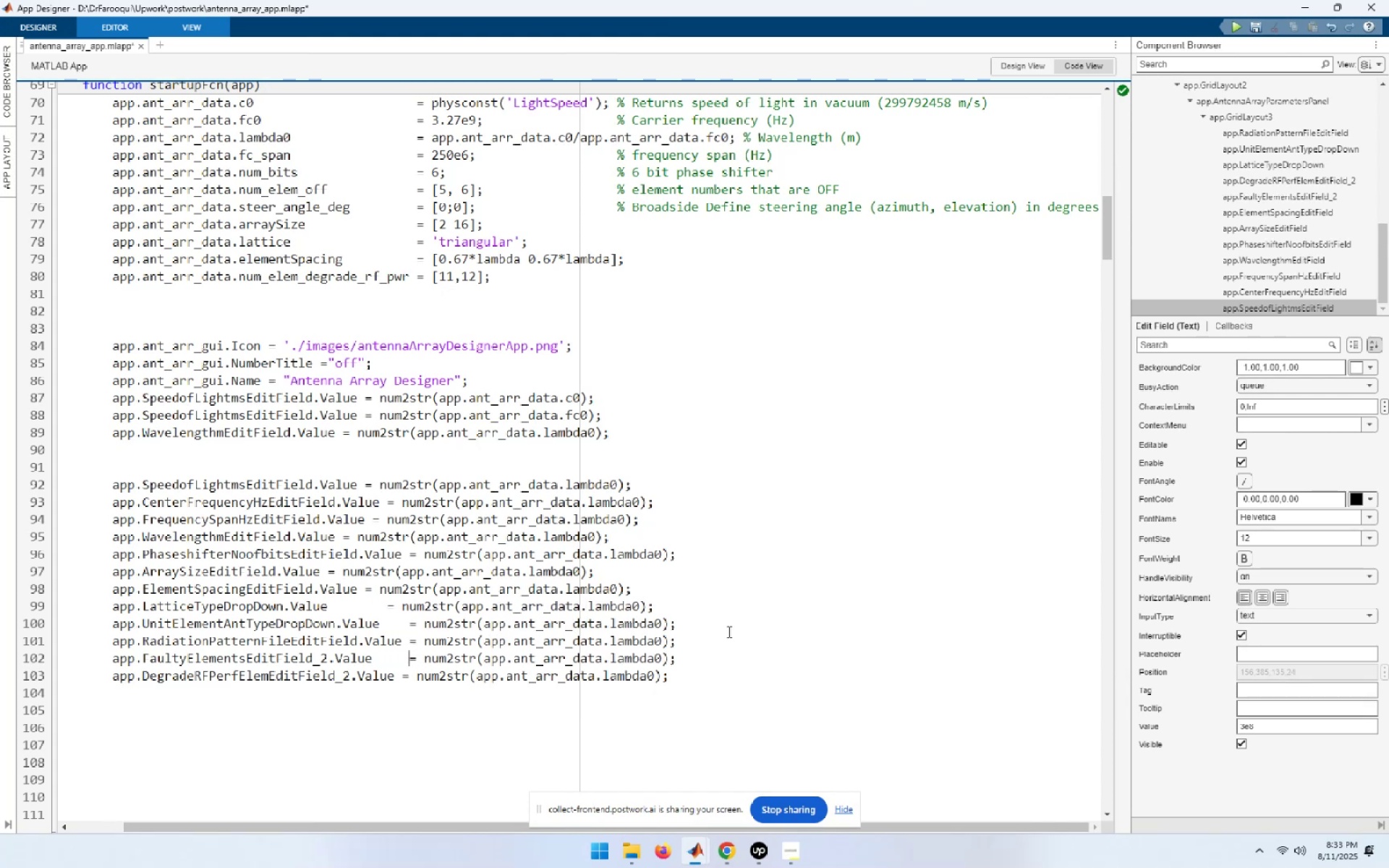 
key(ArrowLeft)
 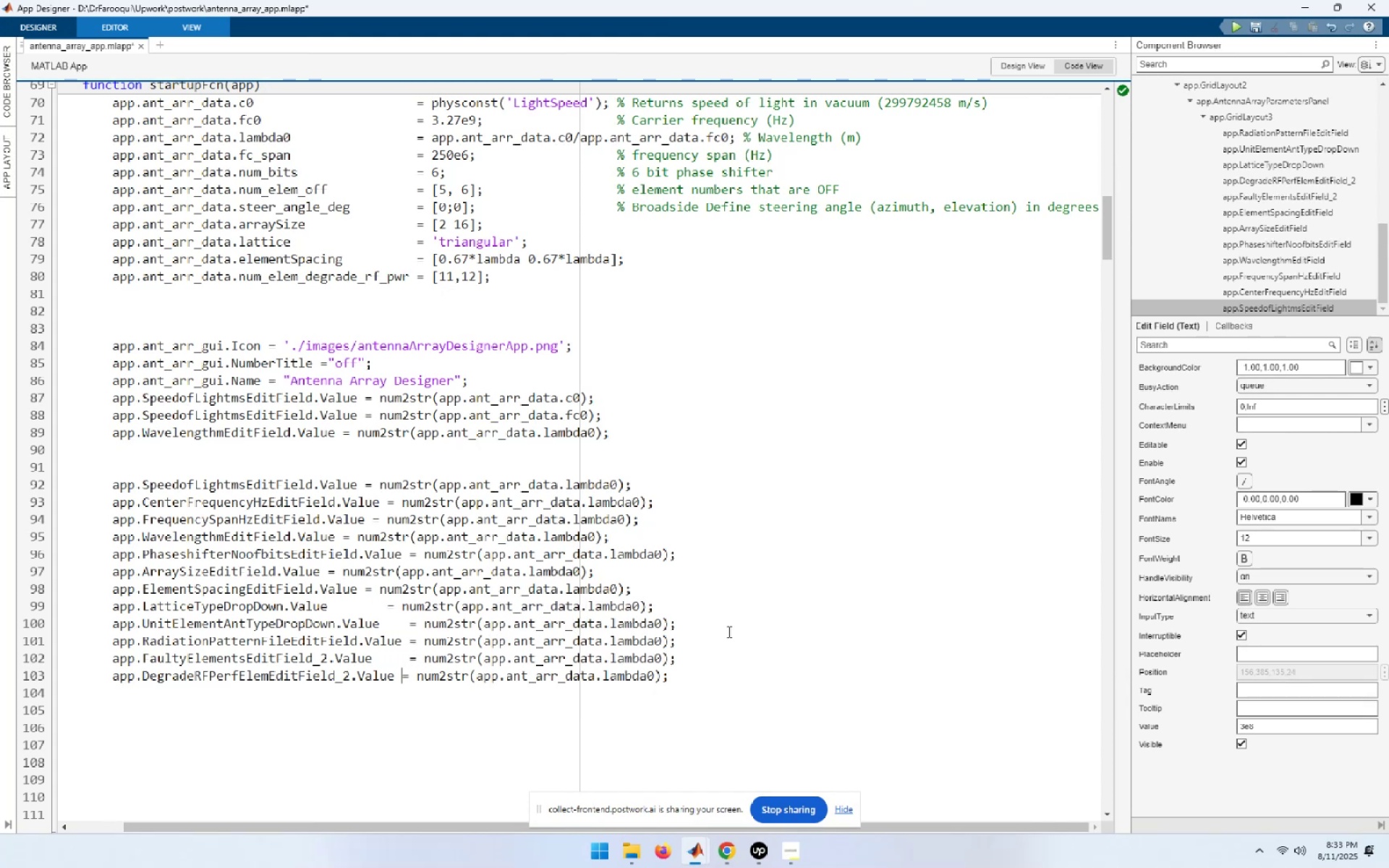 
key(Space)
 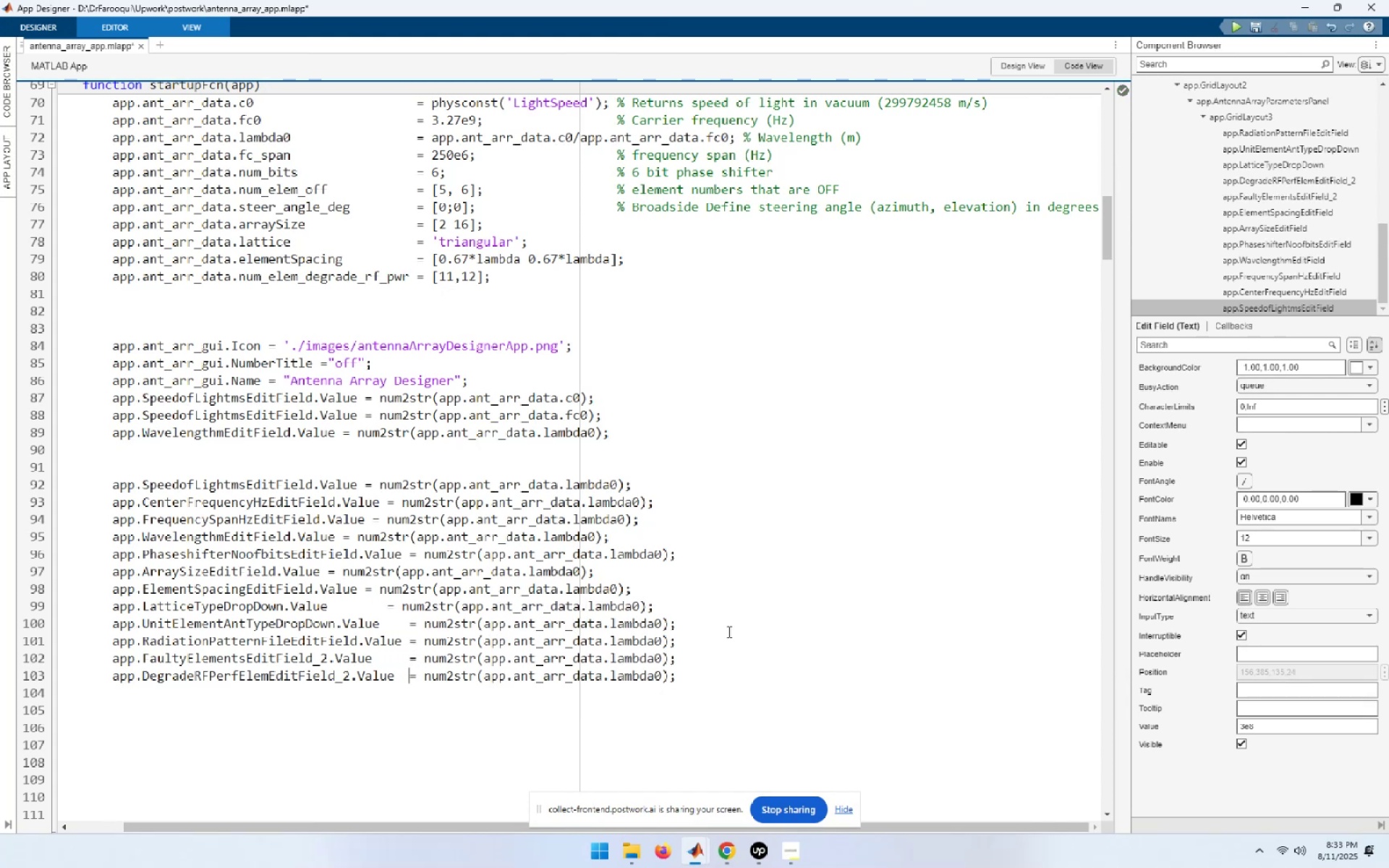 
key(Space)
 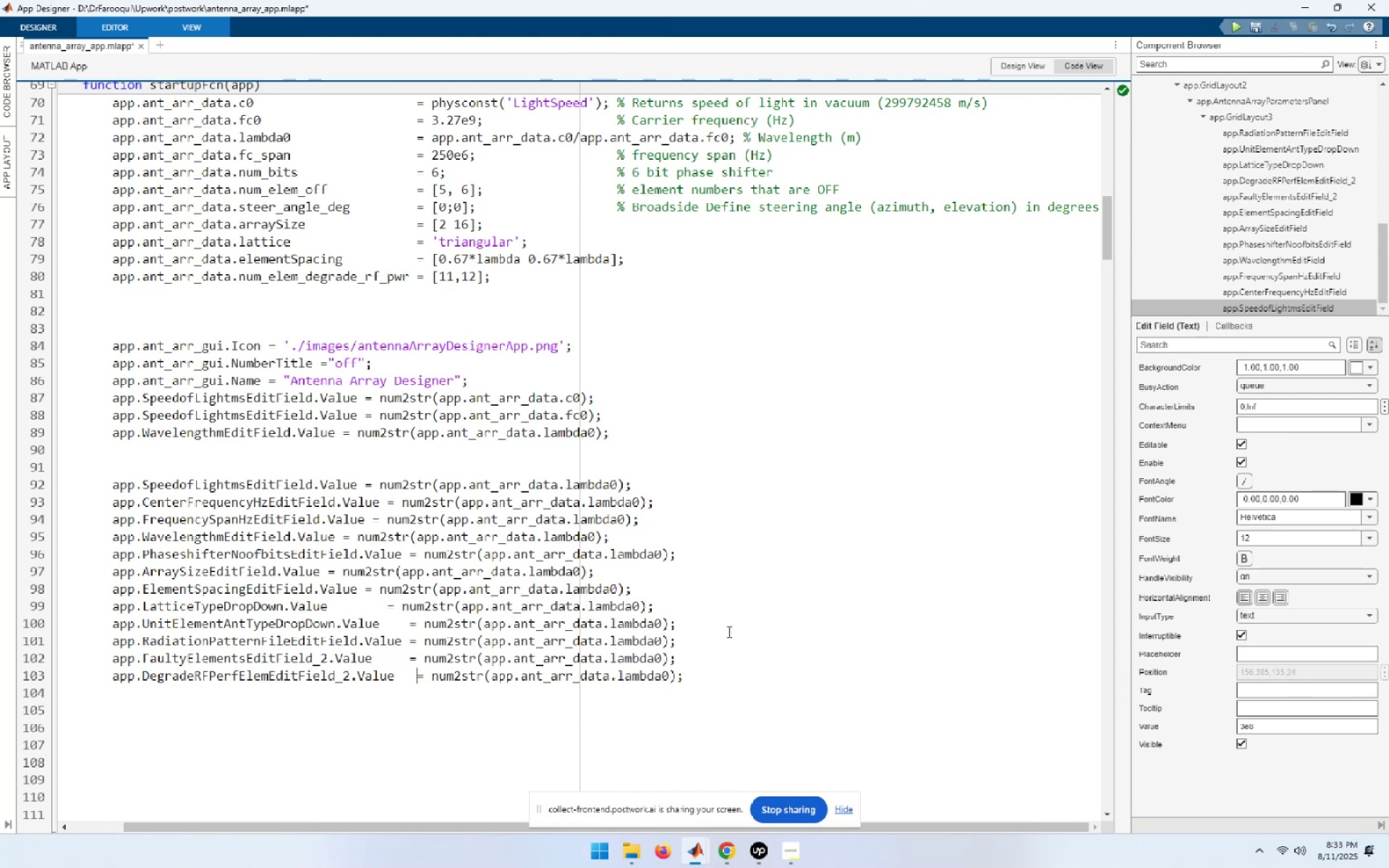 
key(Backspace)
 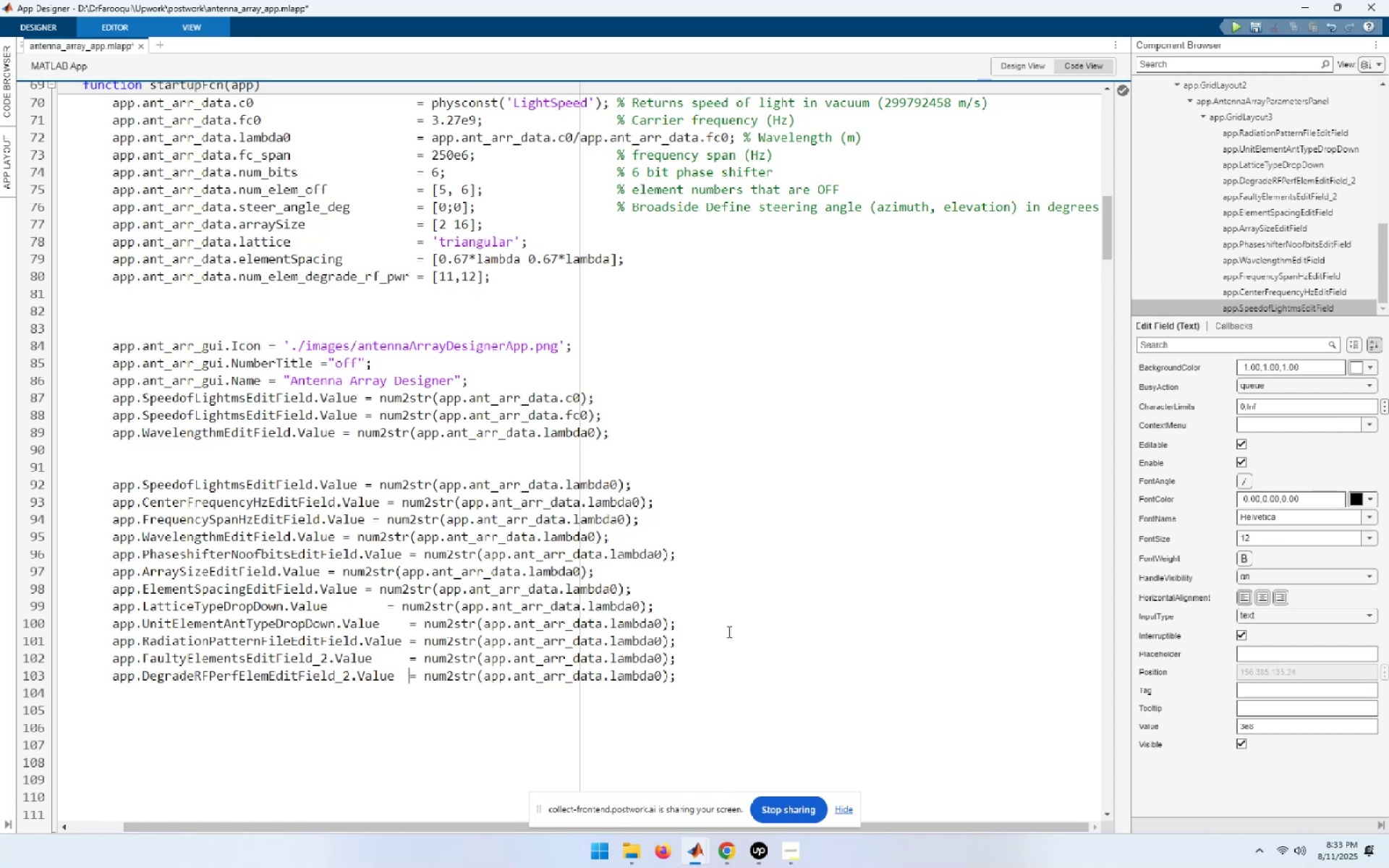 
key(ArrowUp)
 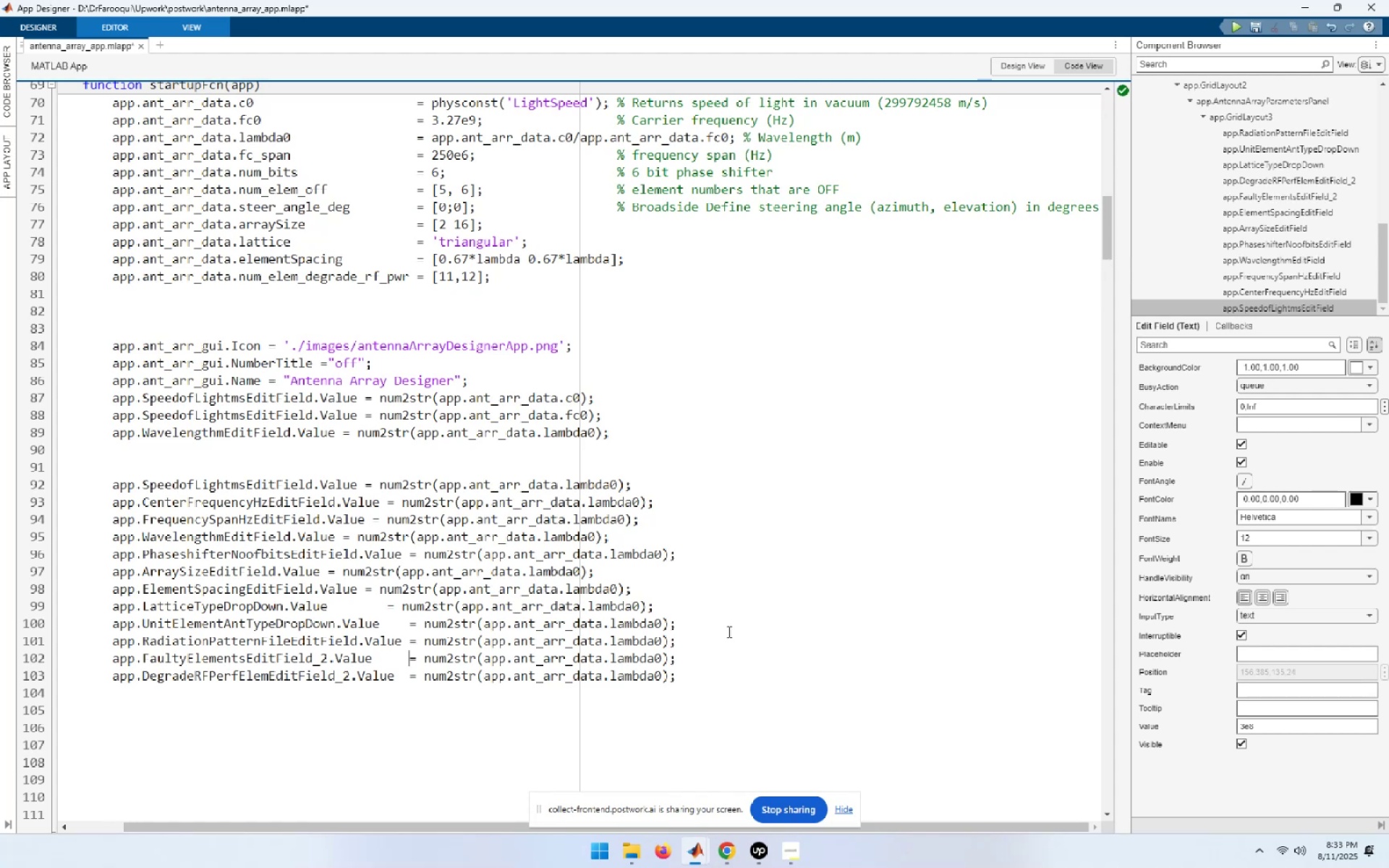 
key(ArrowUp)
 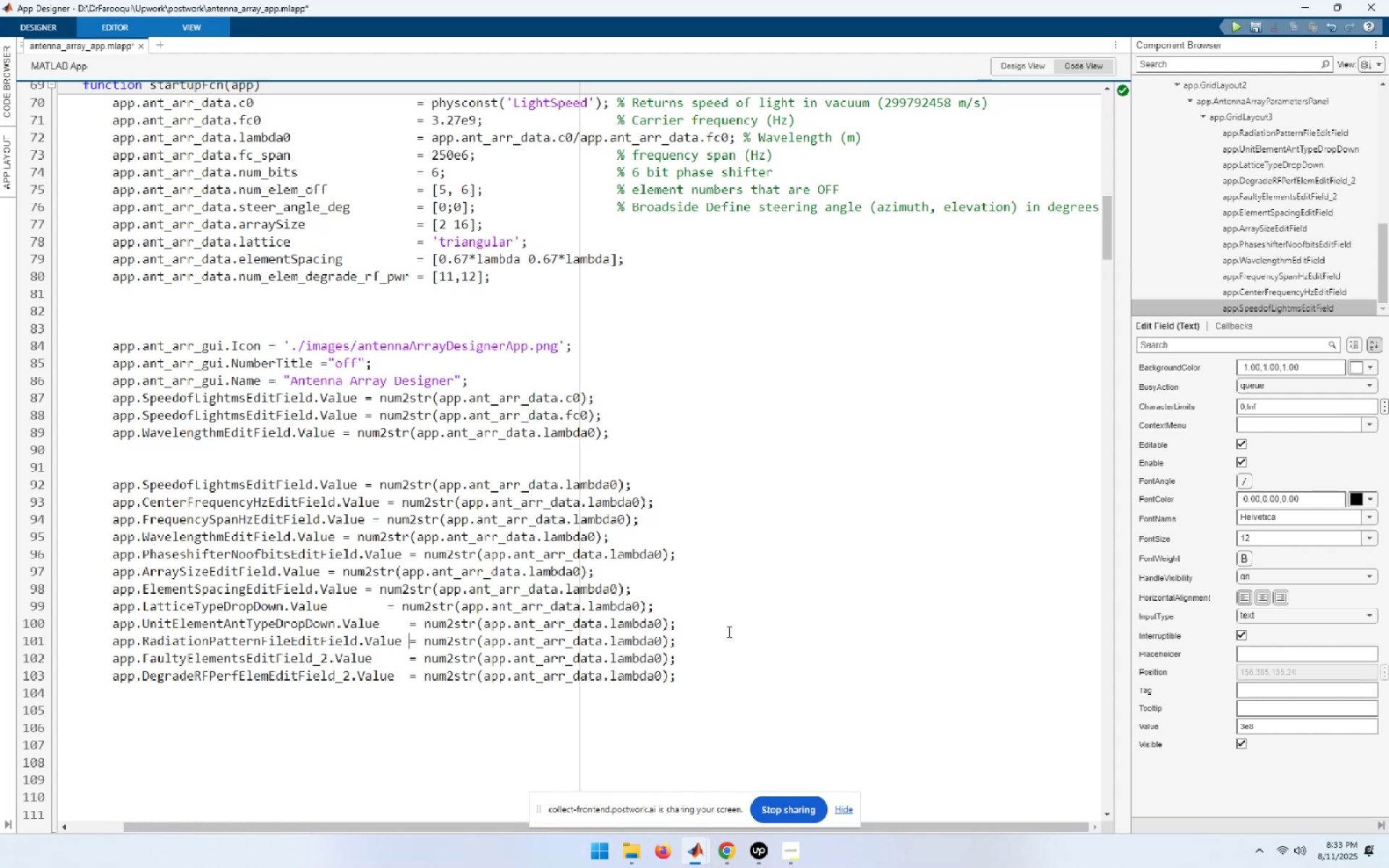 
key(ArrowUp)
 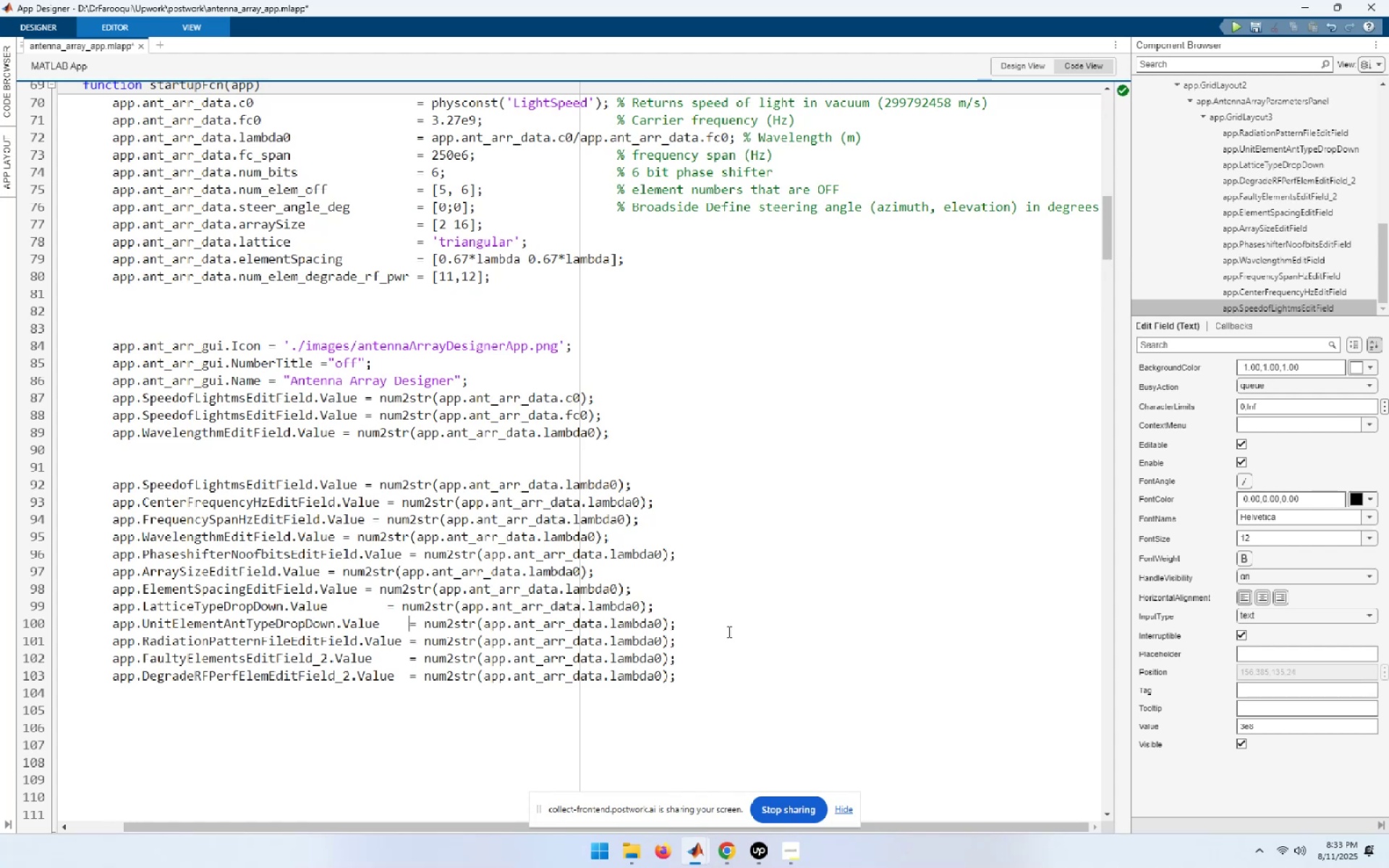 
key(ArrowLeft)
 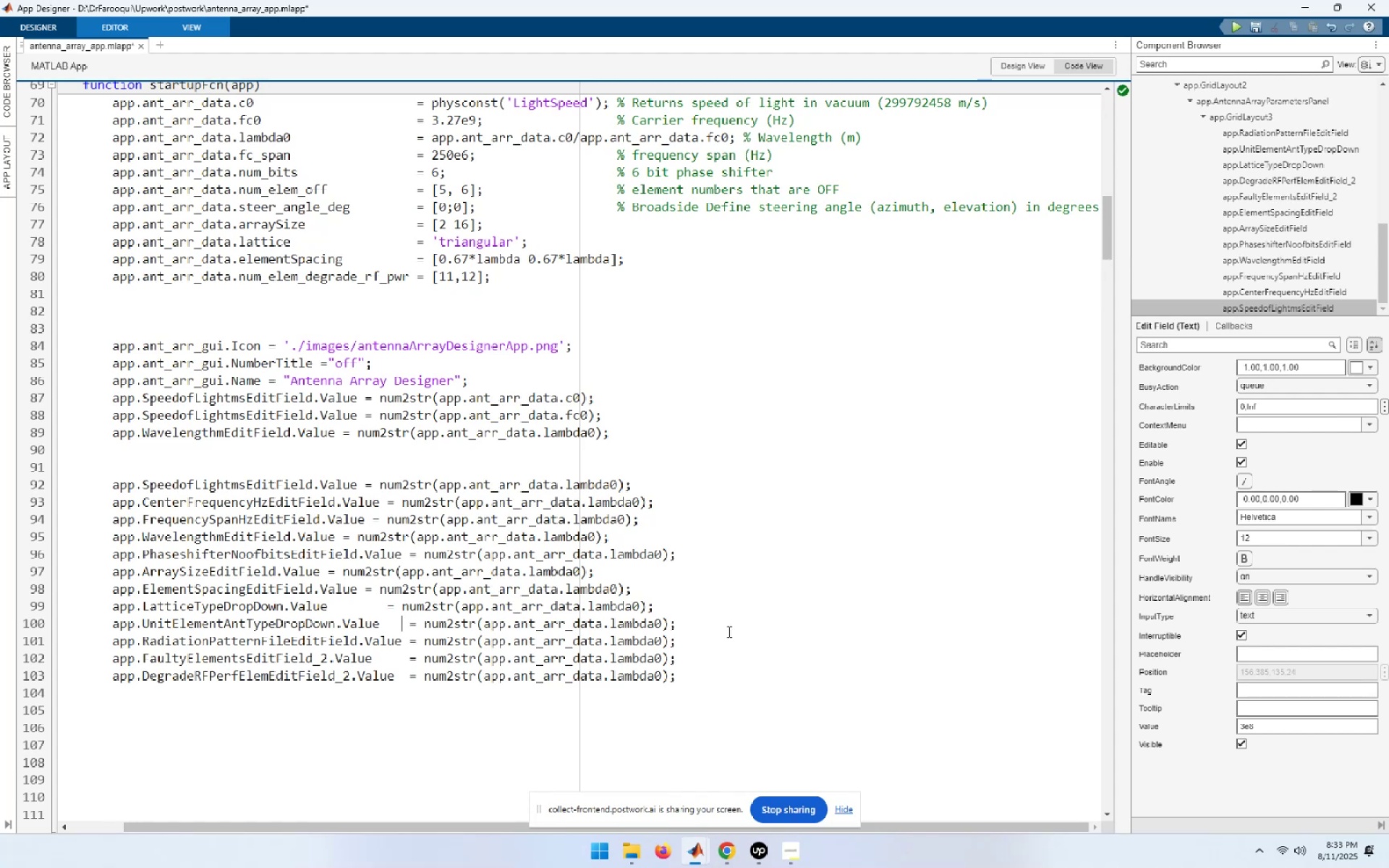 
key(ArrowLeft)
 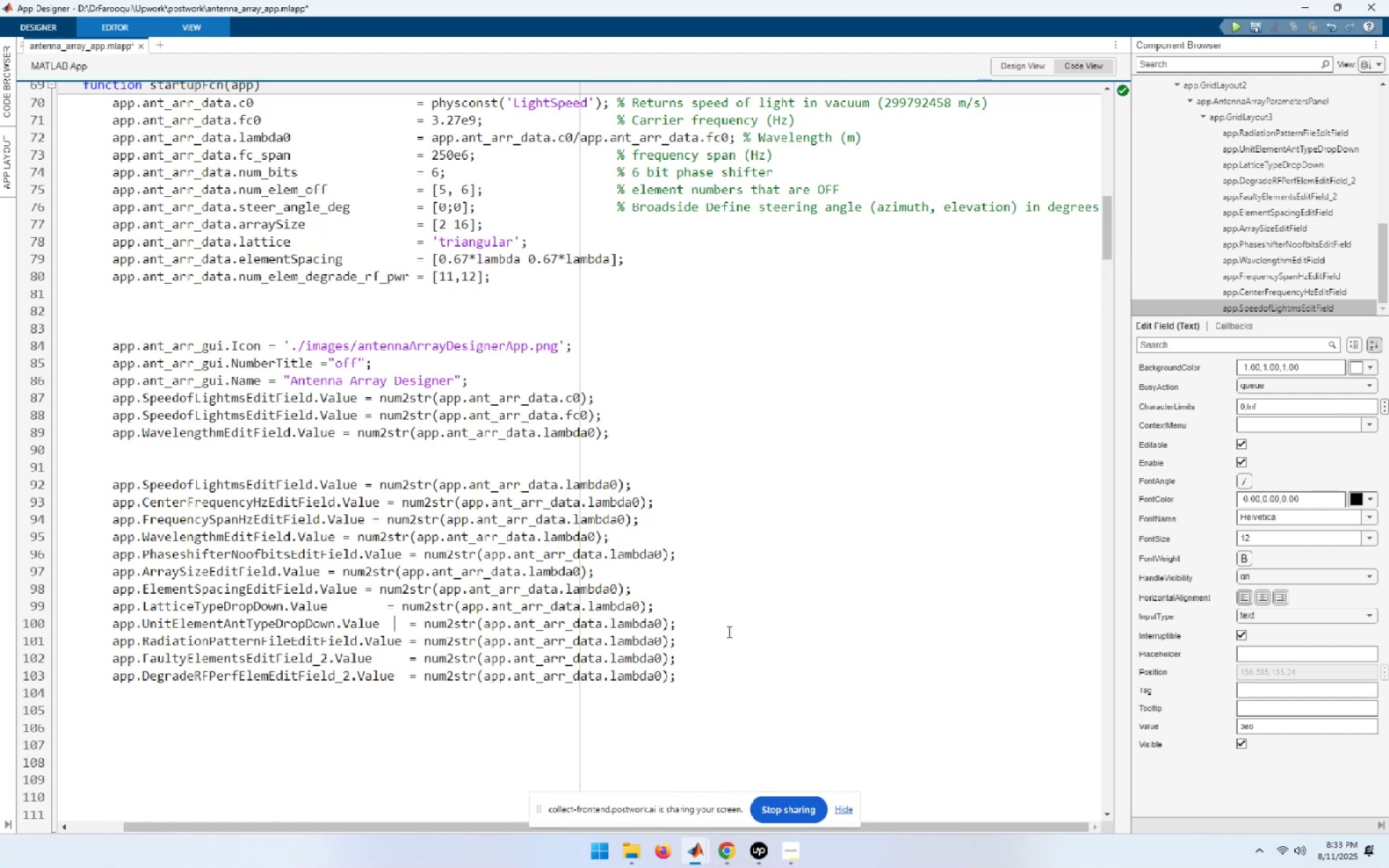 
key(ArrowUp)
 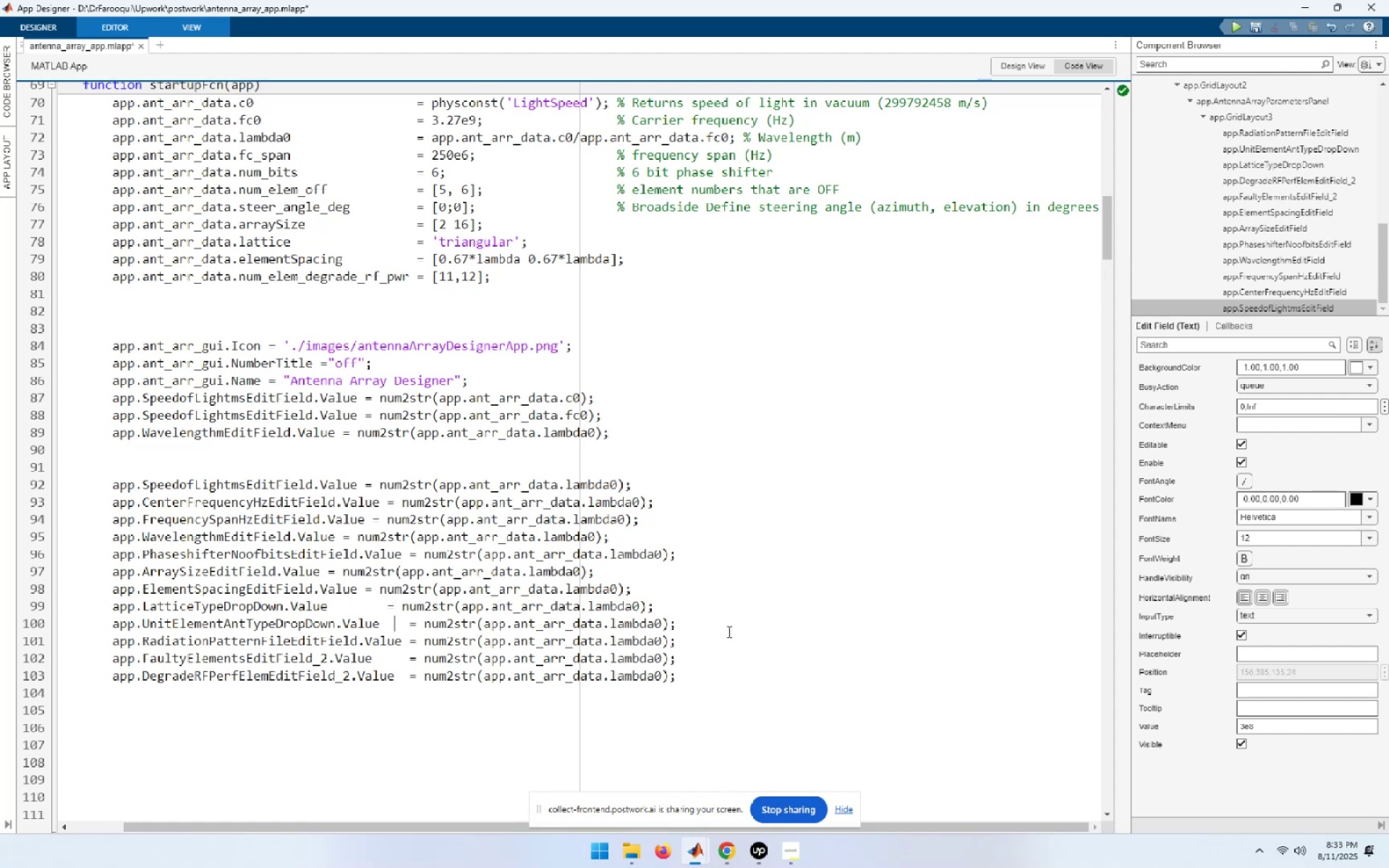 
key(ArrowLeft)
 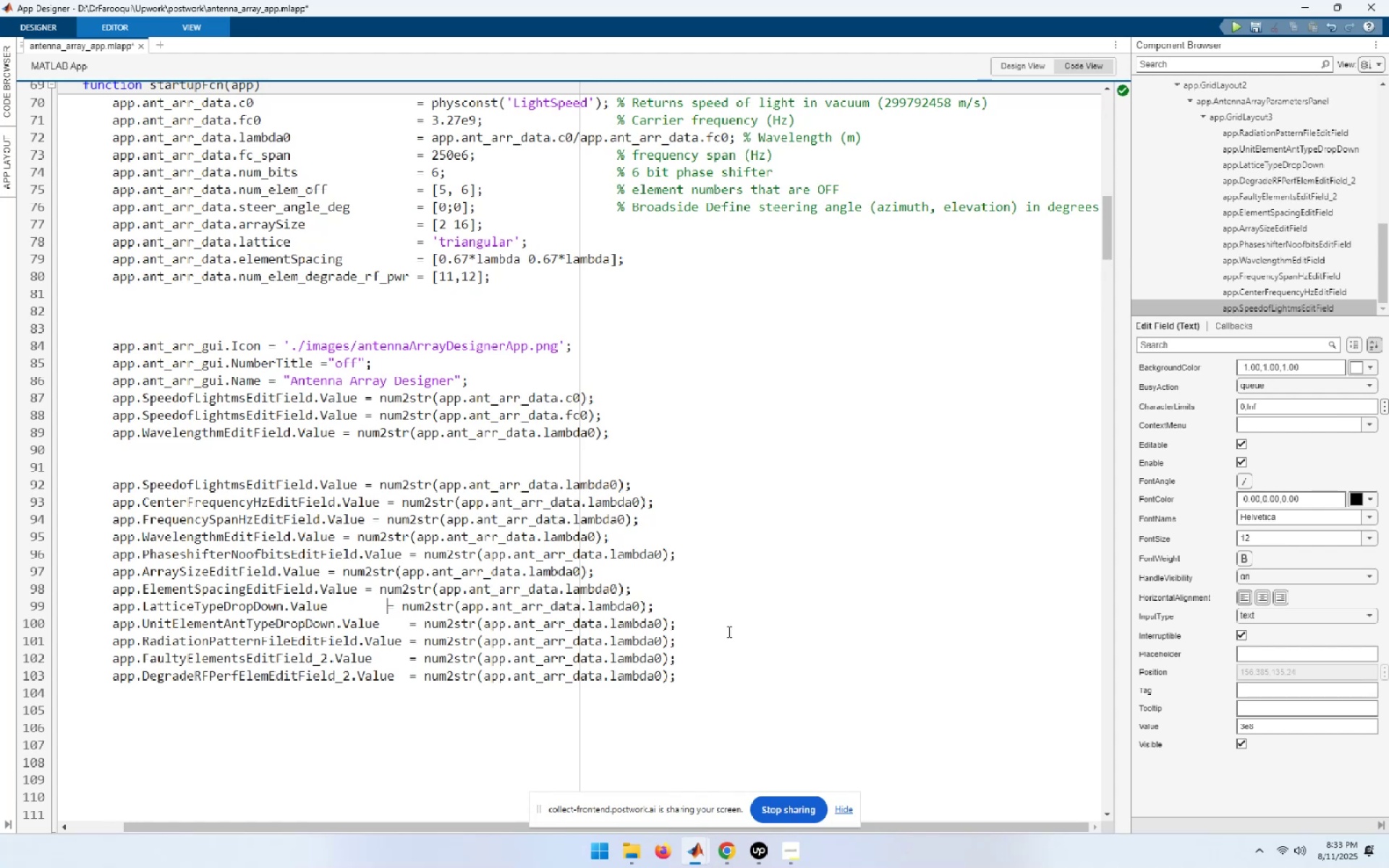 
key(Space)
 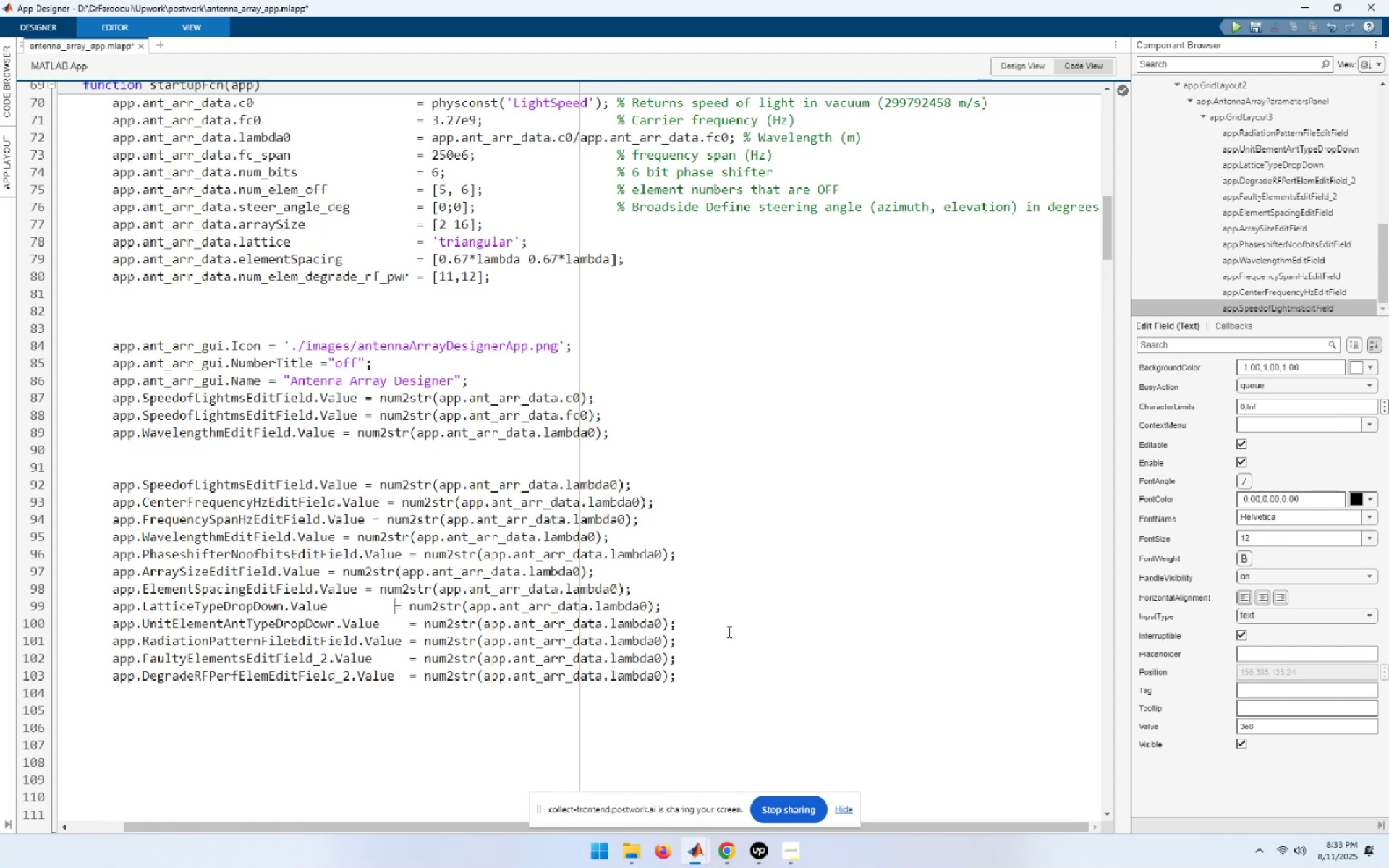 
key(Space)
 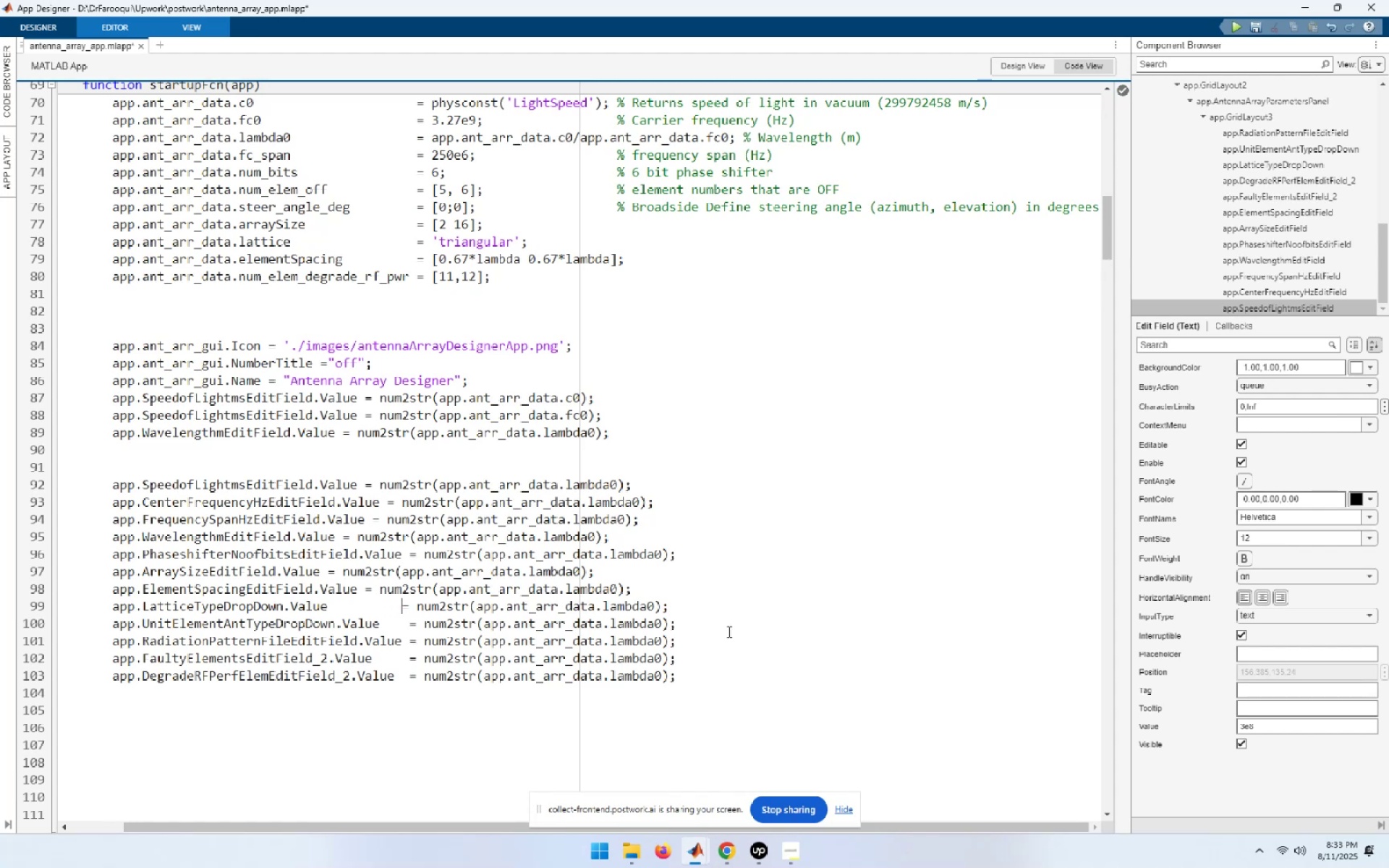 
key(Space)
 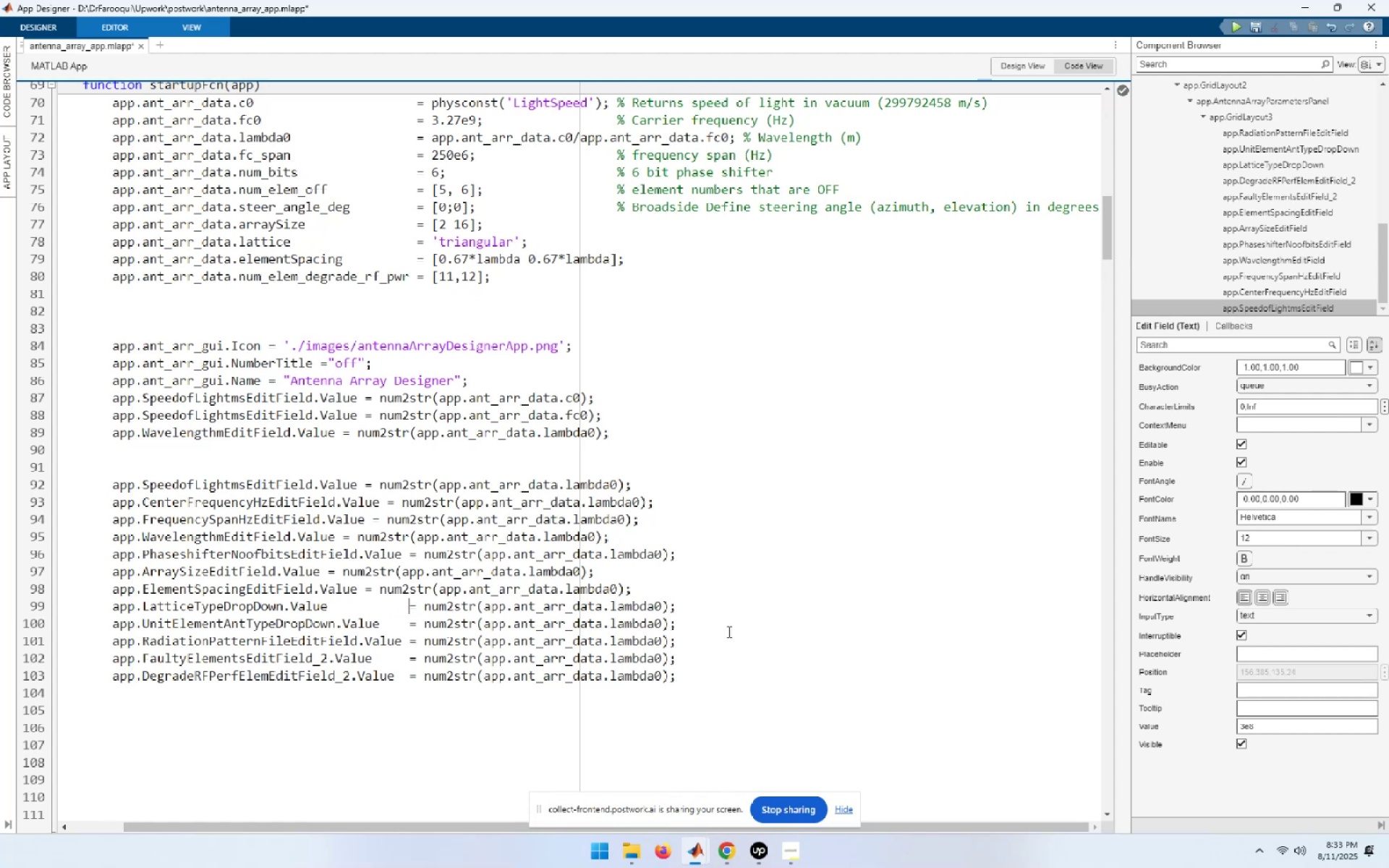 
key(ArrowUp)
 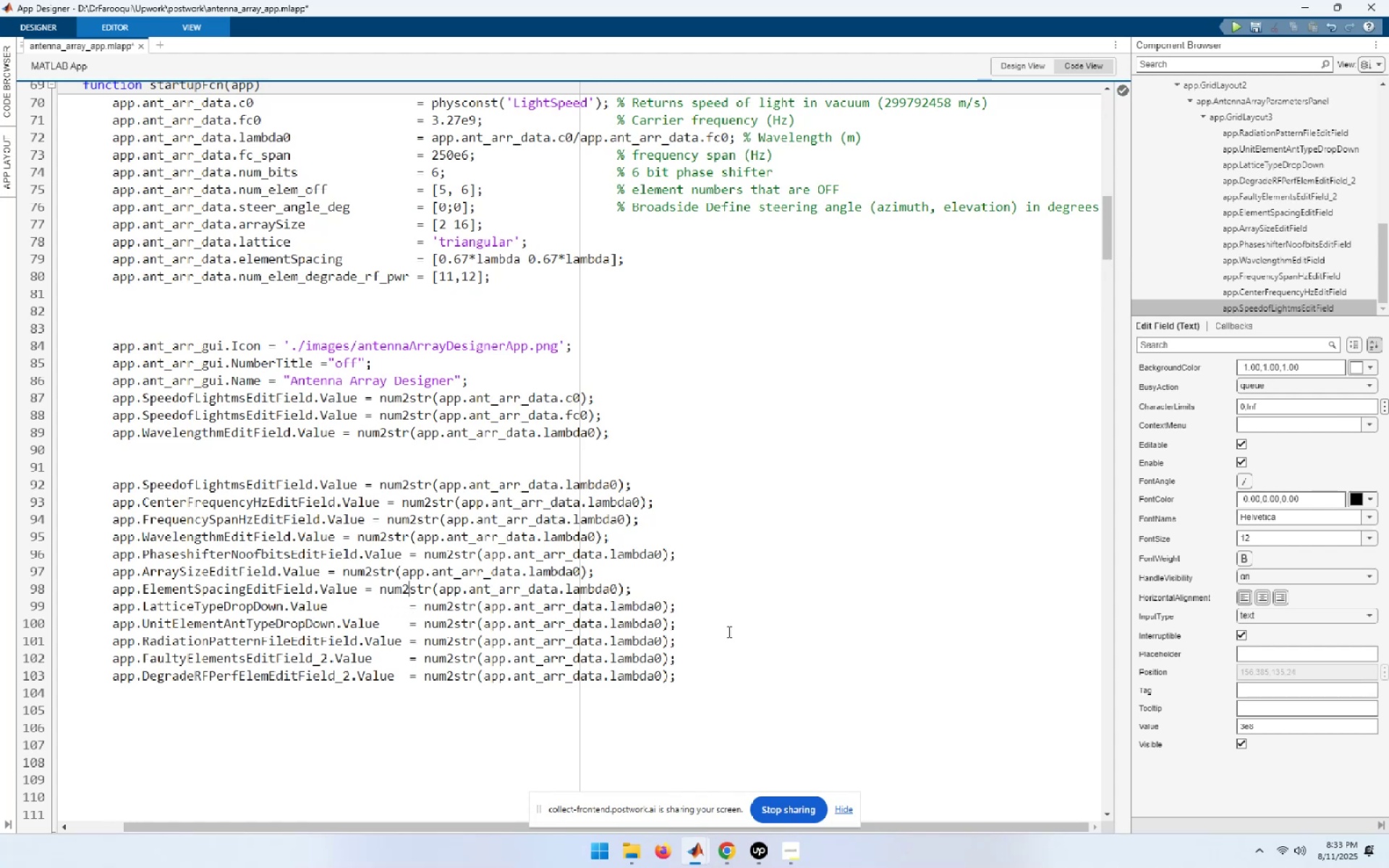 
key(ArrowLeft)
 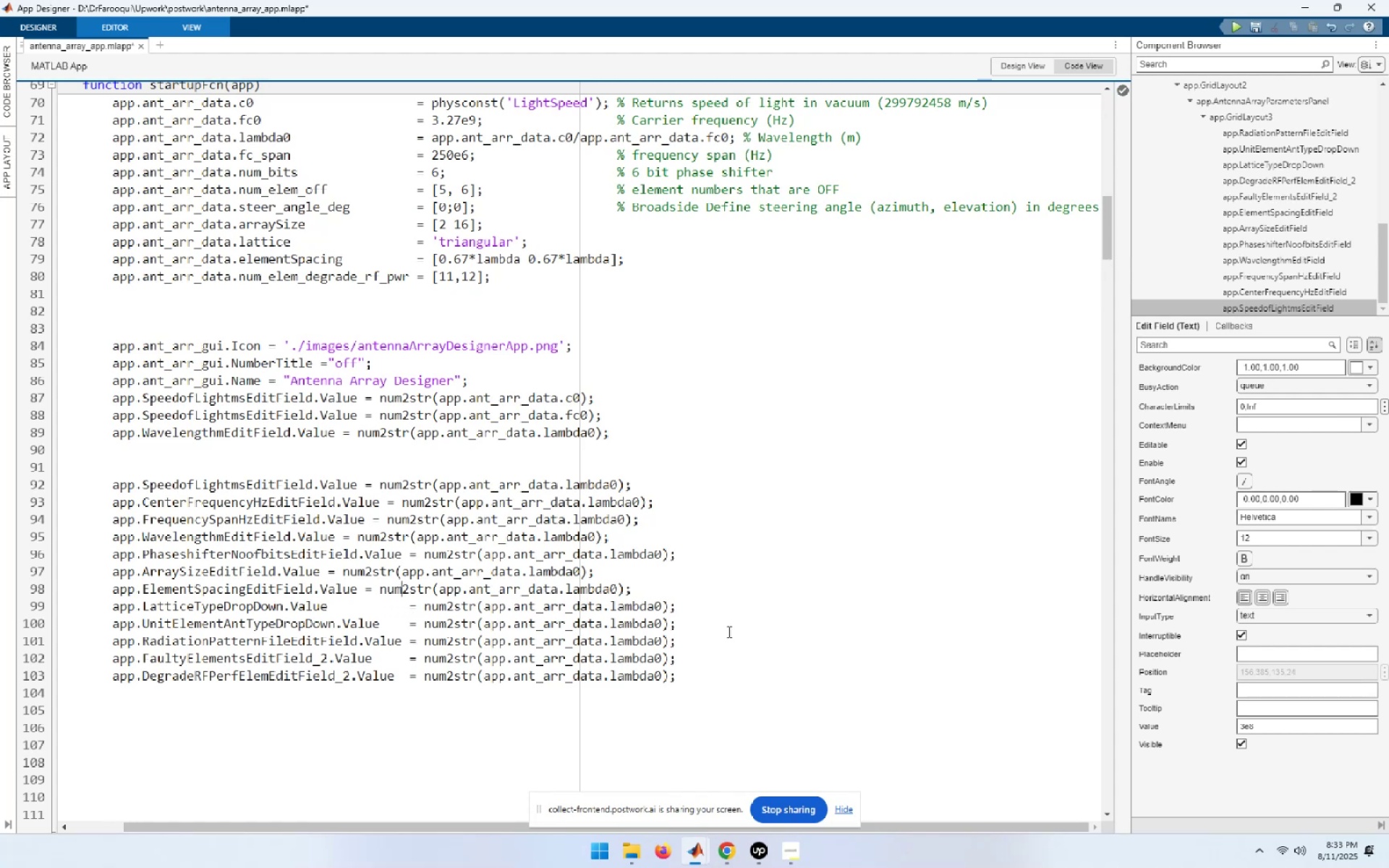 
key(ArrowLeft)
 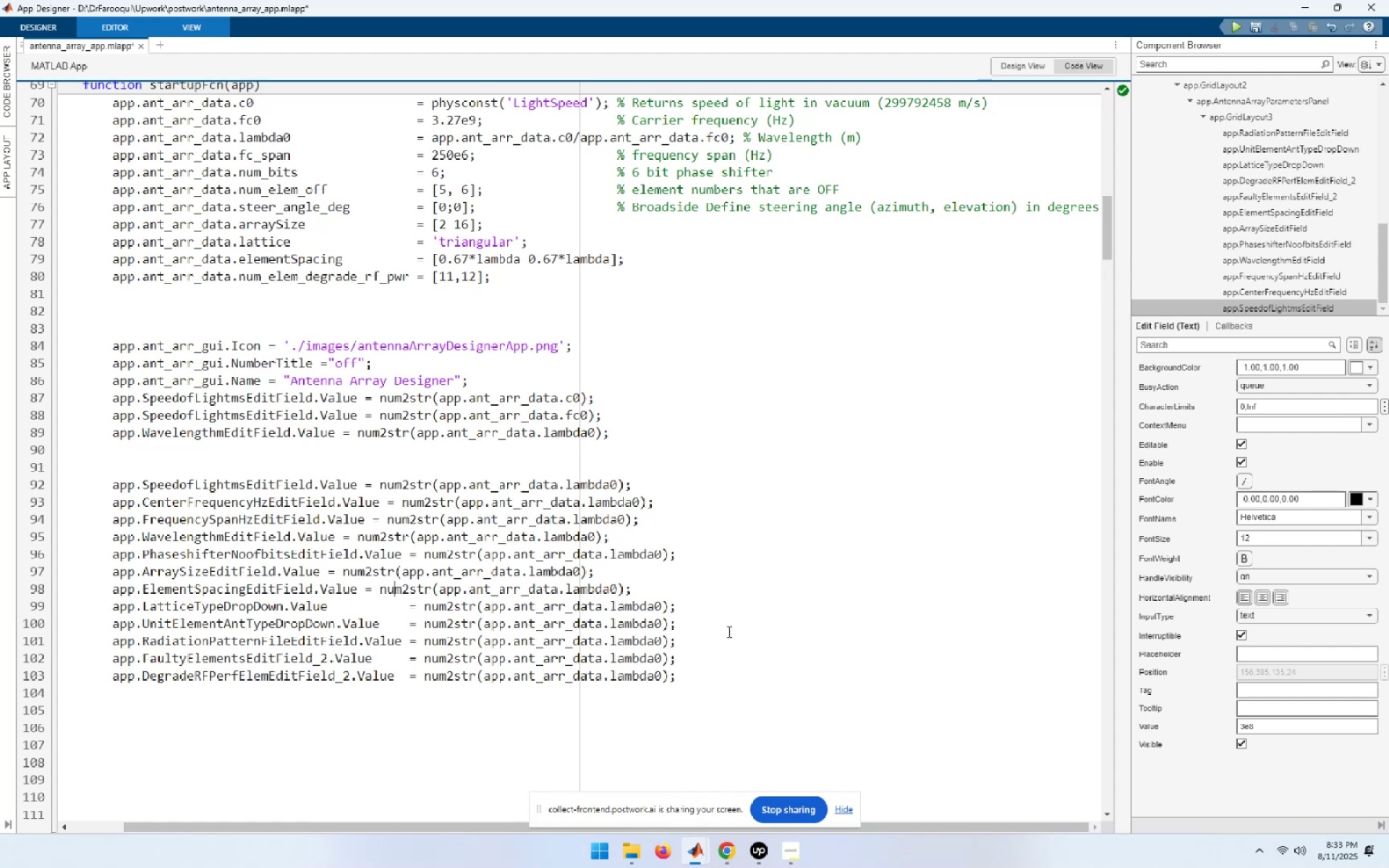 
key(ArrowLeft)
 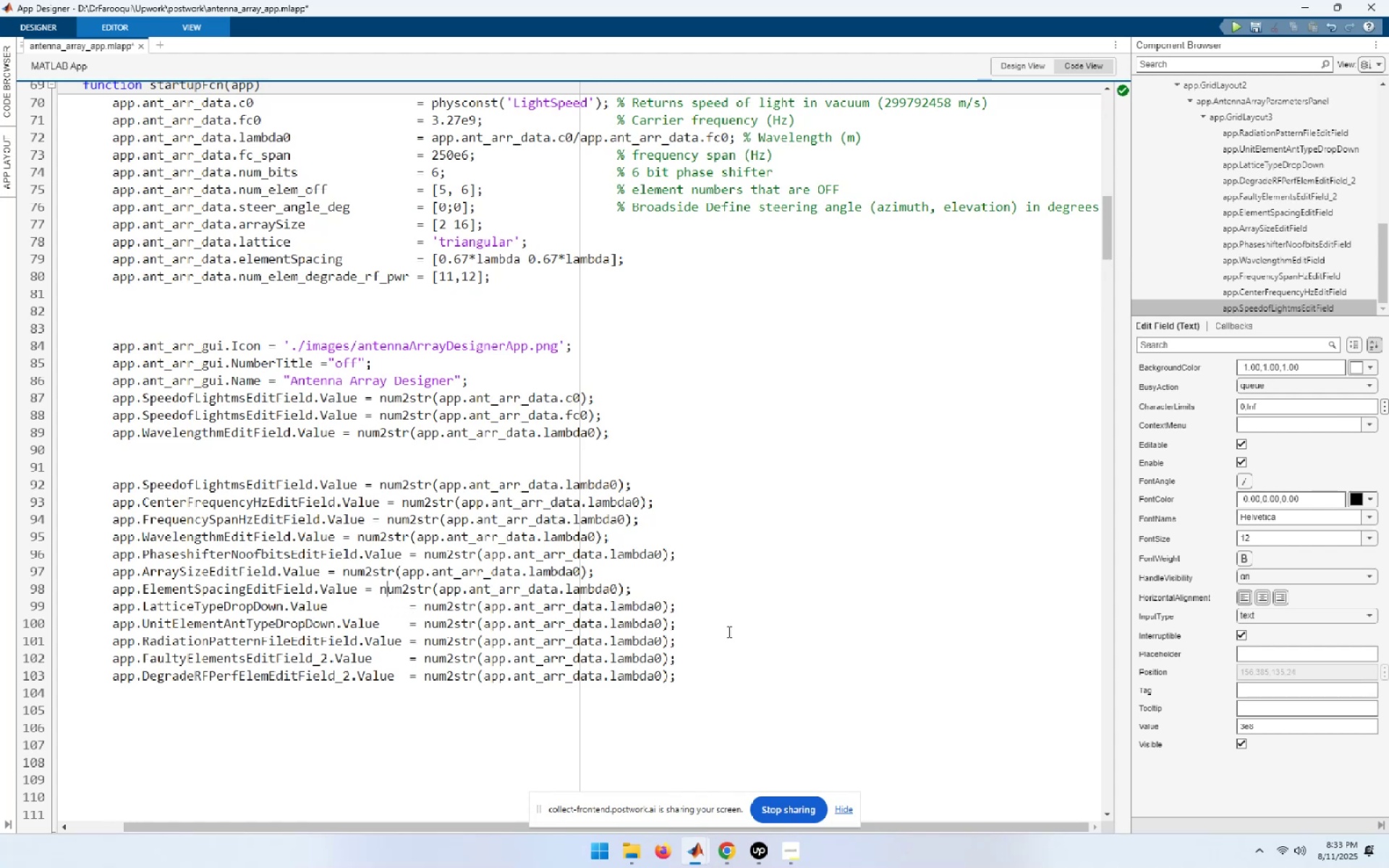 
key(ArrowLeft)
 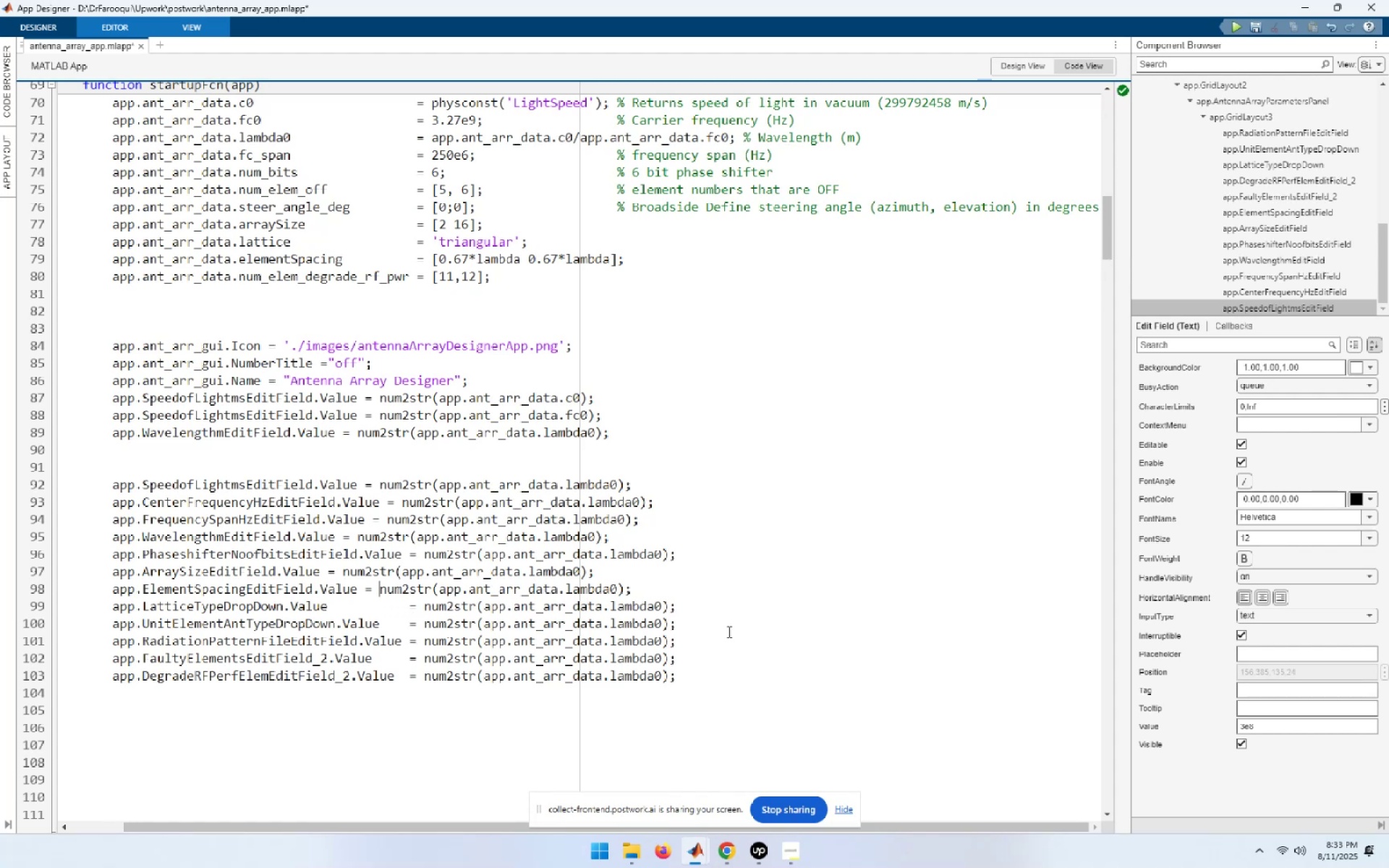 
key(ArrowLeft)
 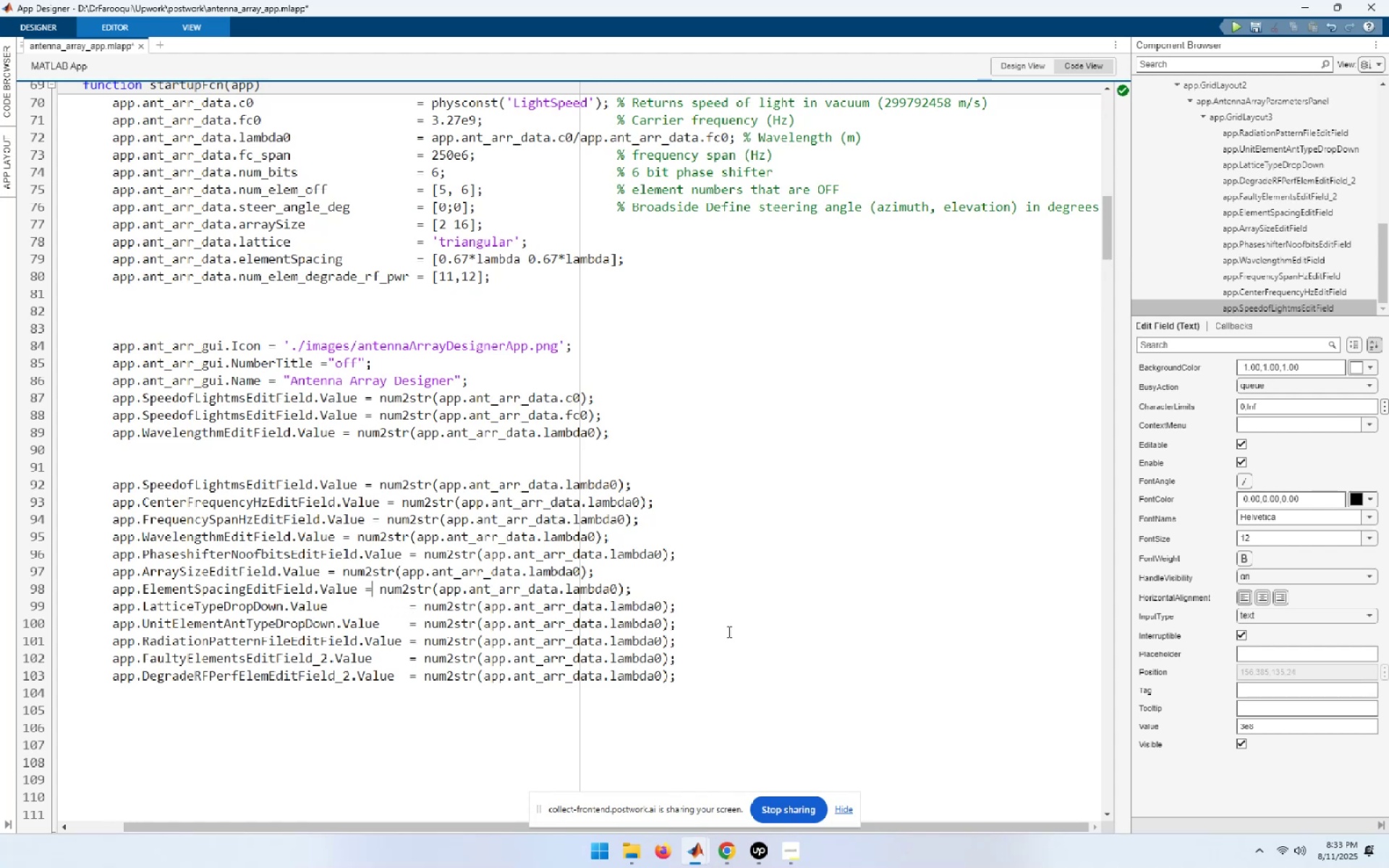 
key(ArrowLeft)
 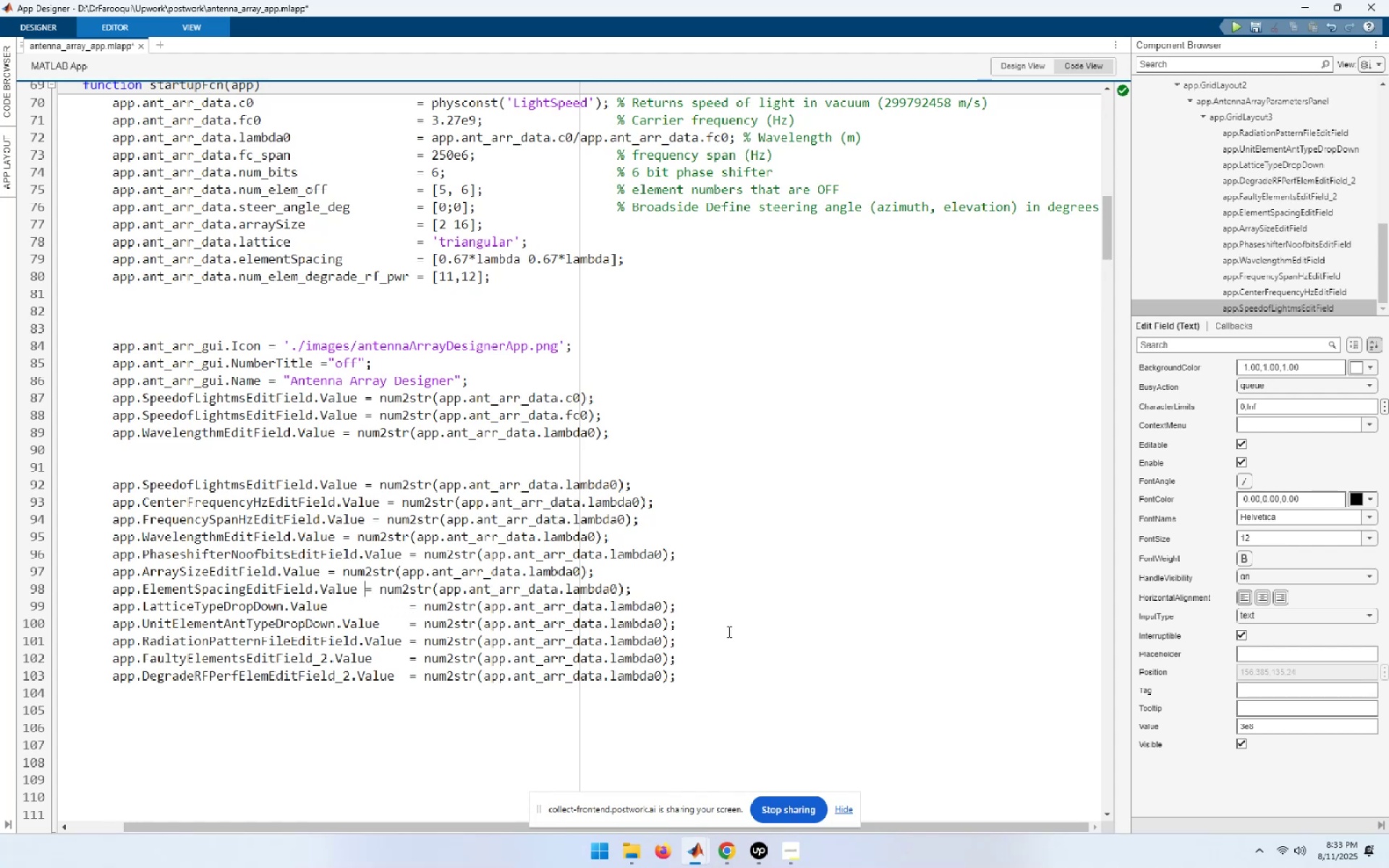 
key(Space)
 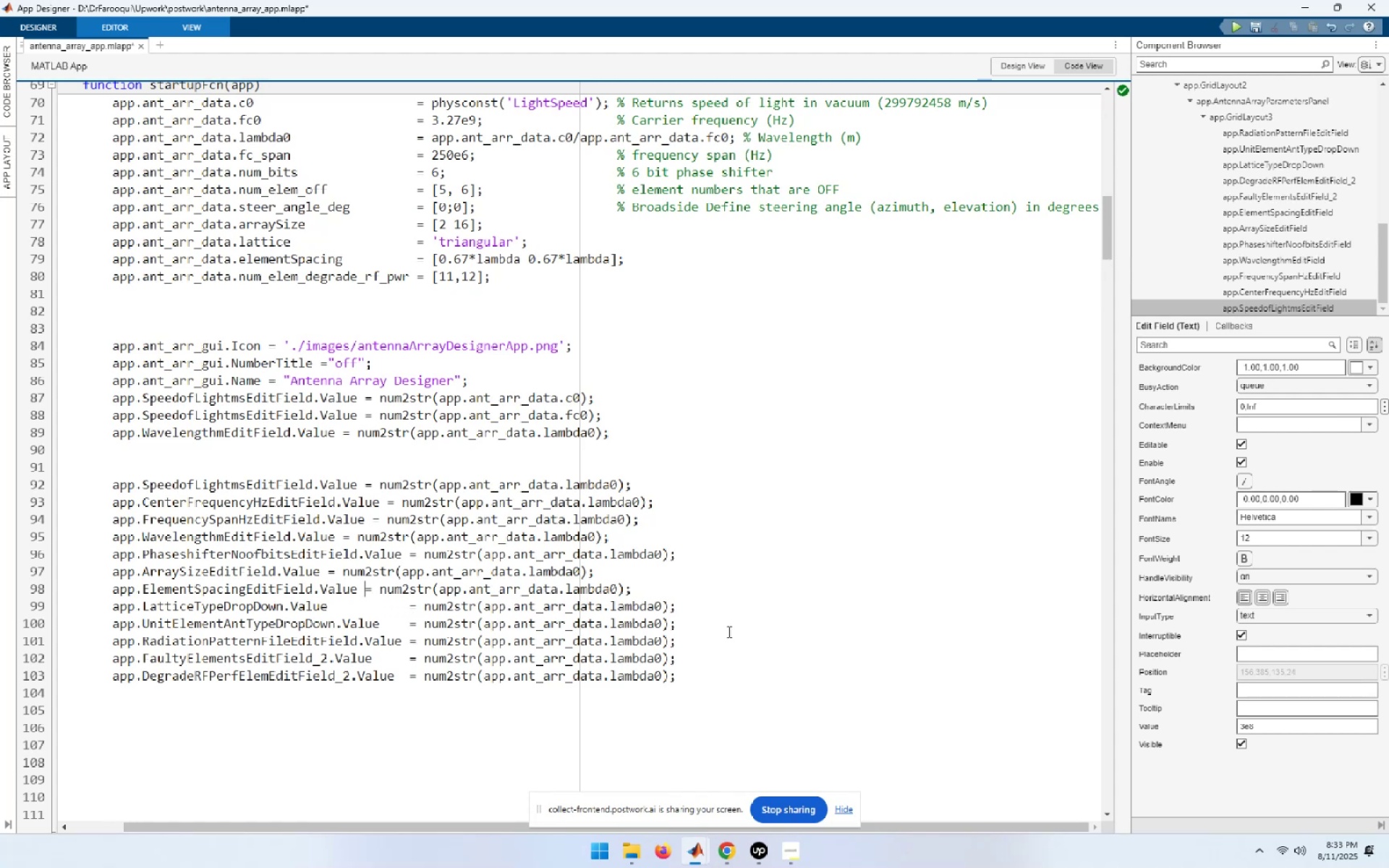 
key(Space)
 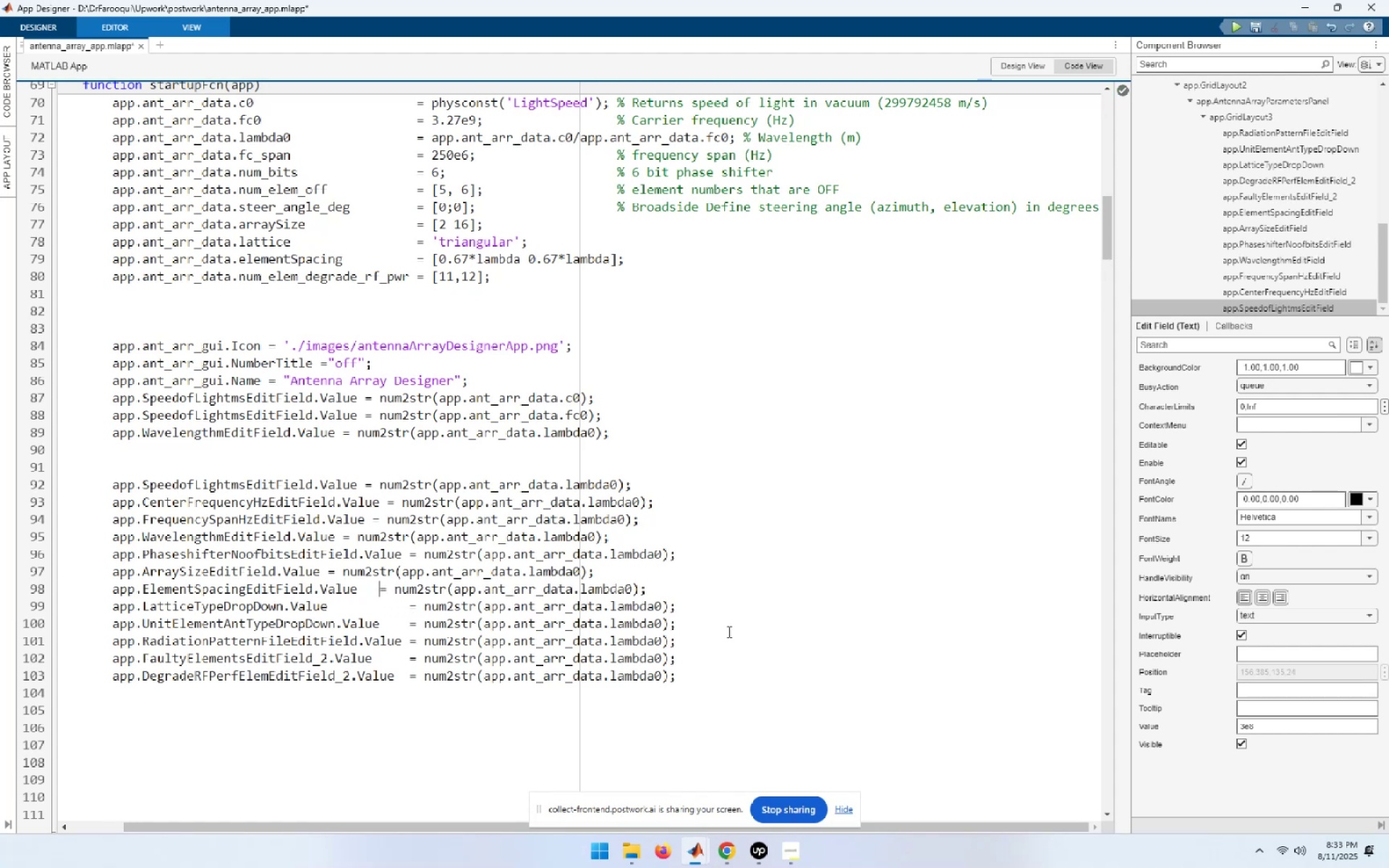 
key(Space)
 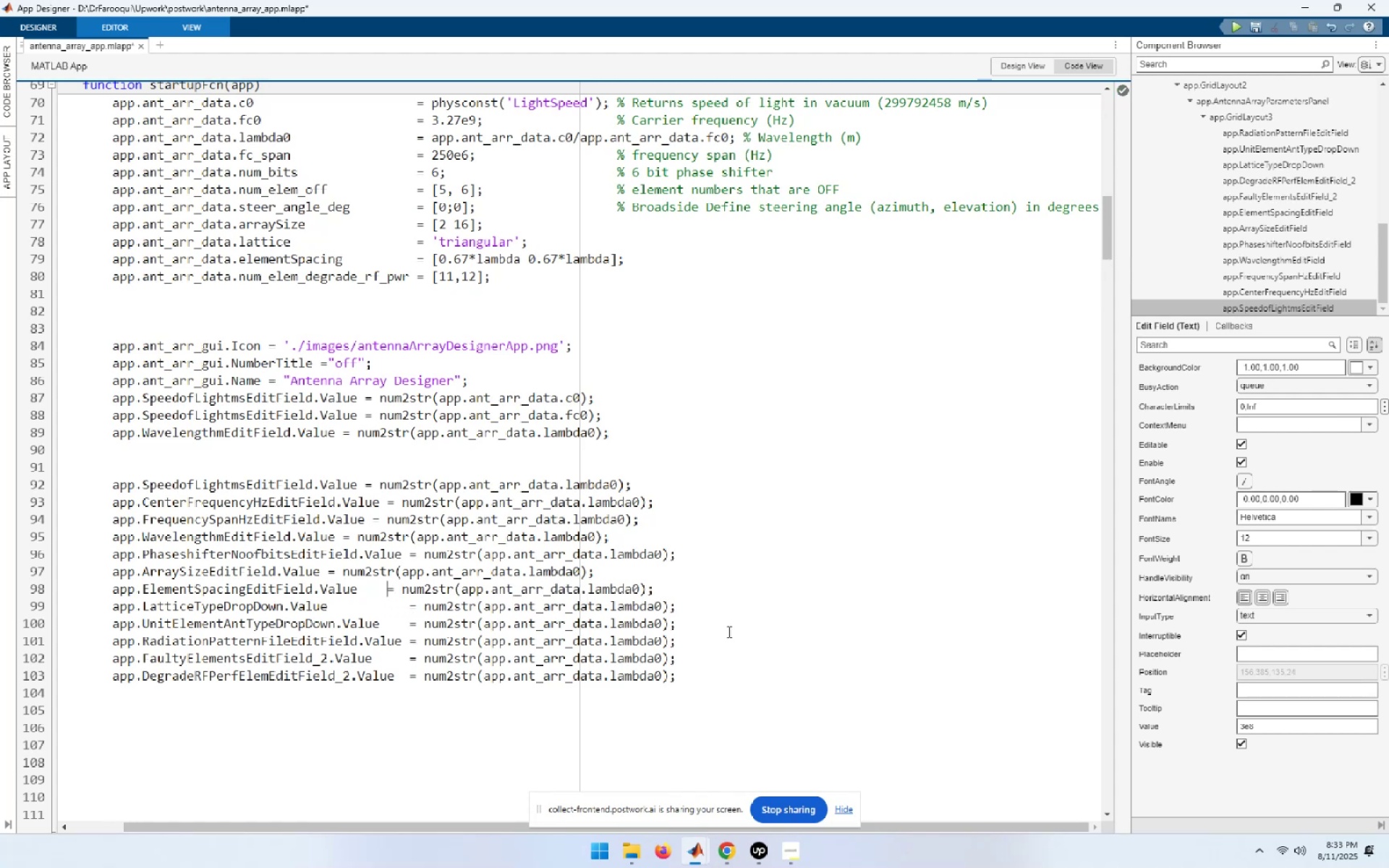 
key(Space)
 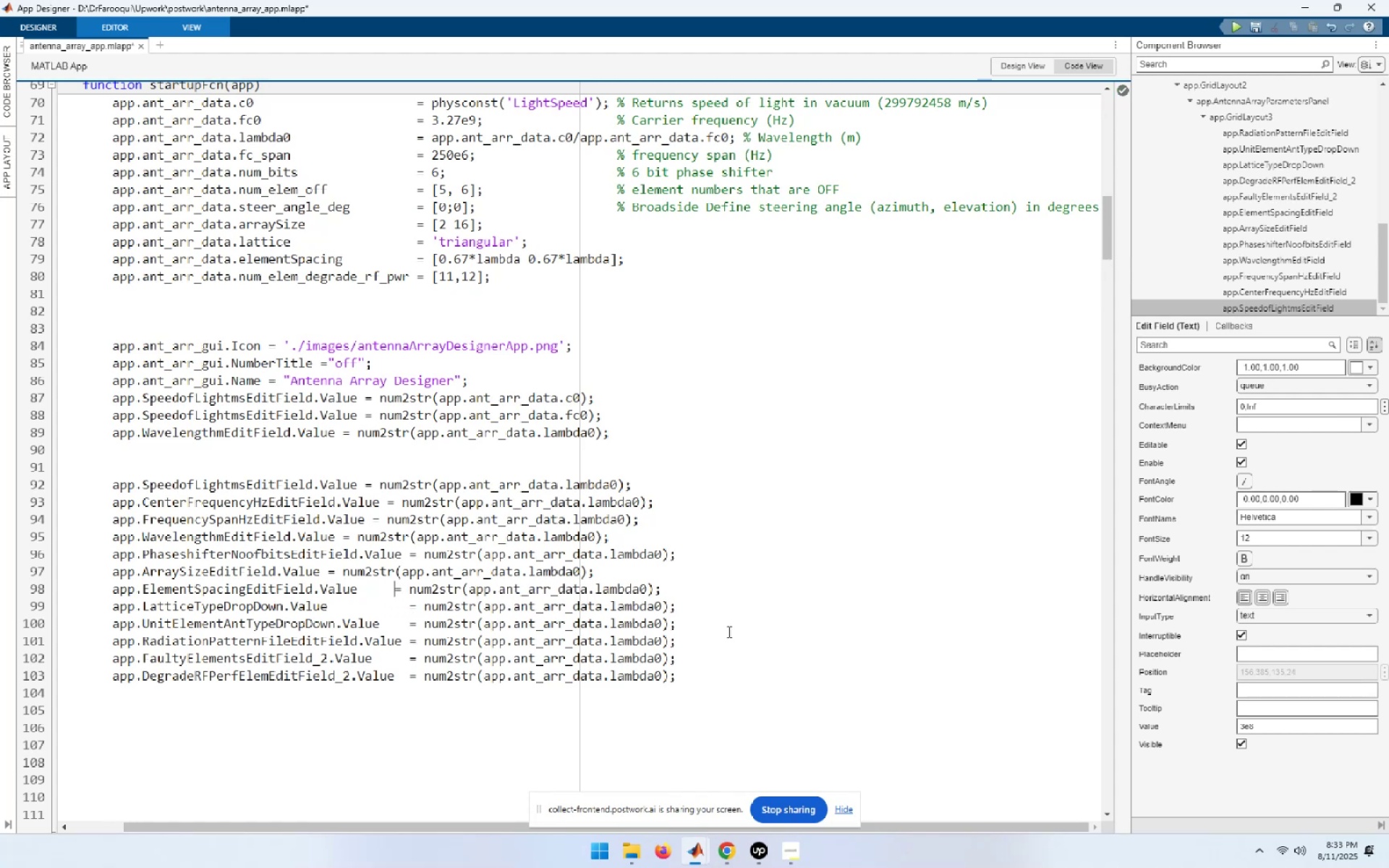 
key(Space)
 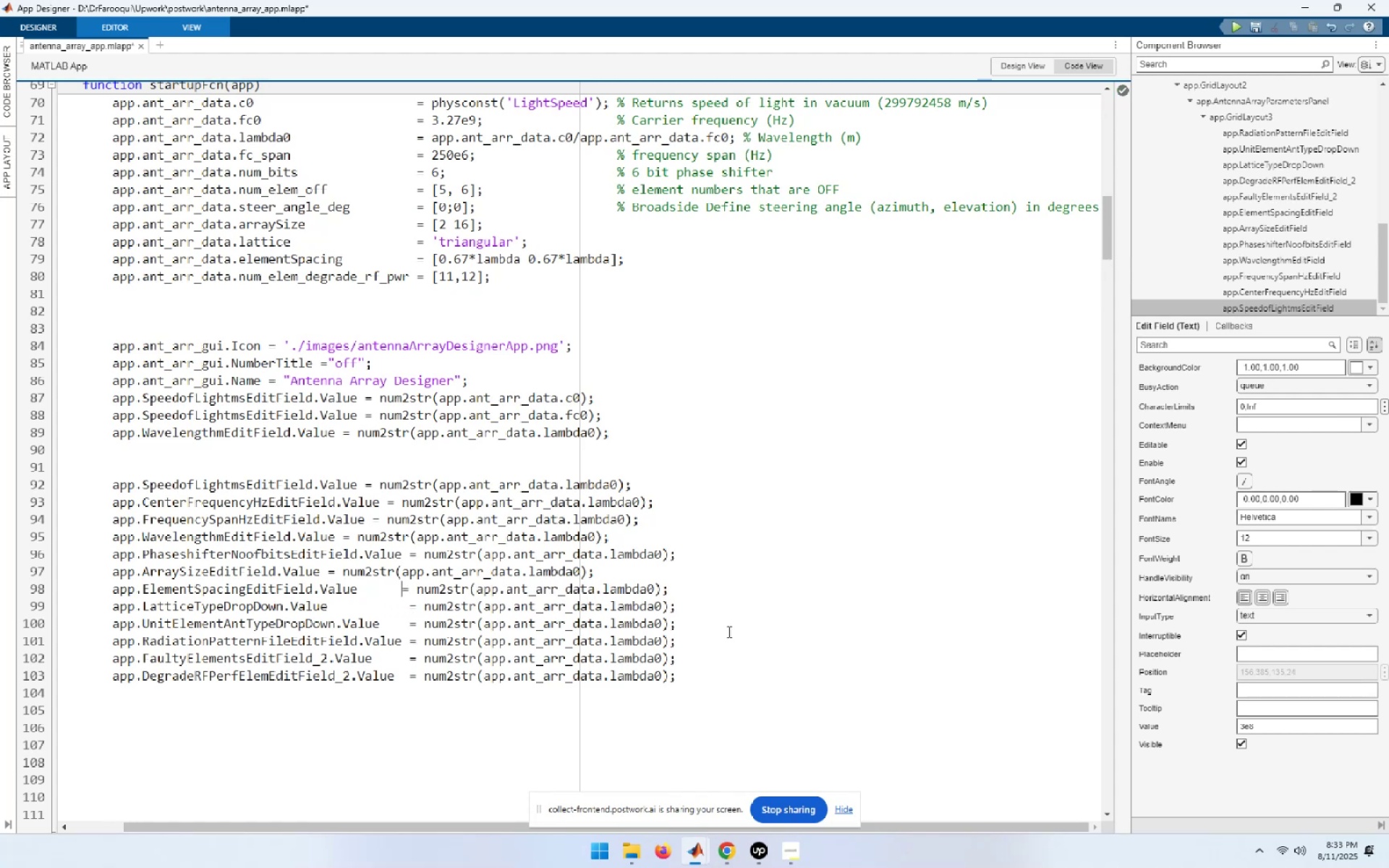 
key(Space)
 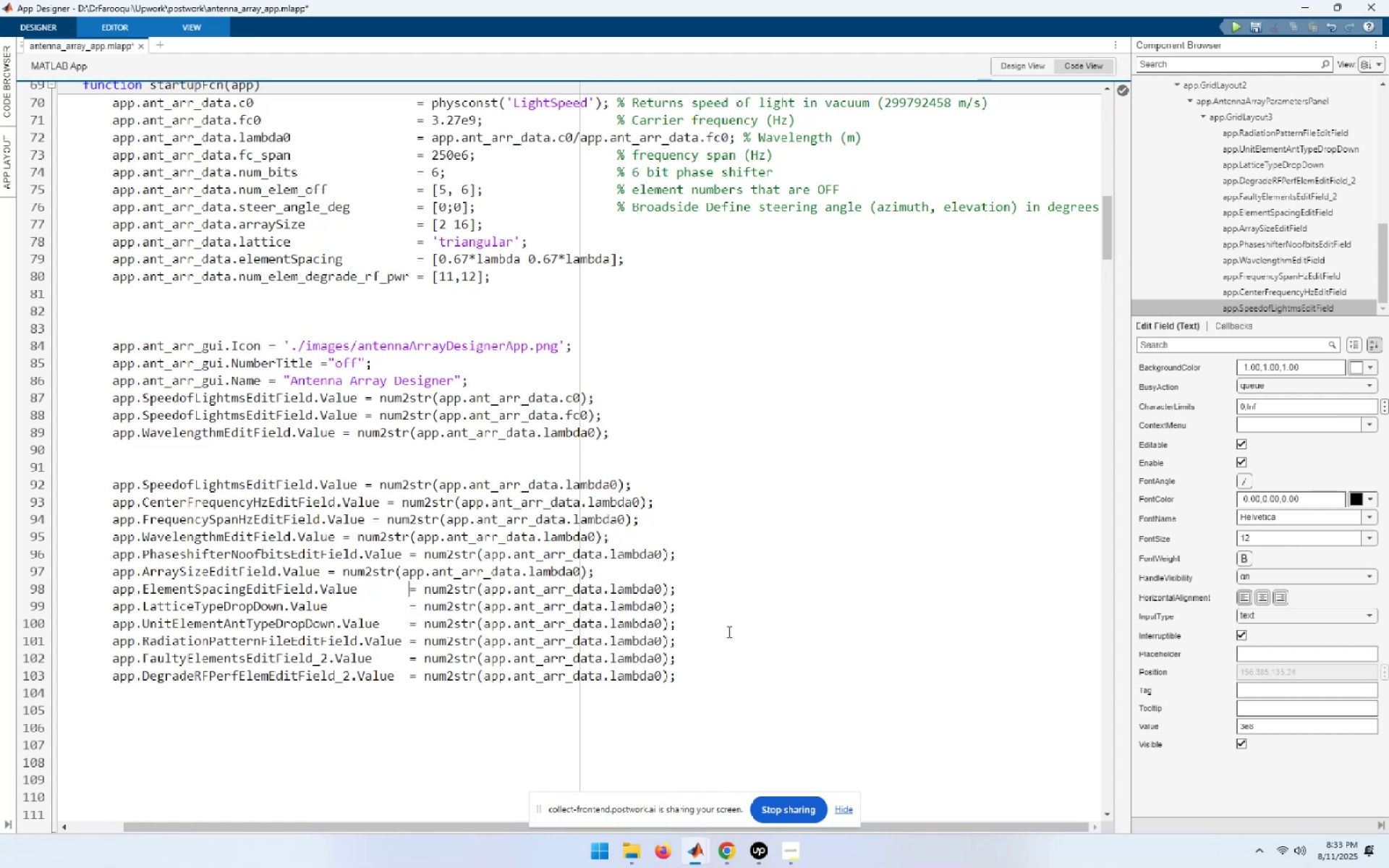 
key(ArrowUp)
 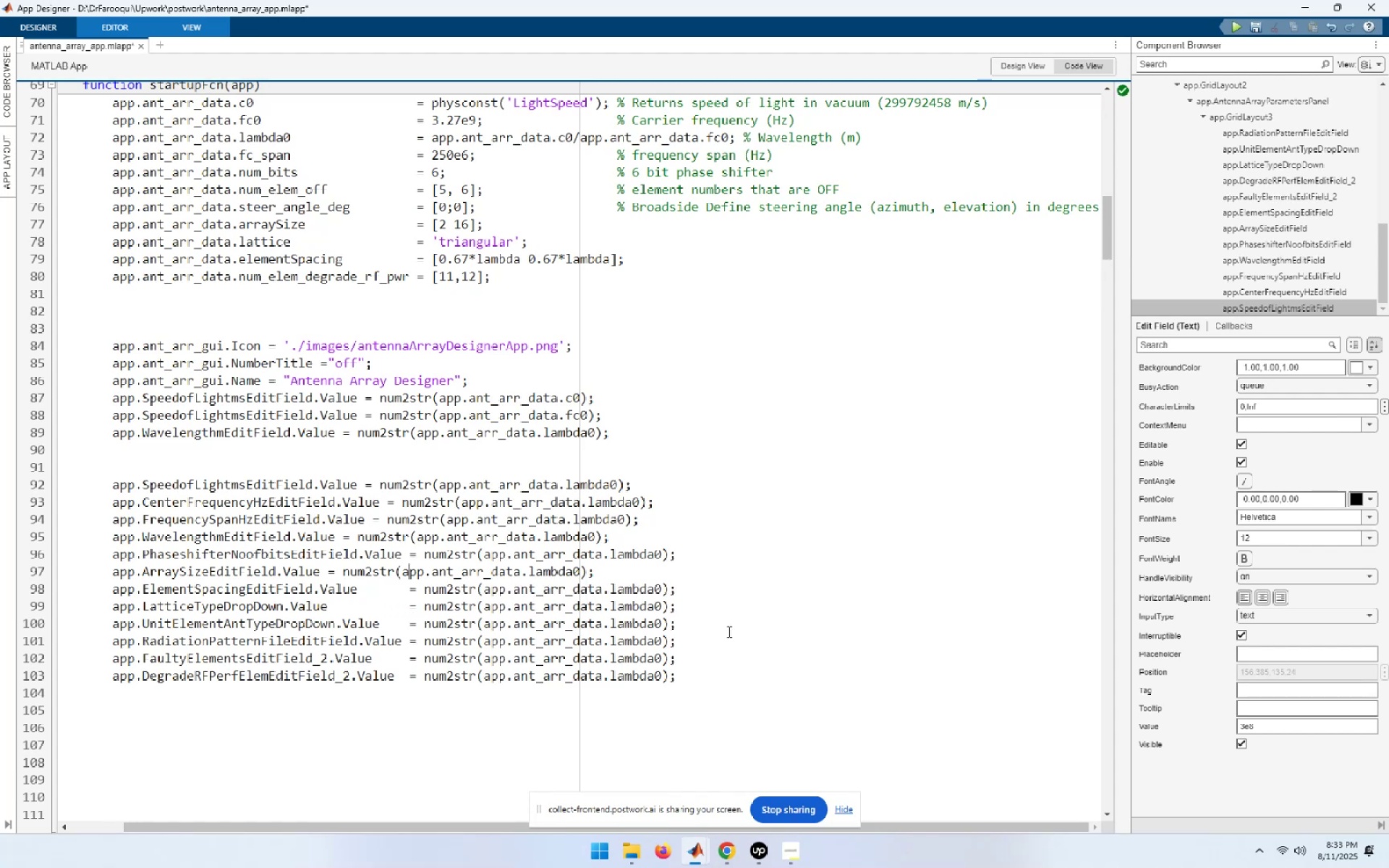 
key(ArrowLeft)
 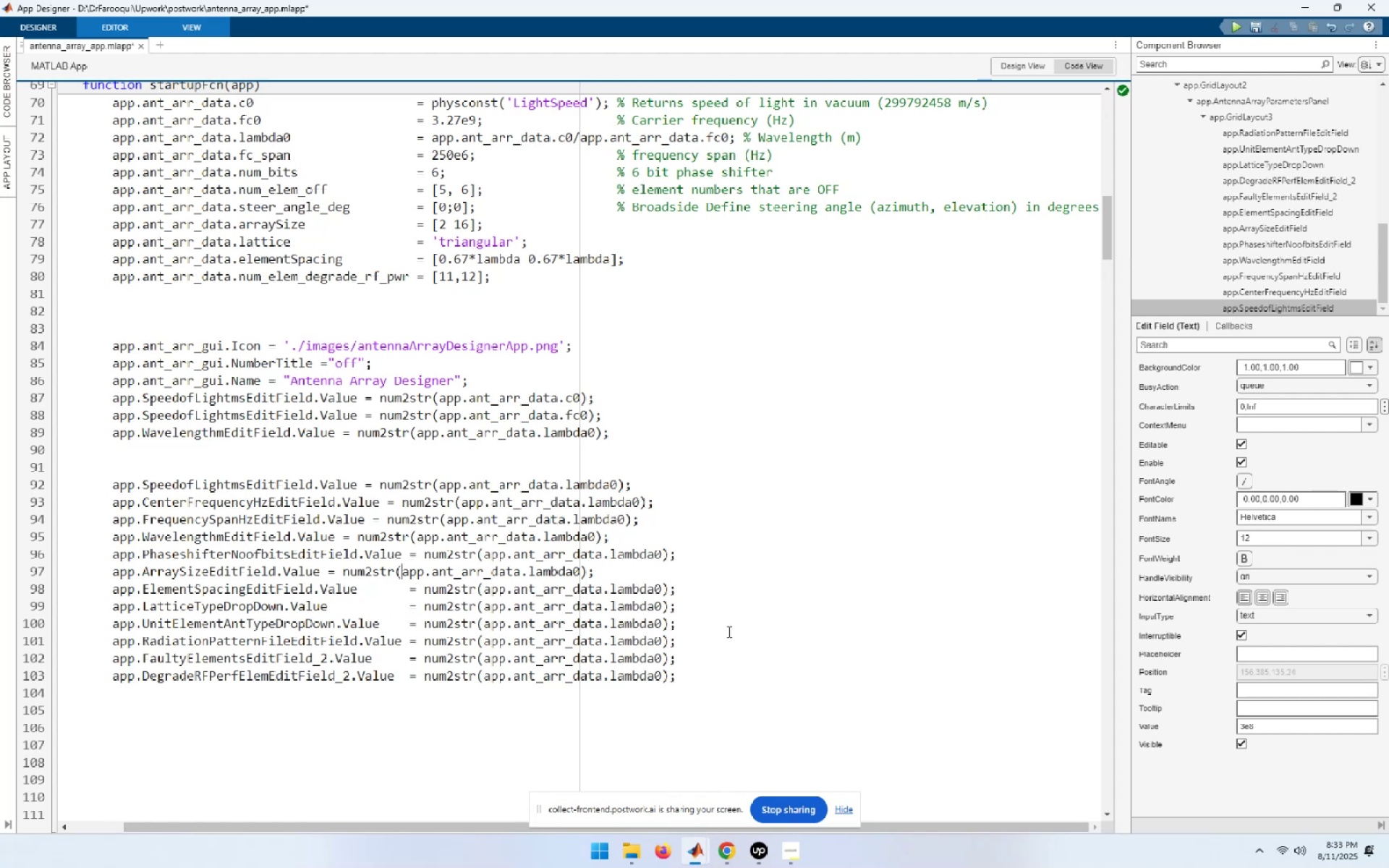 
hold_key(key=ArrowLeft, duration=0.82)
 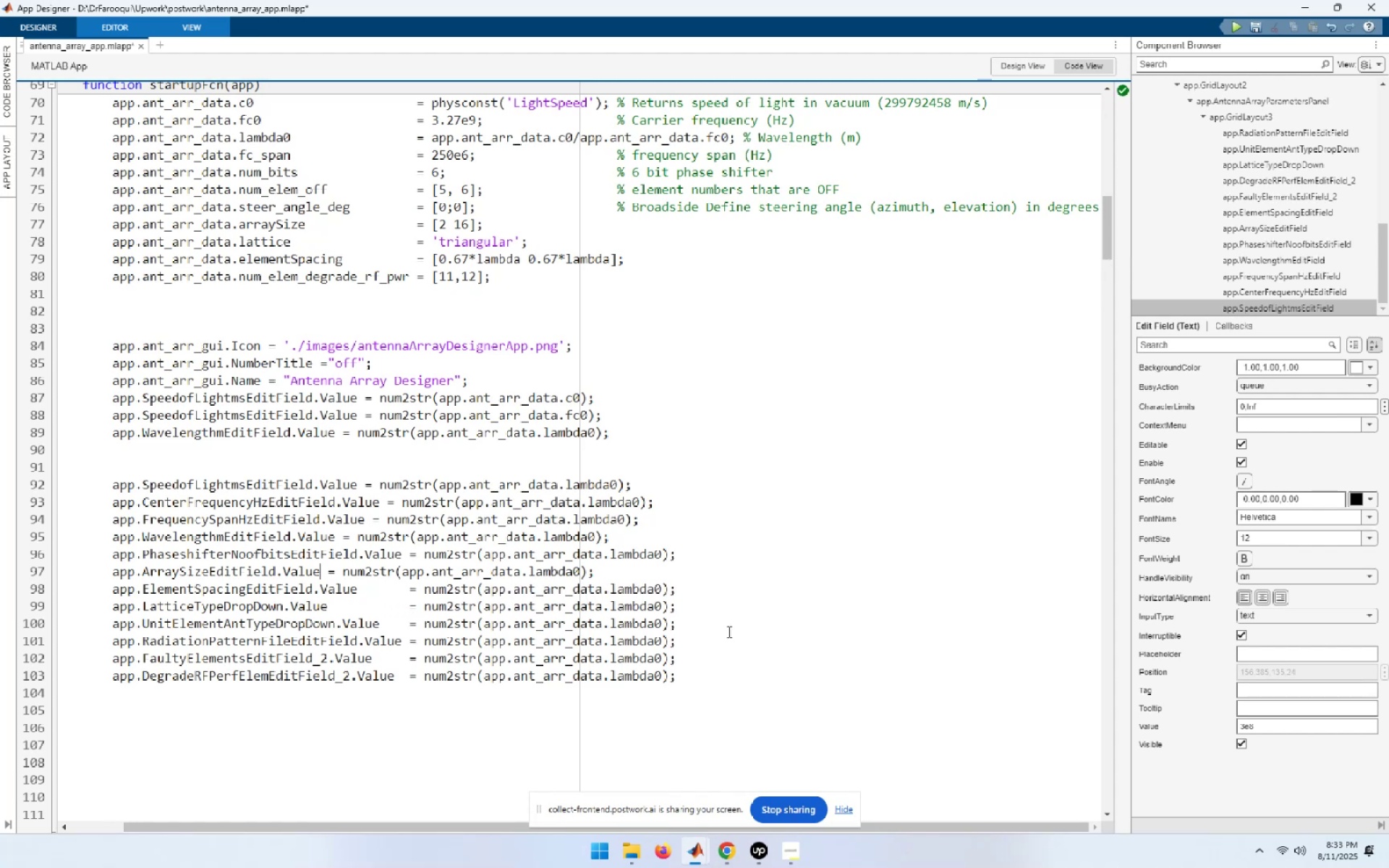 
key(ArrowRight)
 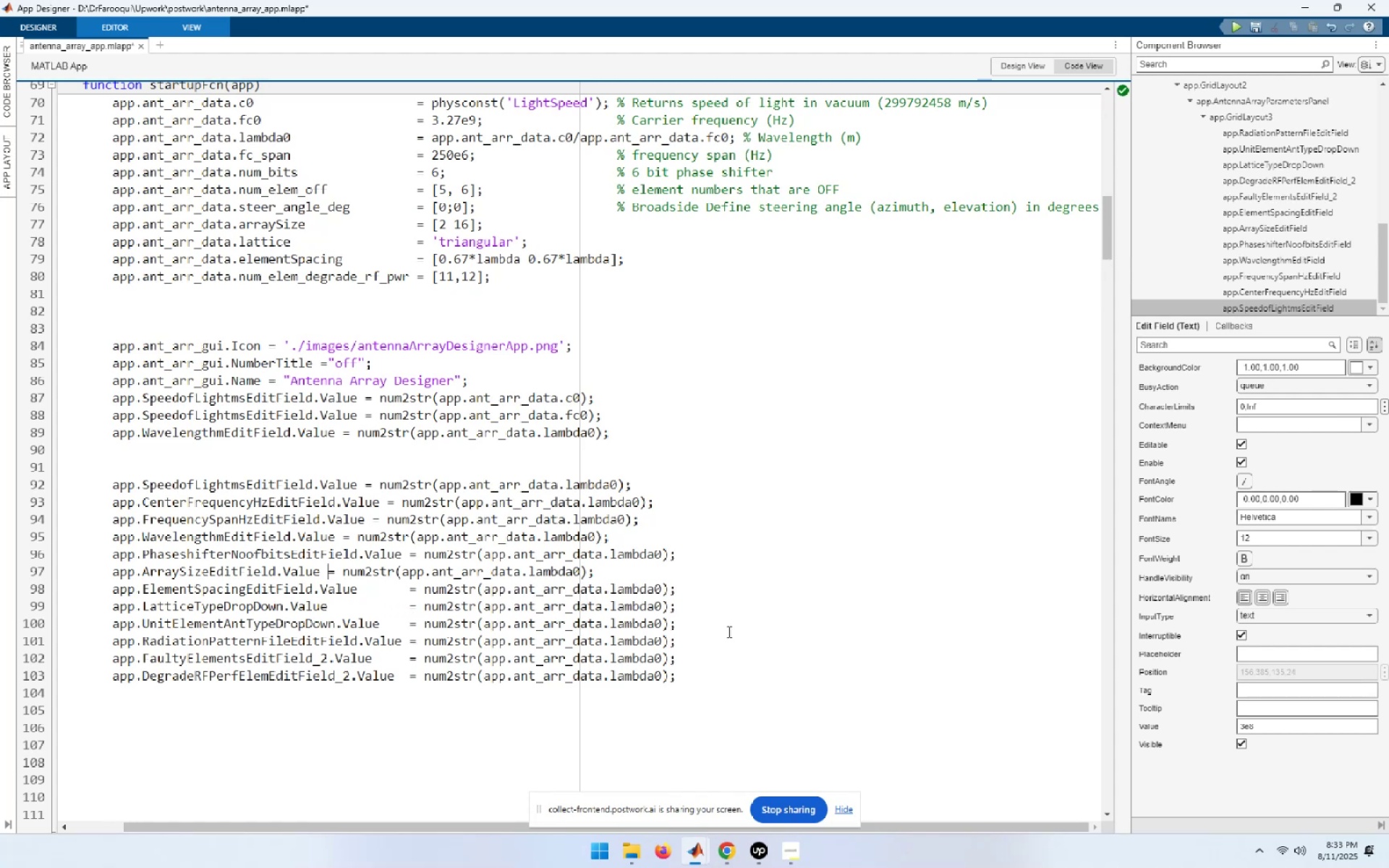 
hold_key(key=Space, duration=0.77)
 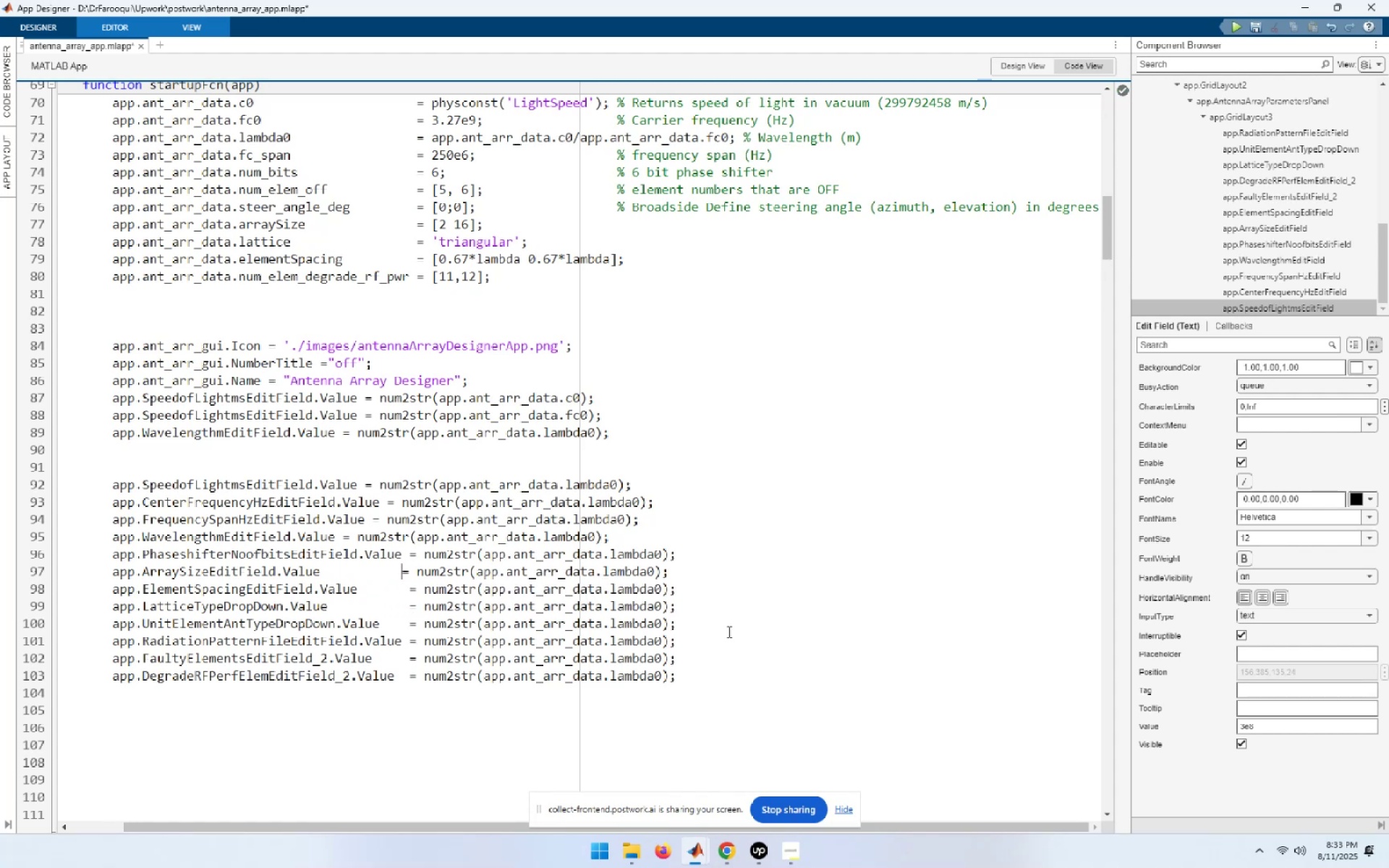 
key(Space)
 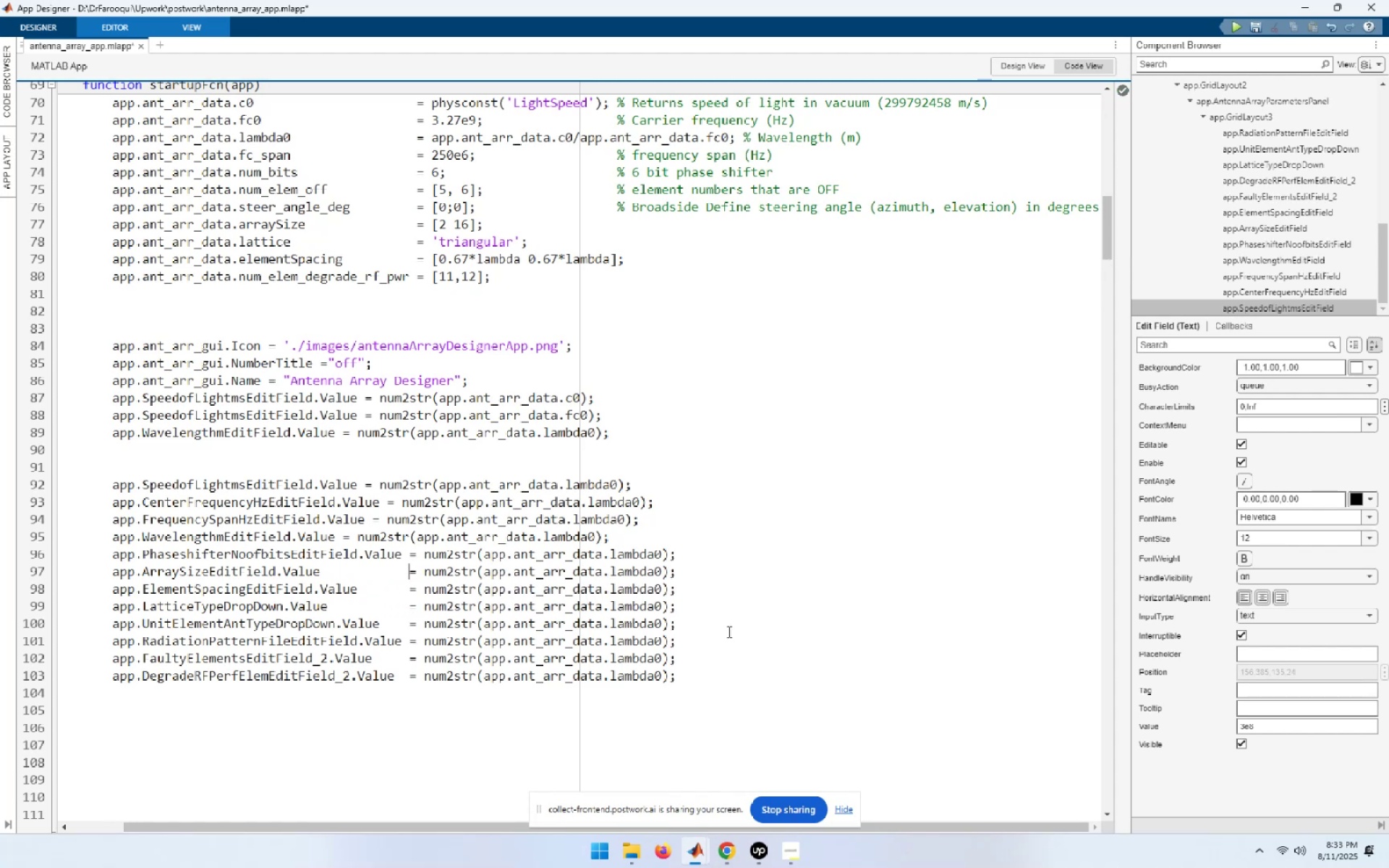 
key(ArrowUp)
 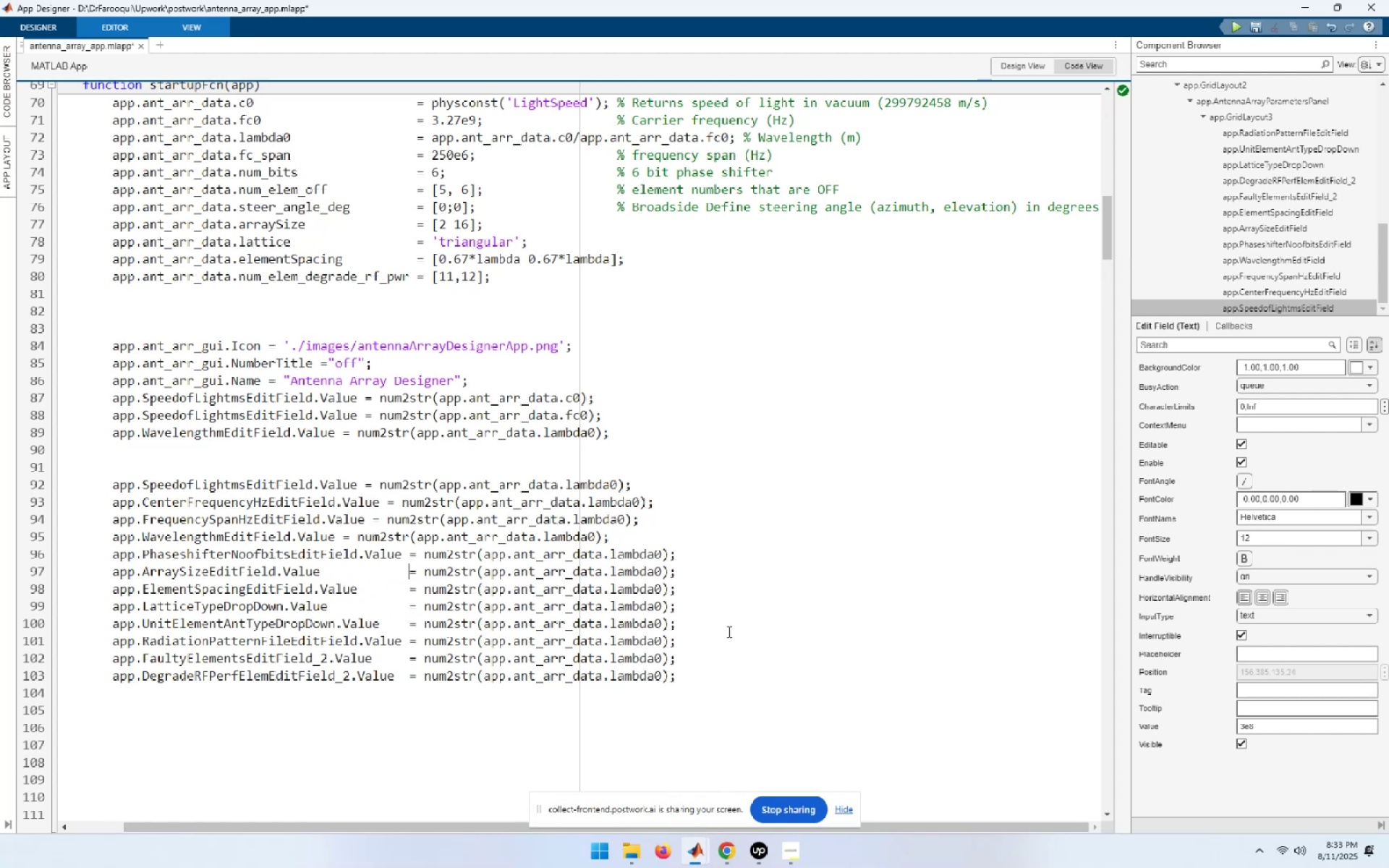 
key(ArrowUp)
 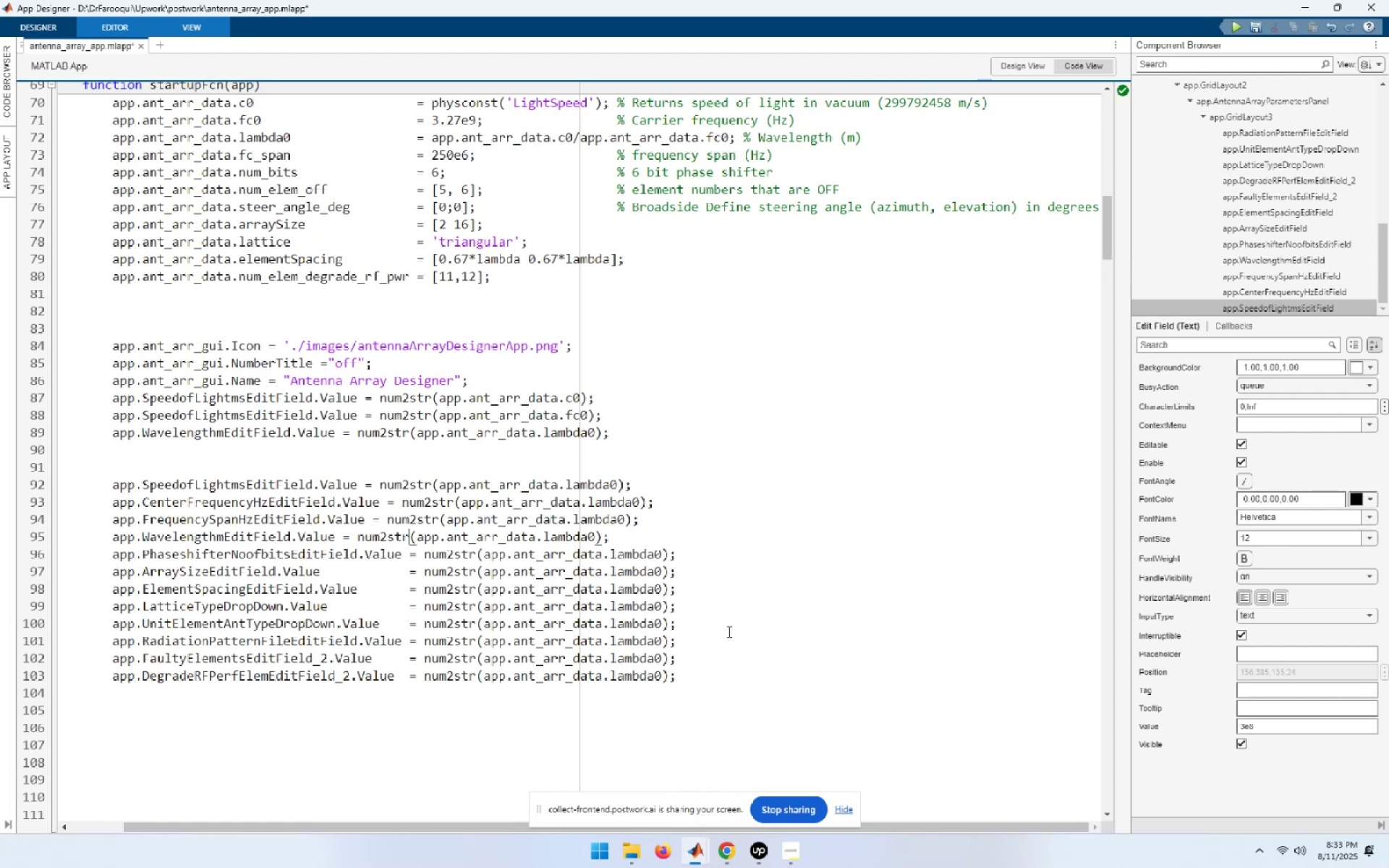 
hold_key(key=ArrowLeft, duration=0.7)
 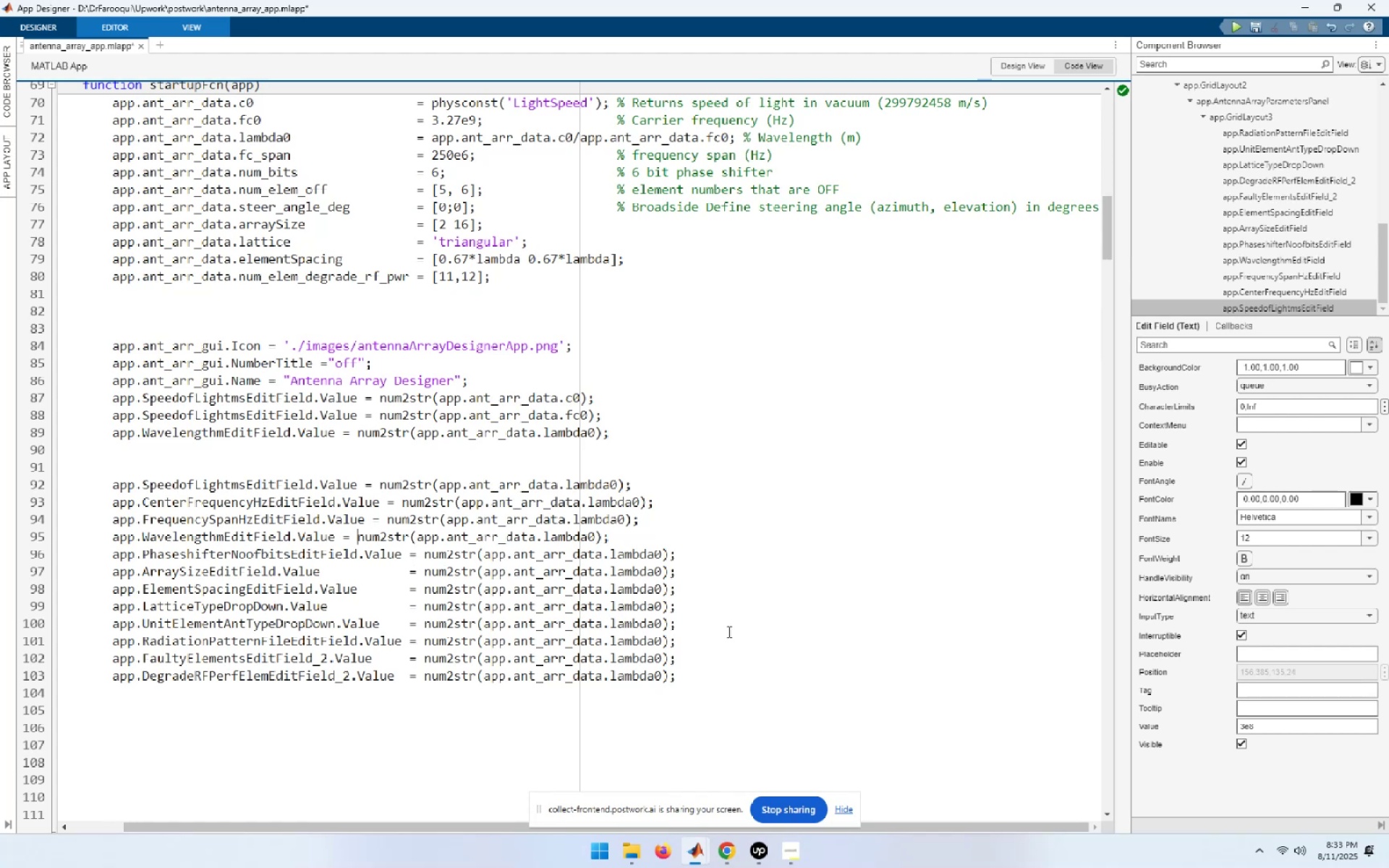 
key(ArrowLeft)
 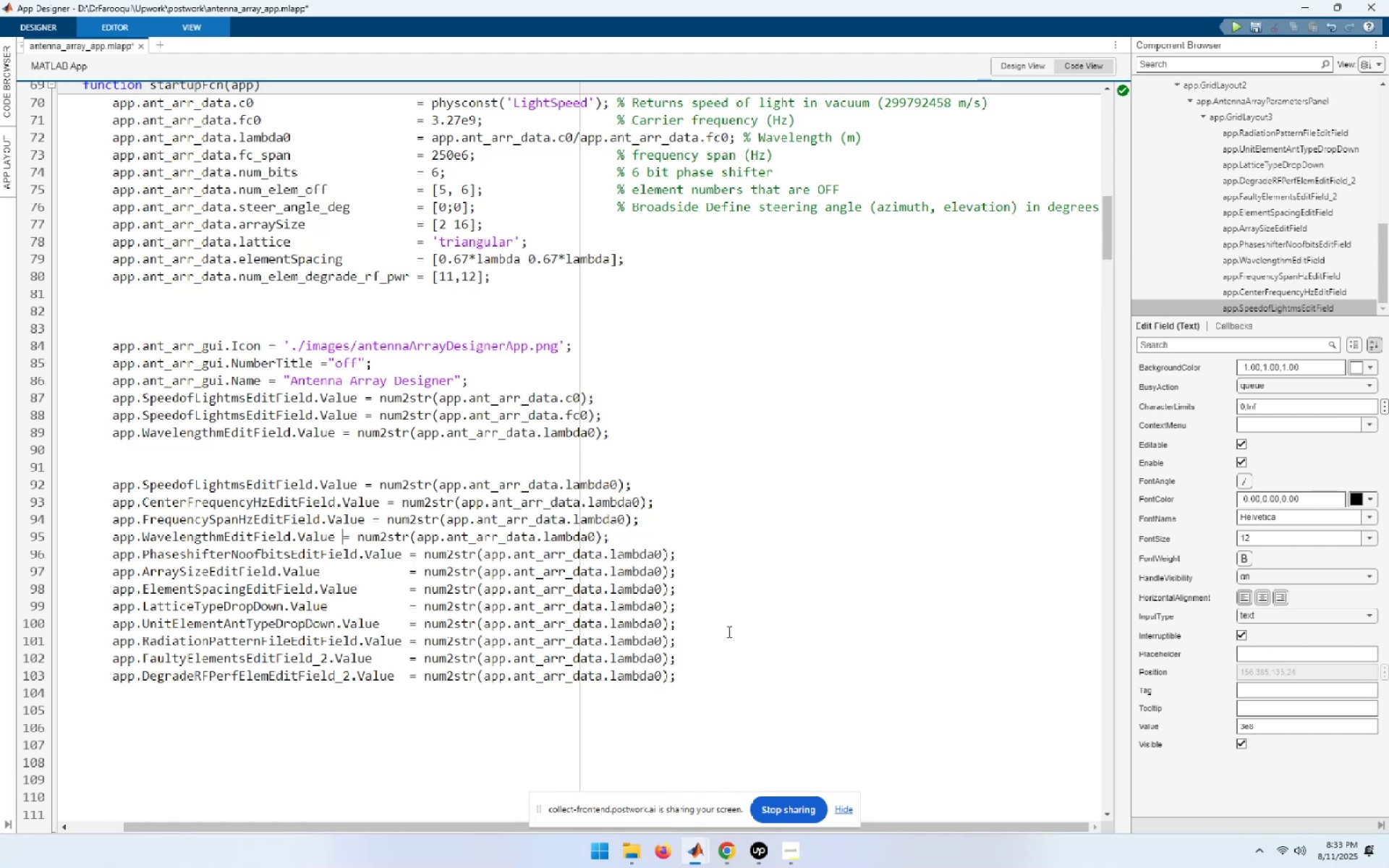 
hold_key(key=Space, duration=0.69)
 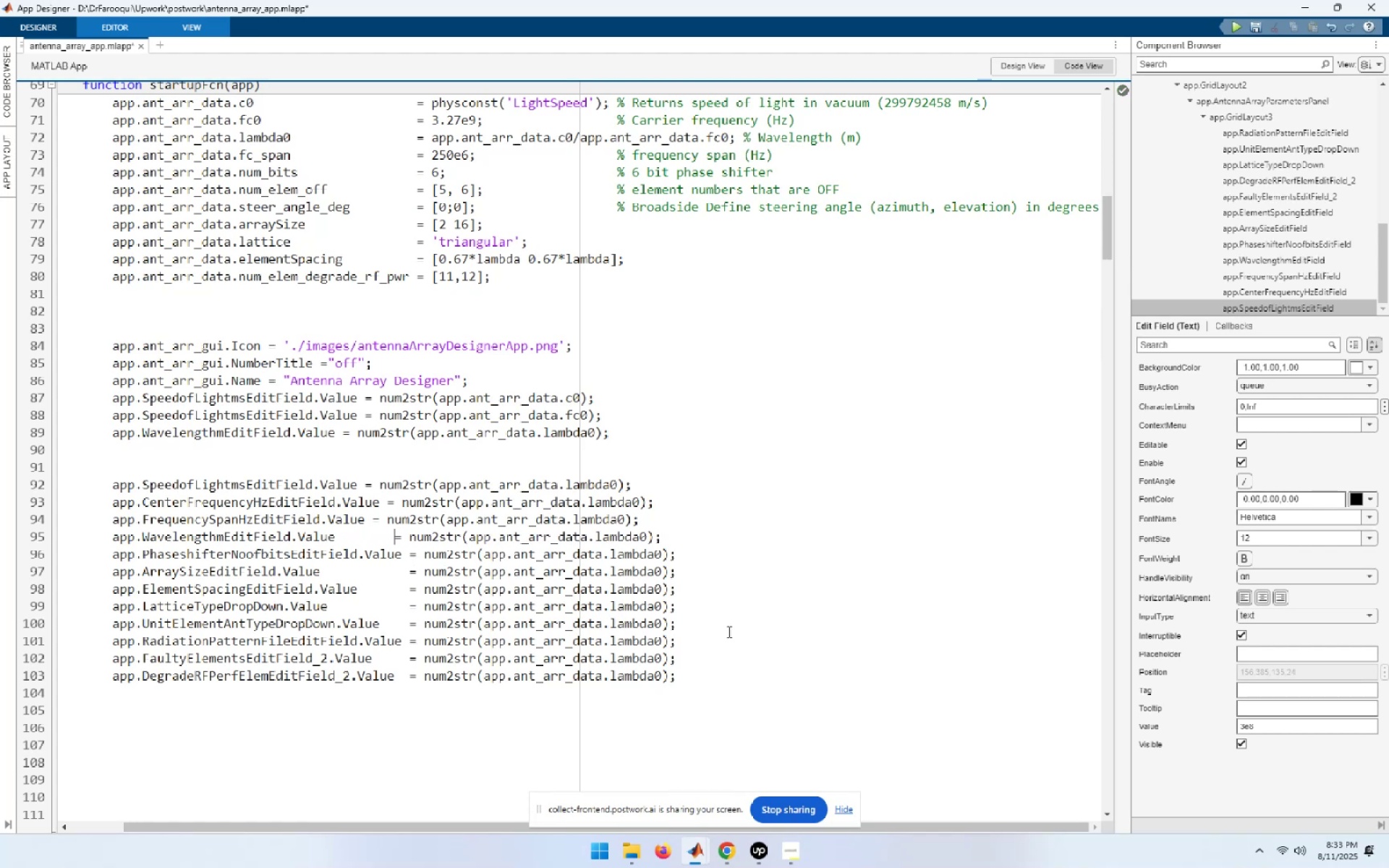 
key(Space)
 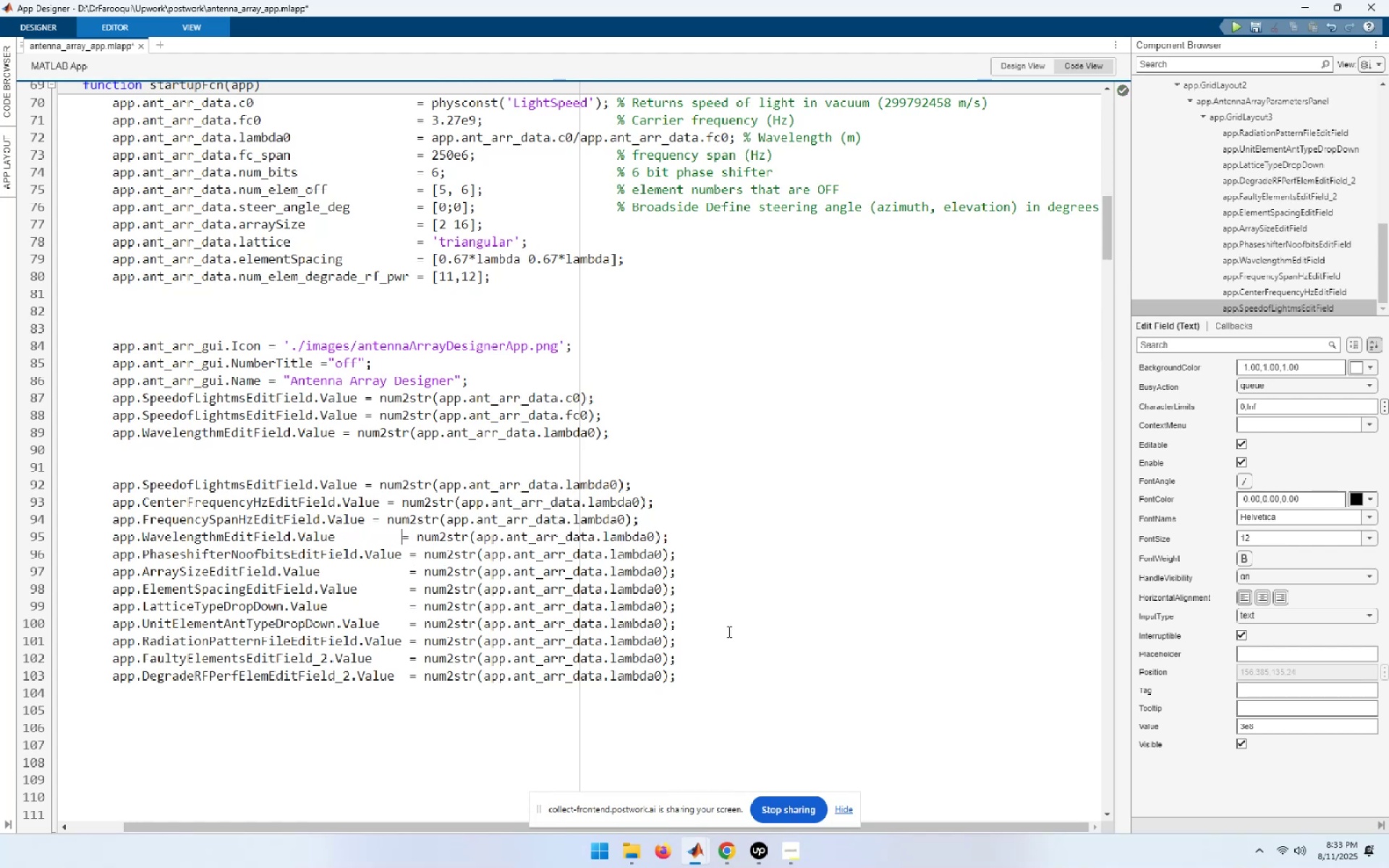 
key(Space)
 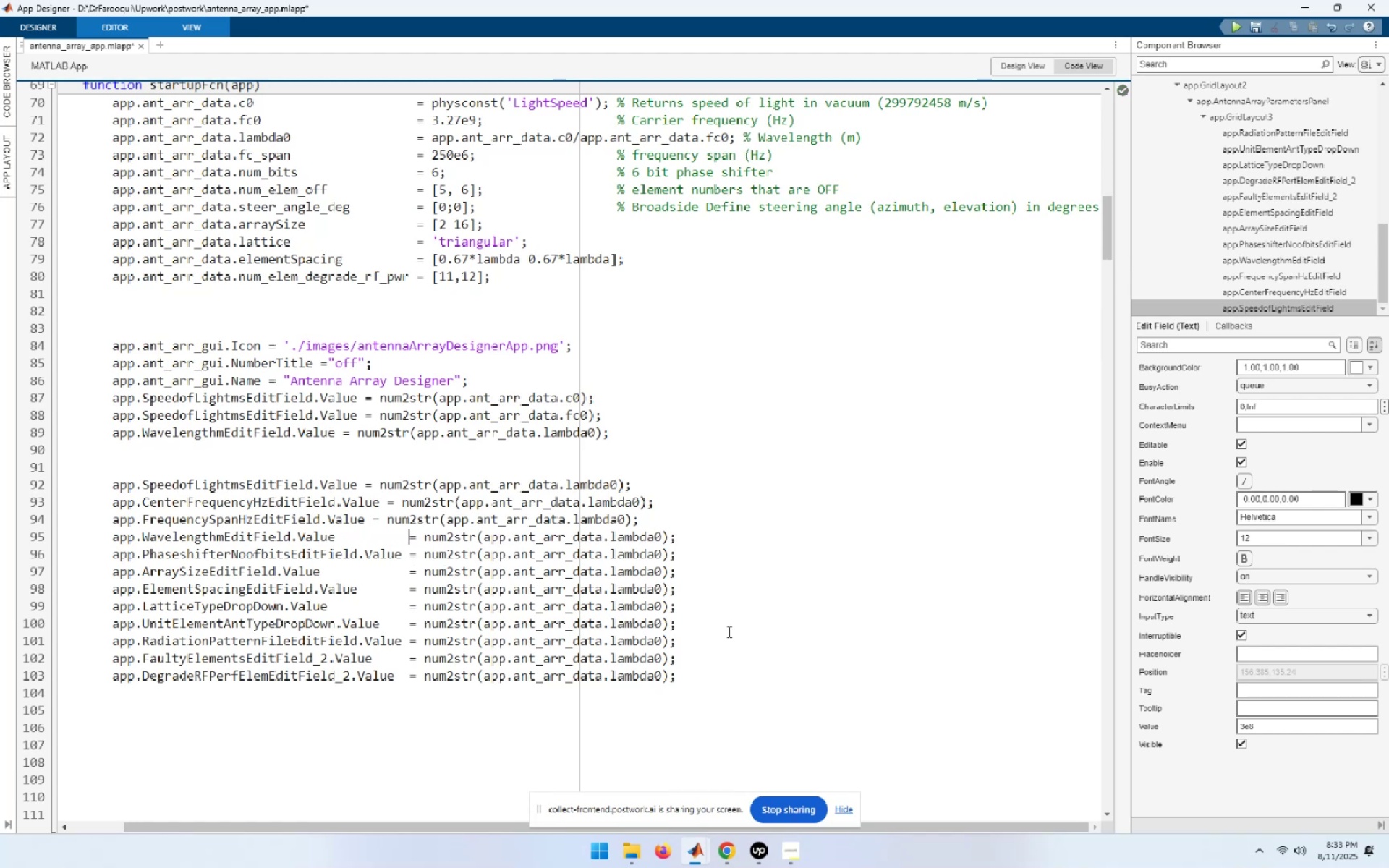 
key(ArrowUp)
 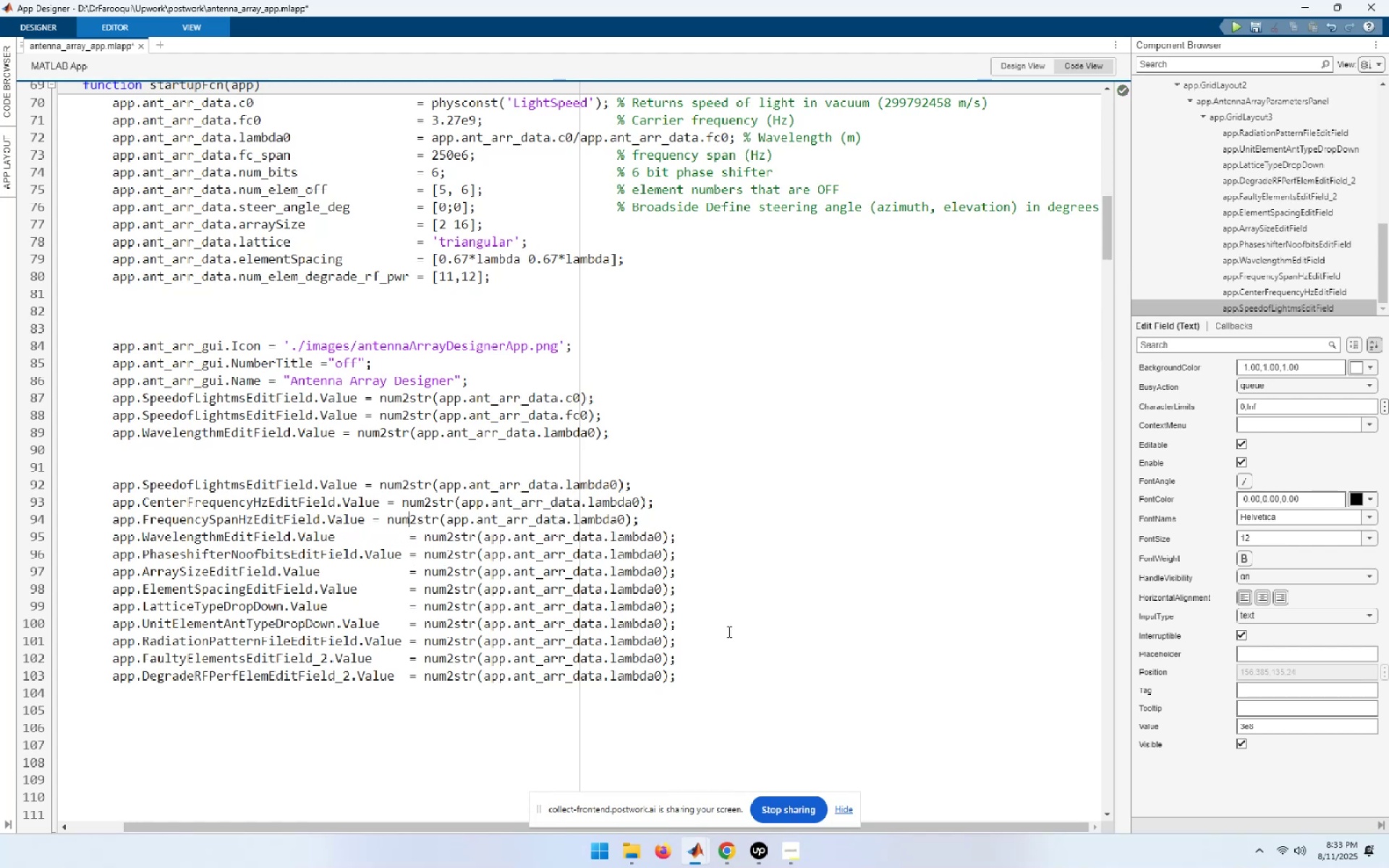 
key(ArrowLeft)
 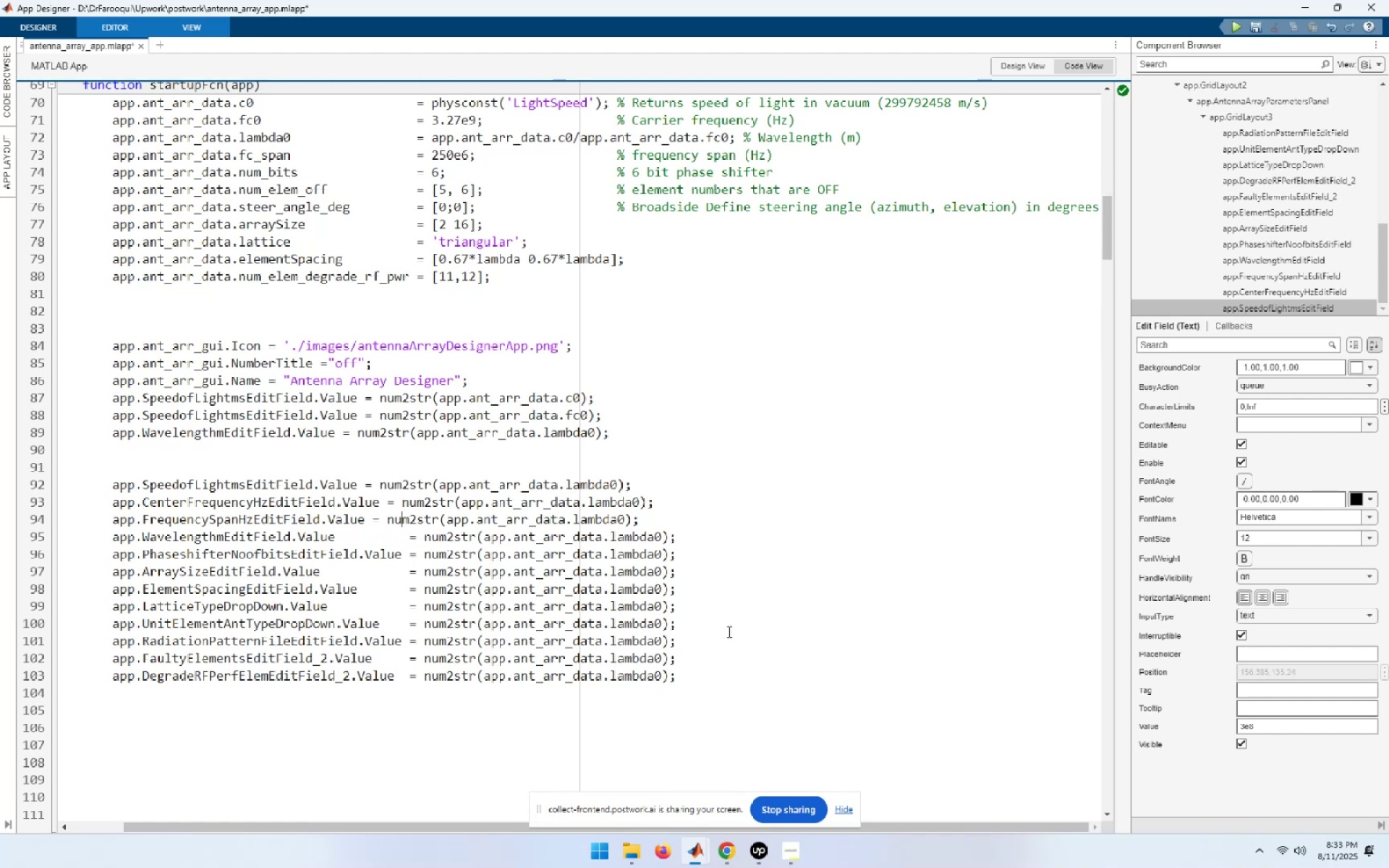 
key(ArrowLeft)
 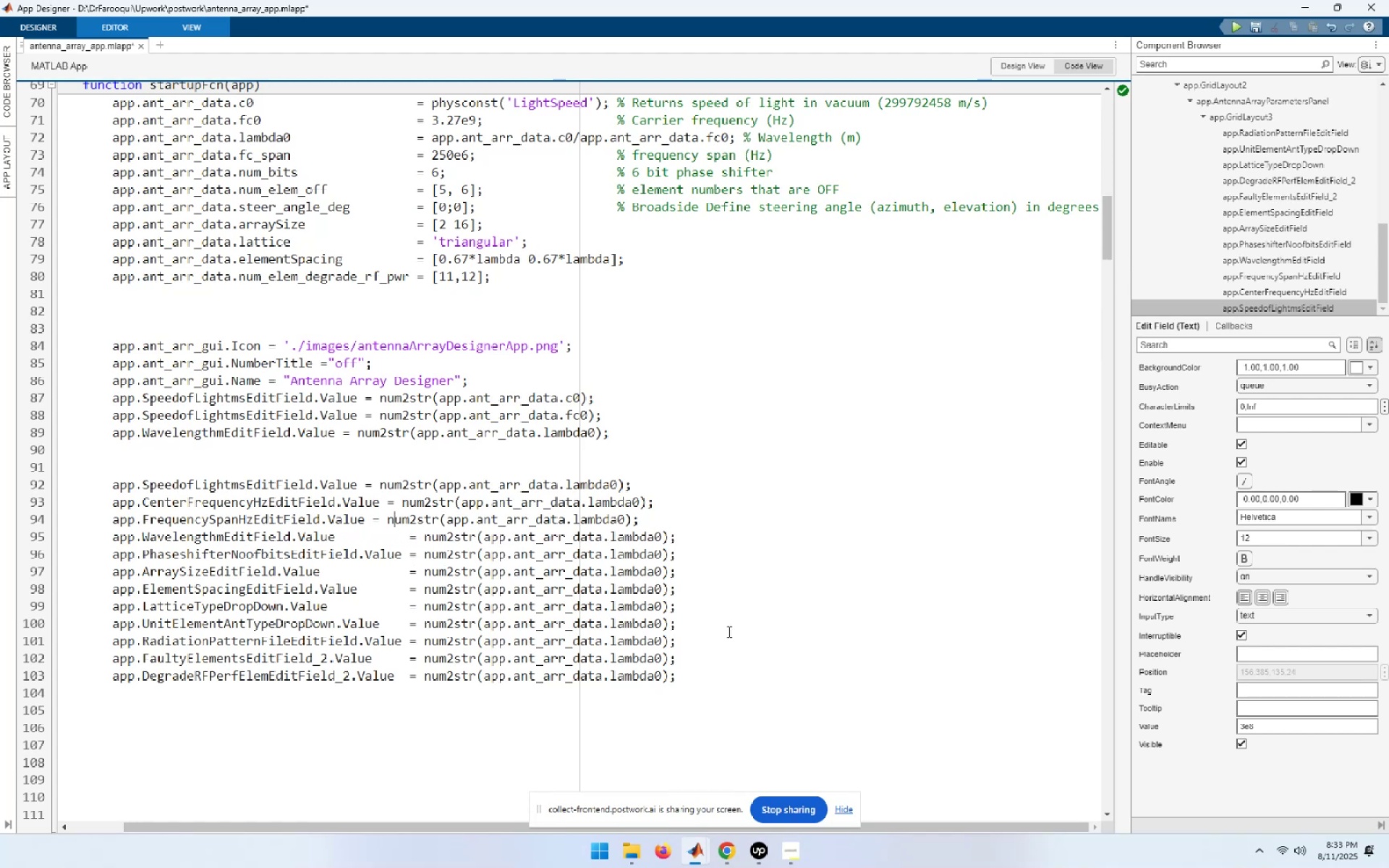 
key(ArrowLeft)
 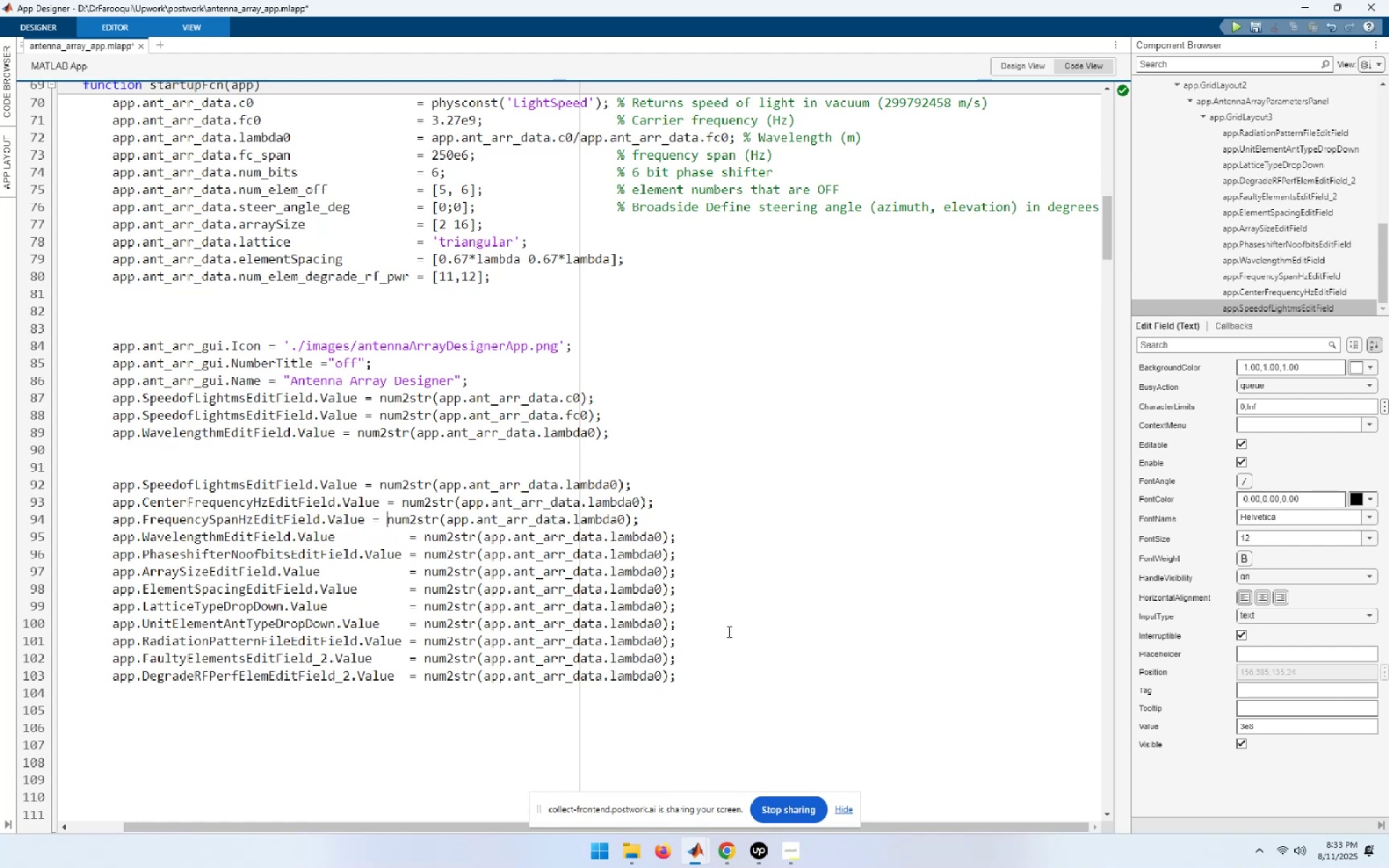 
key(ArrowLeft)
 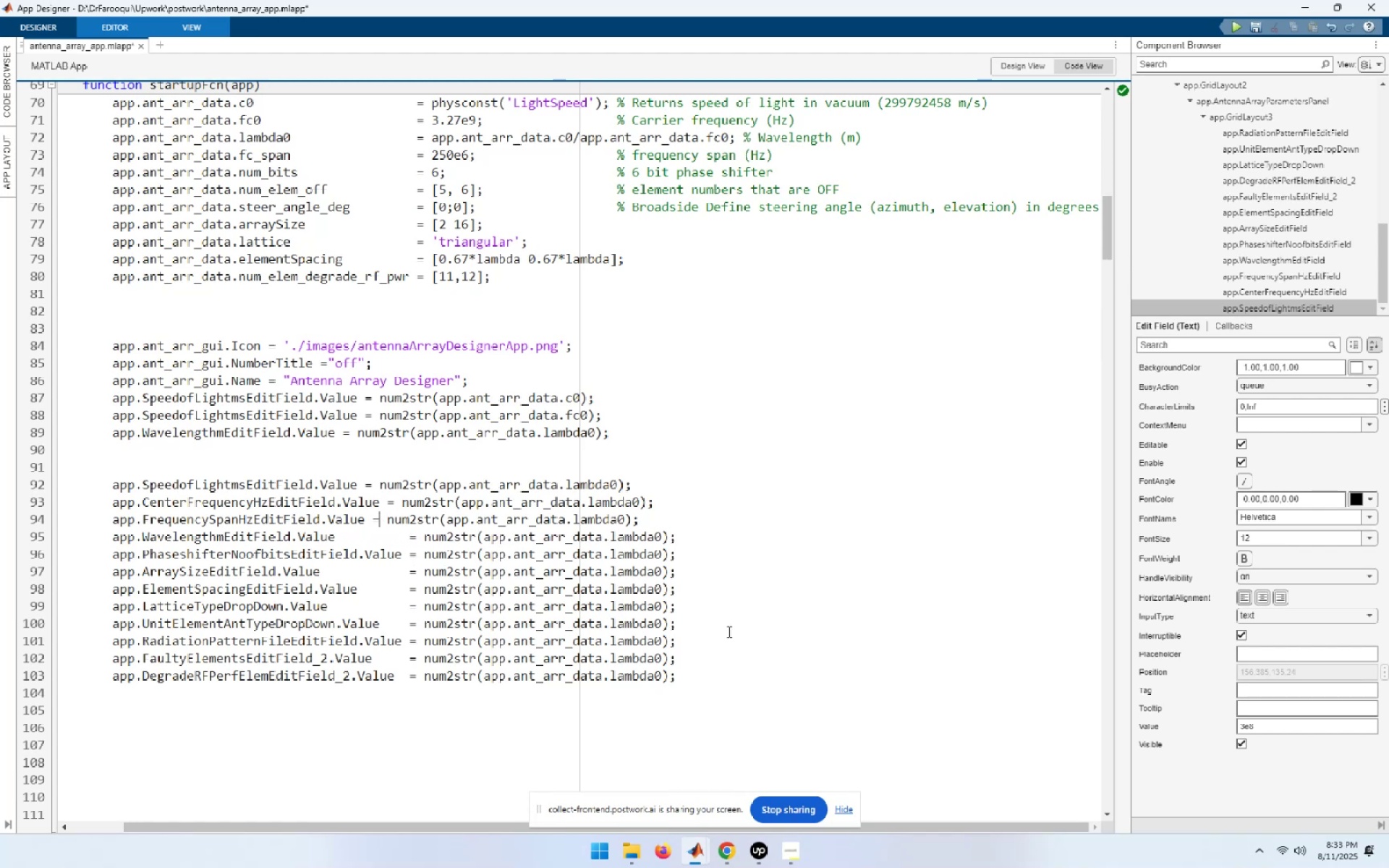 
key(ArrowLeft)
 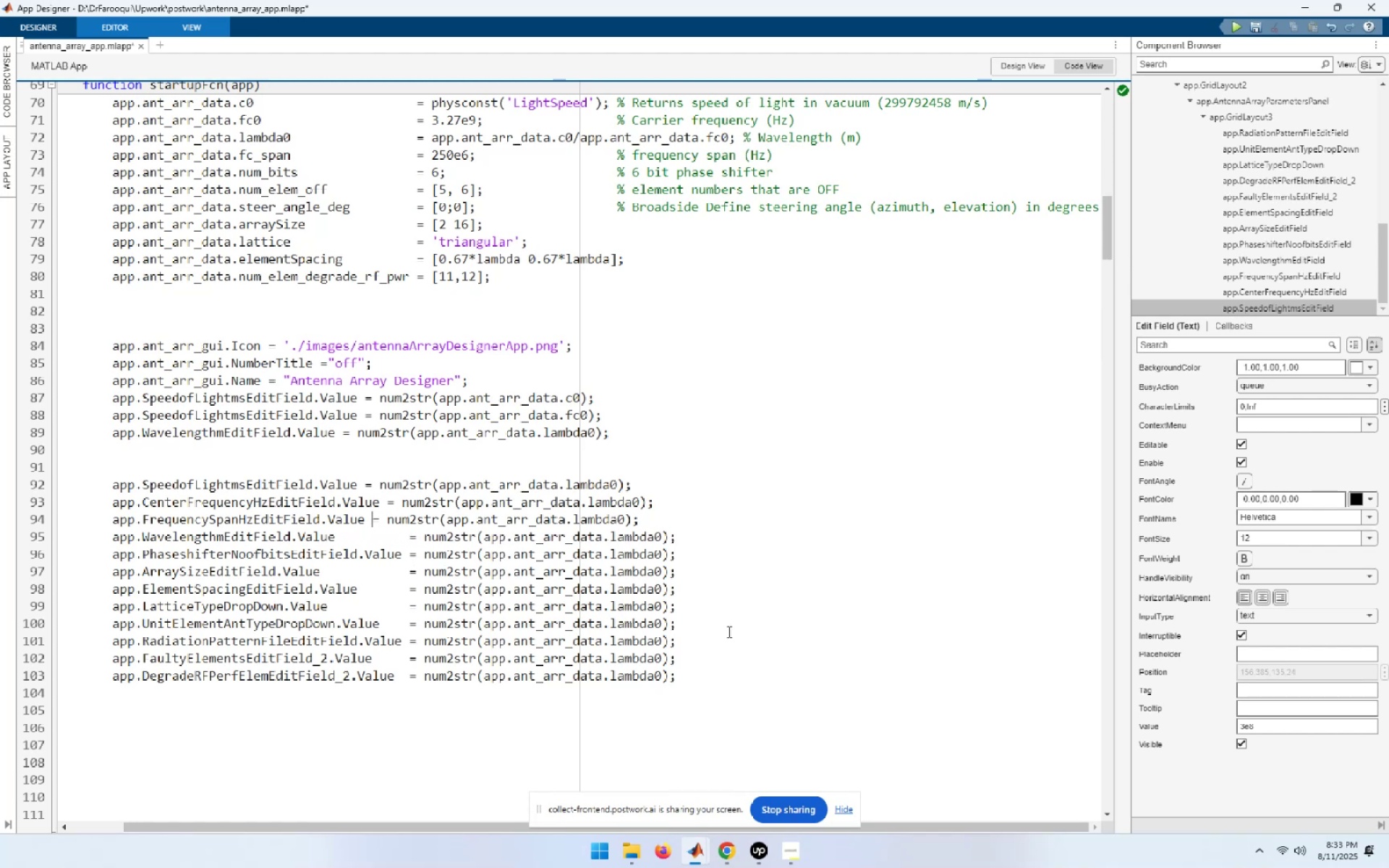 
hold_key(key=Space, duration=0.61)
 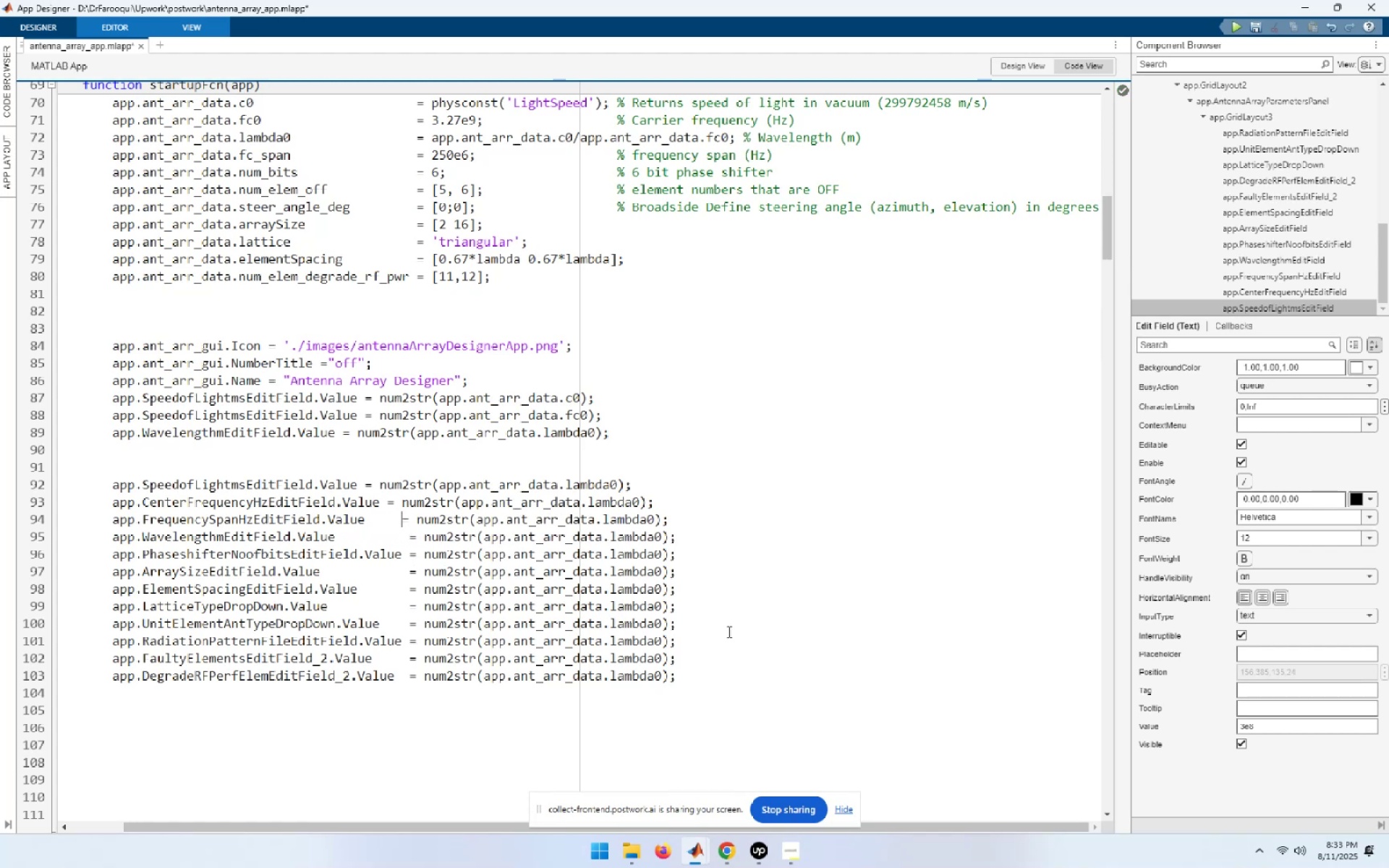 
key(Space)
 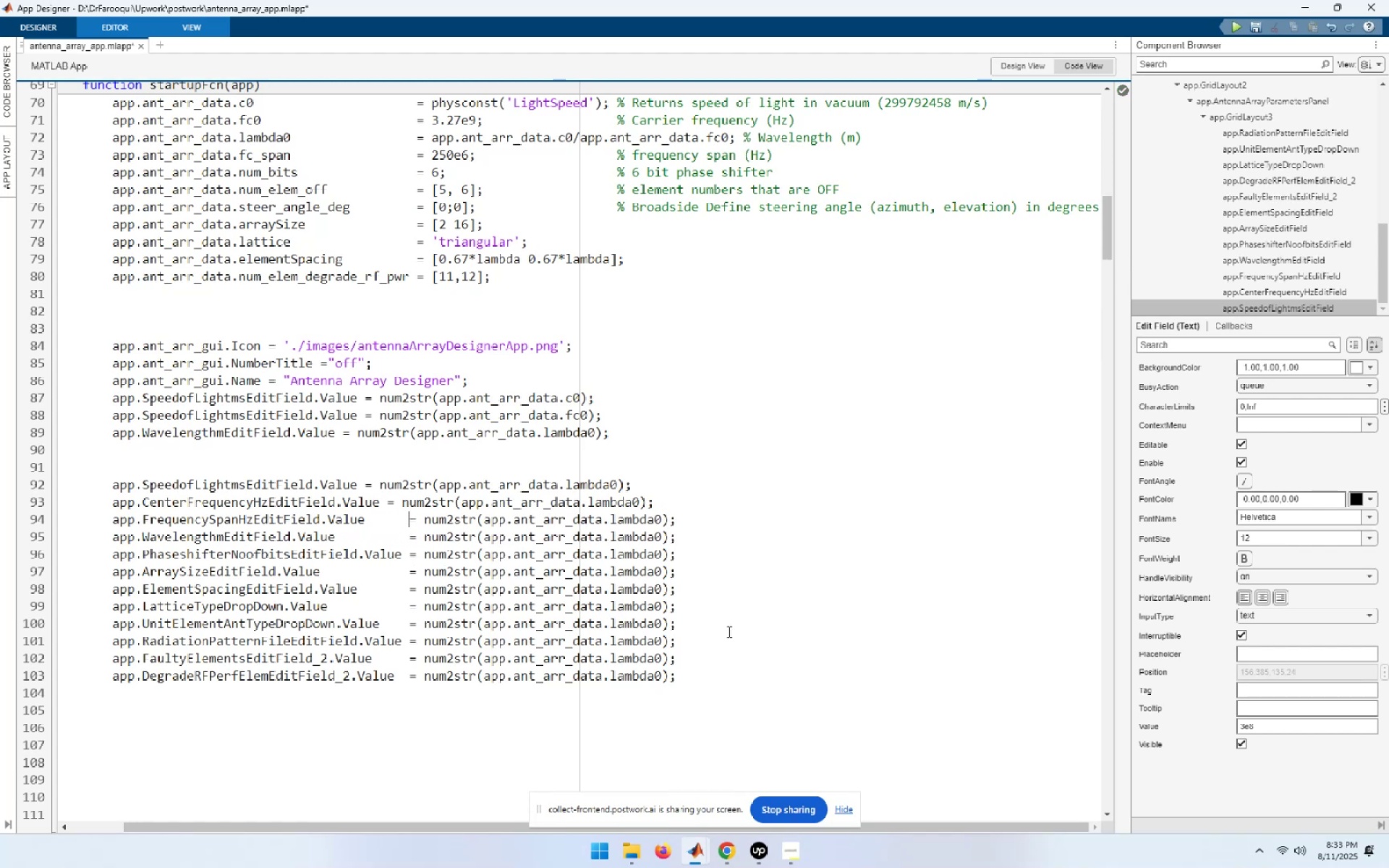 
key(ArrowUp)
 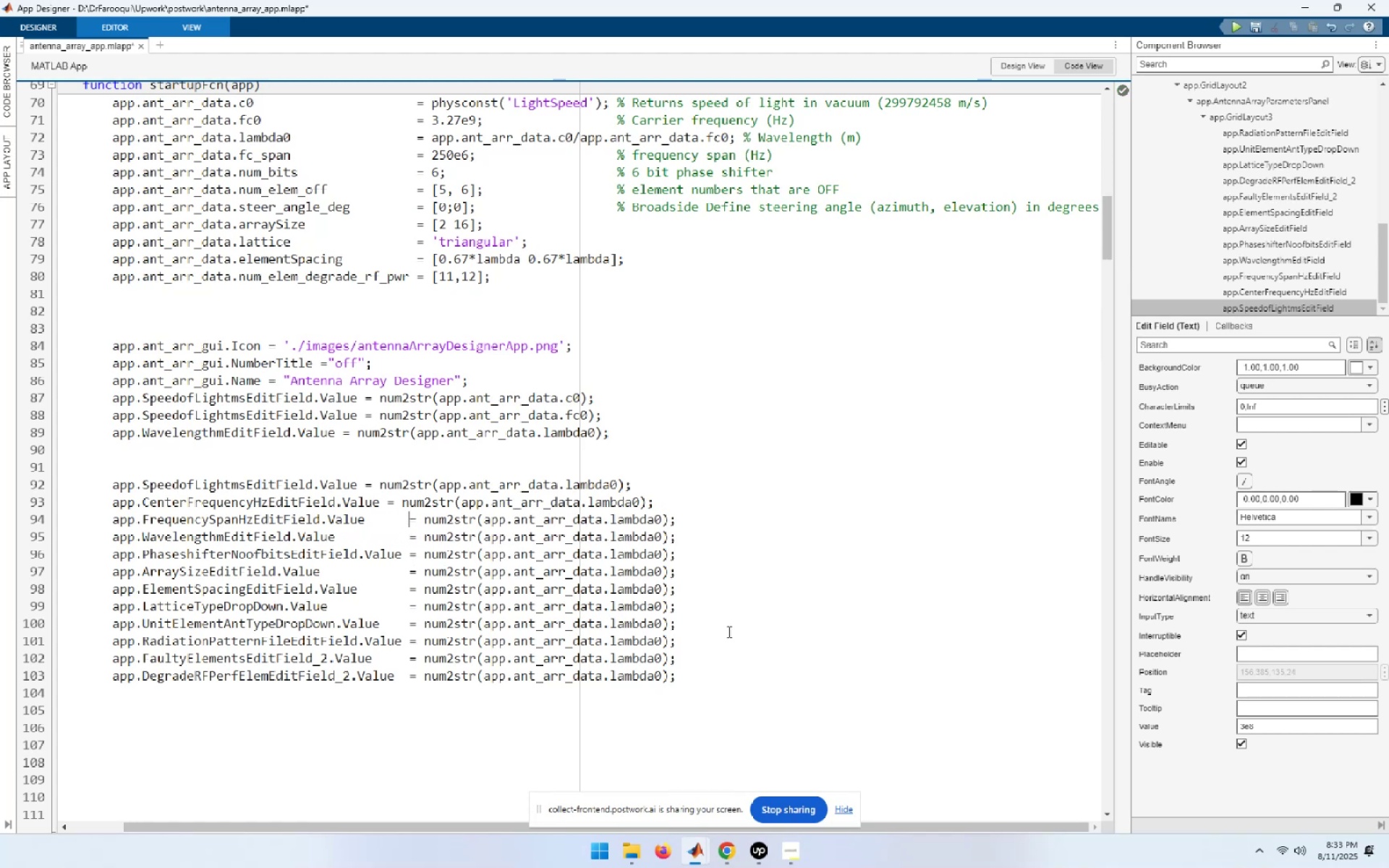 
key(ArrowLeft)
 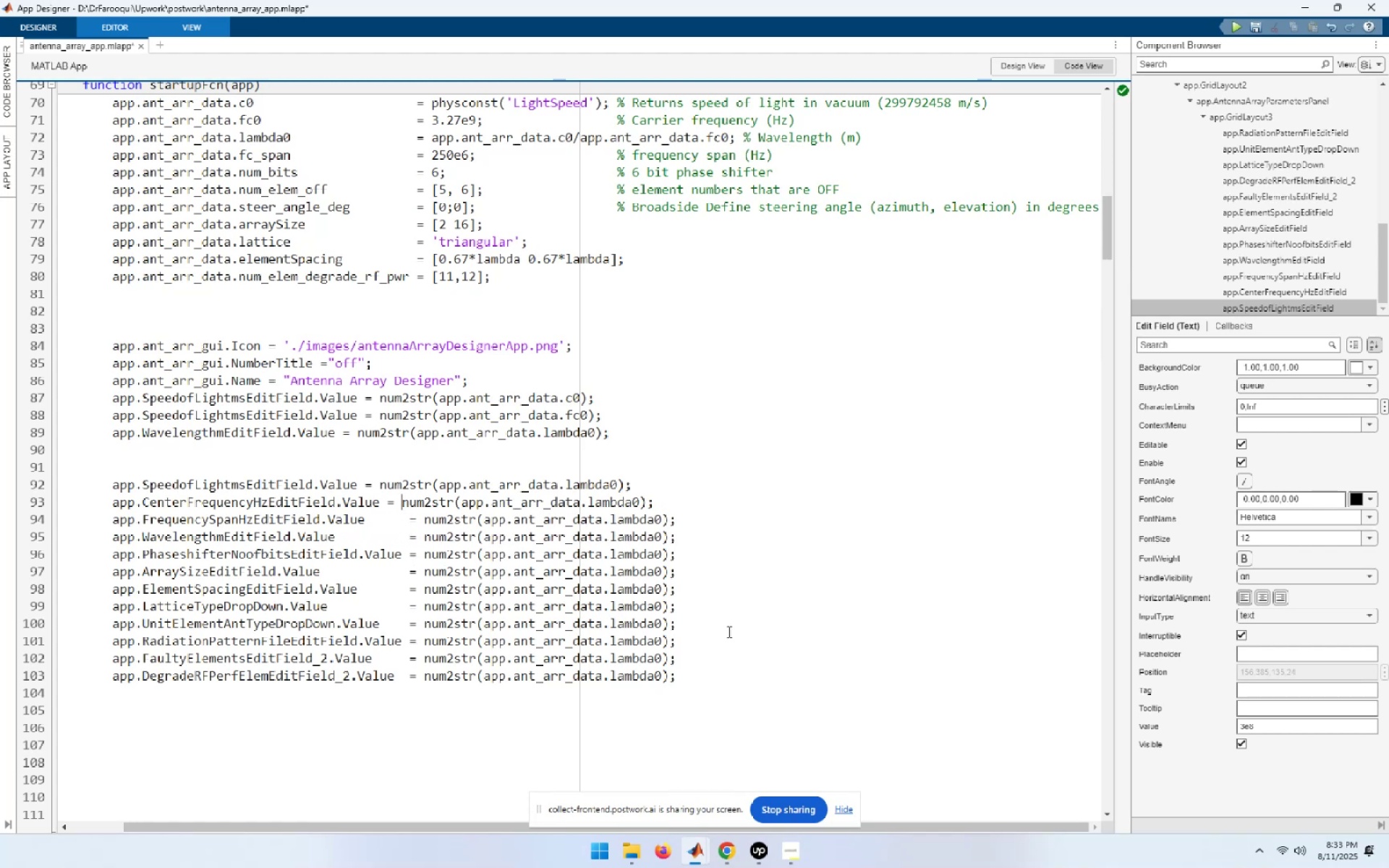 
key(ArrowLeft)
 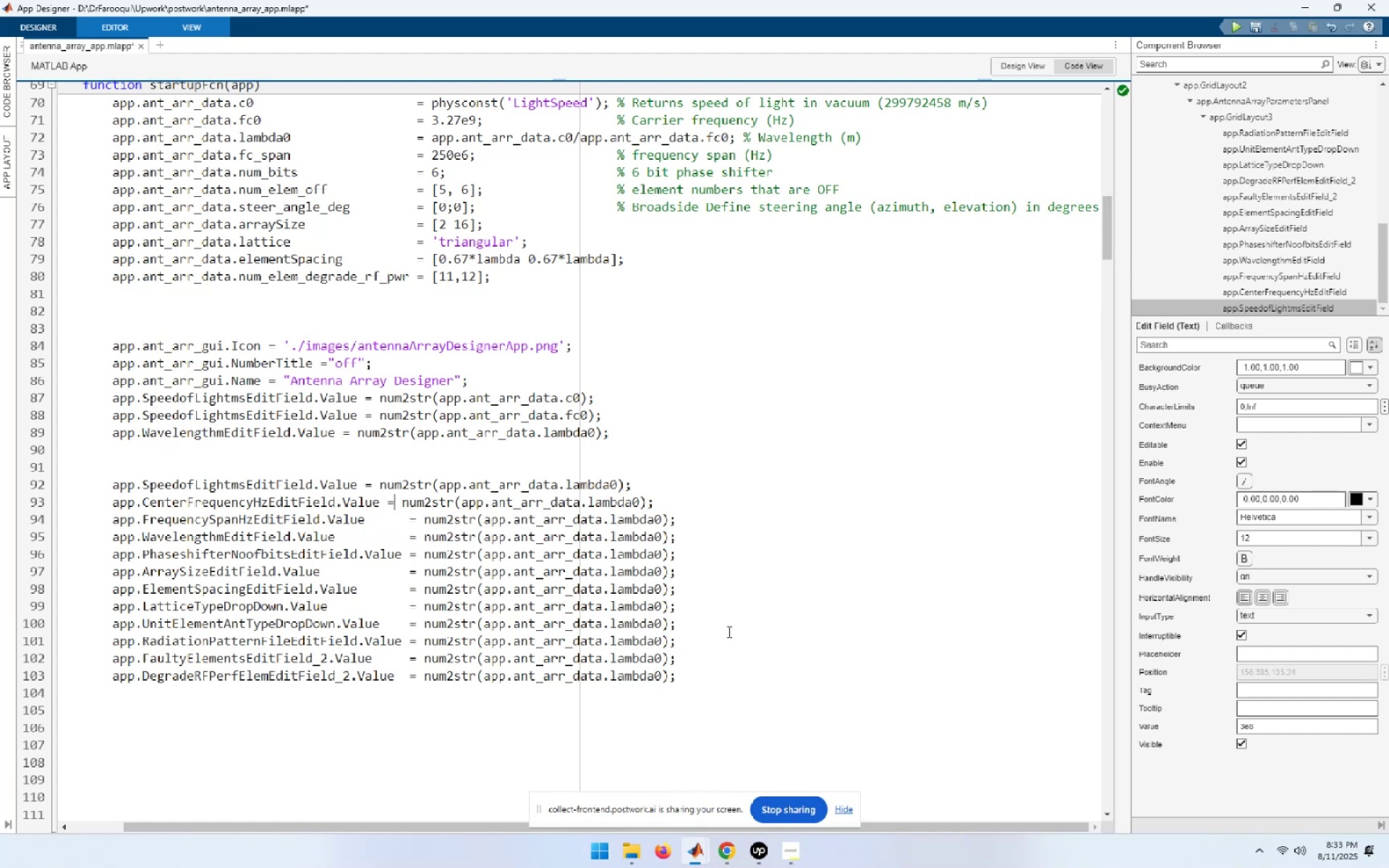 
key(ArrowLeft)
 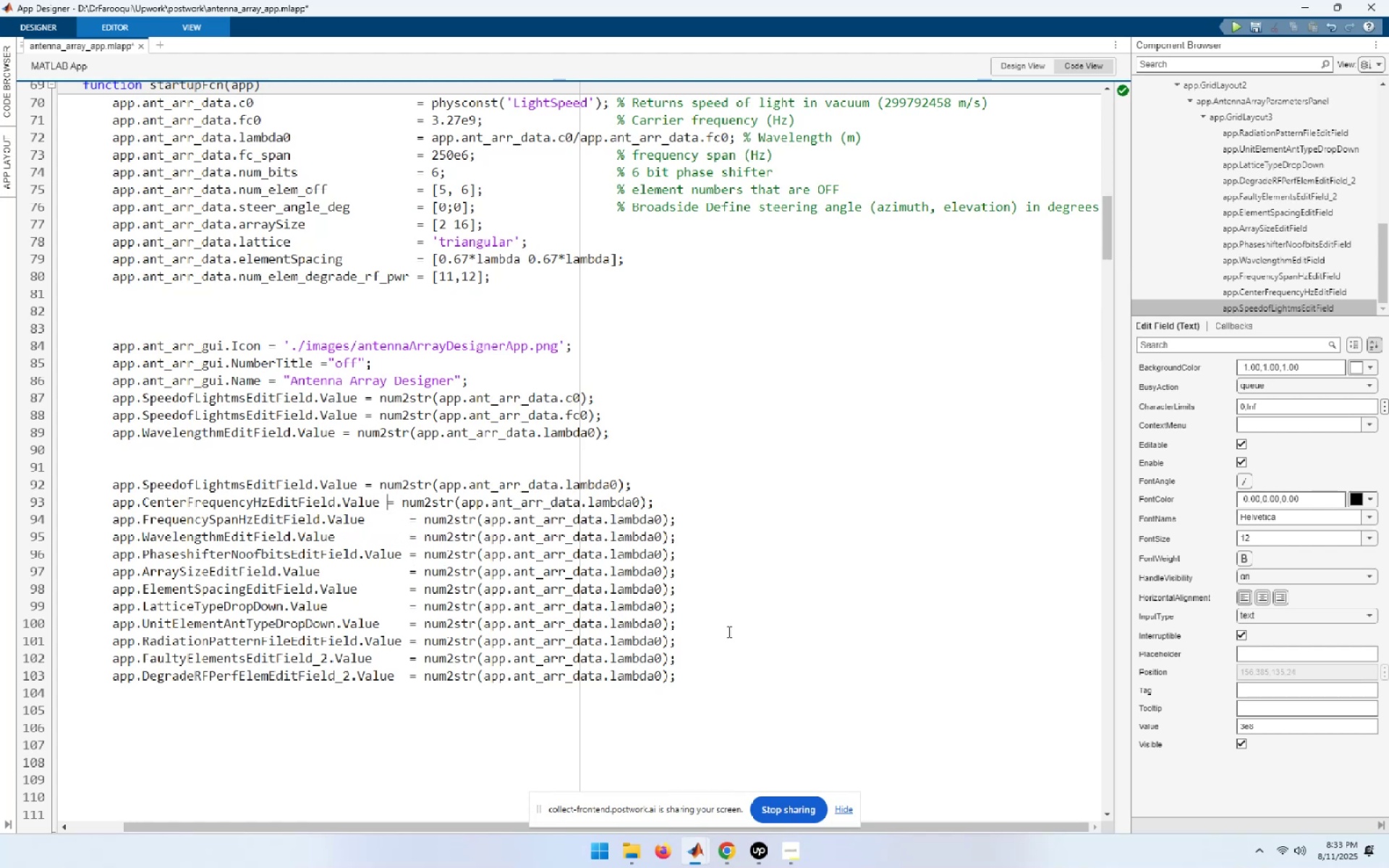 
key(Space)
 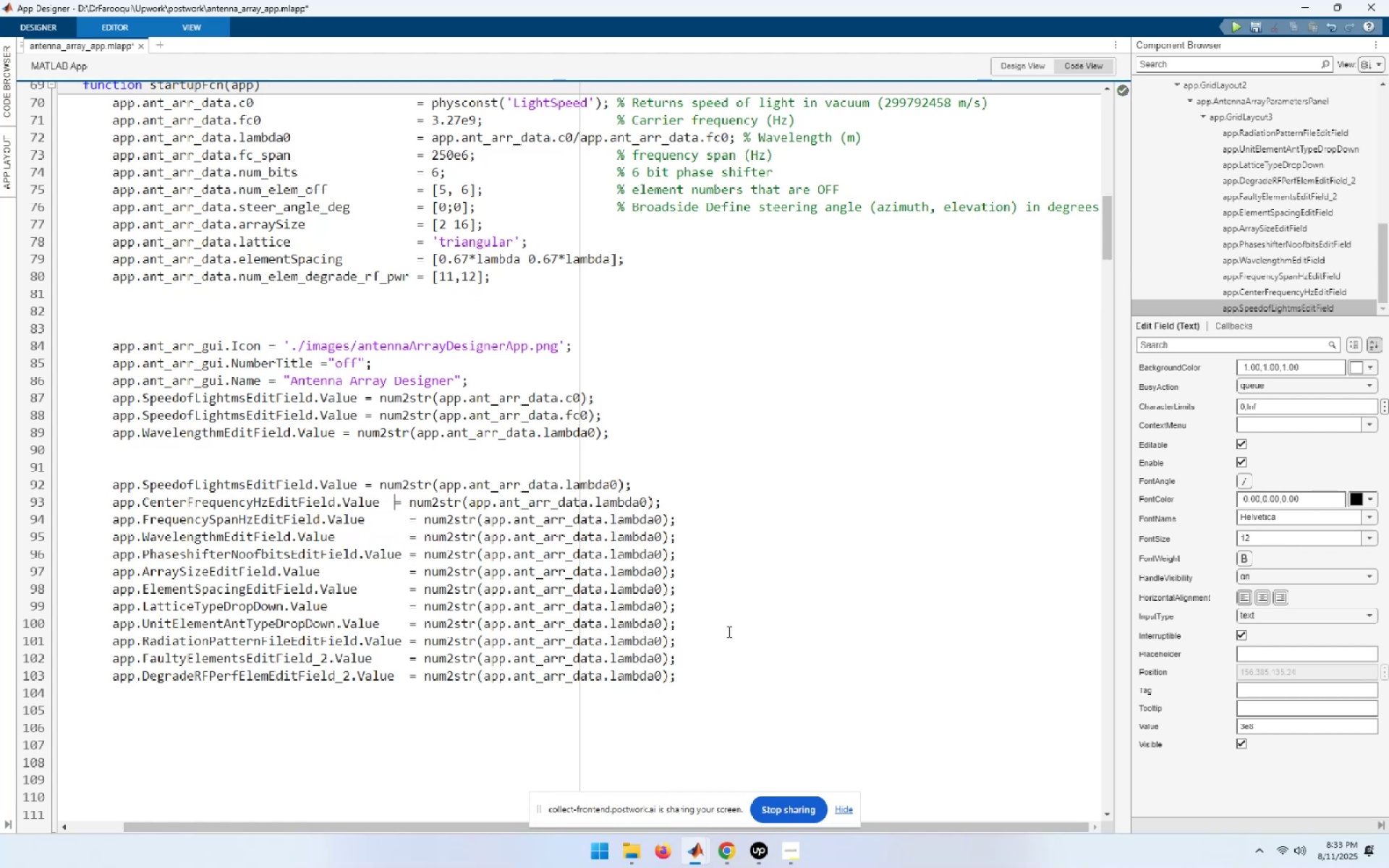 
key(Space)
 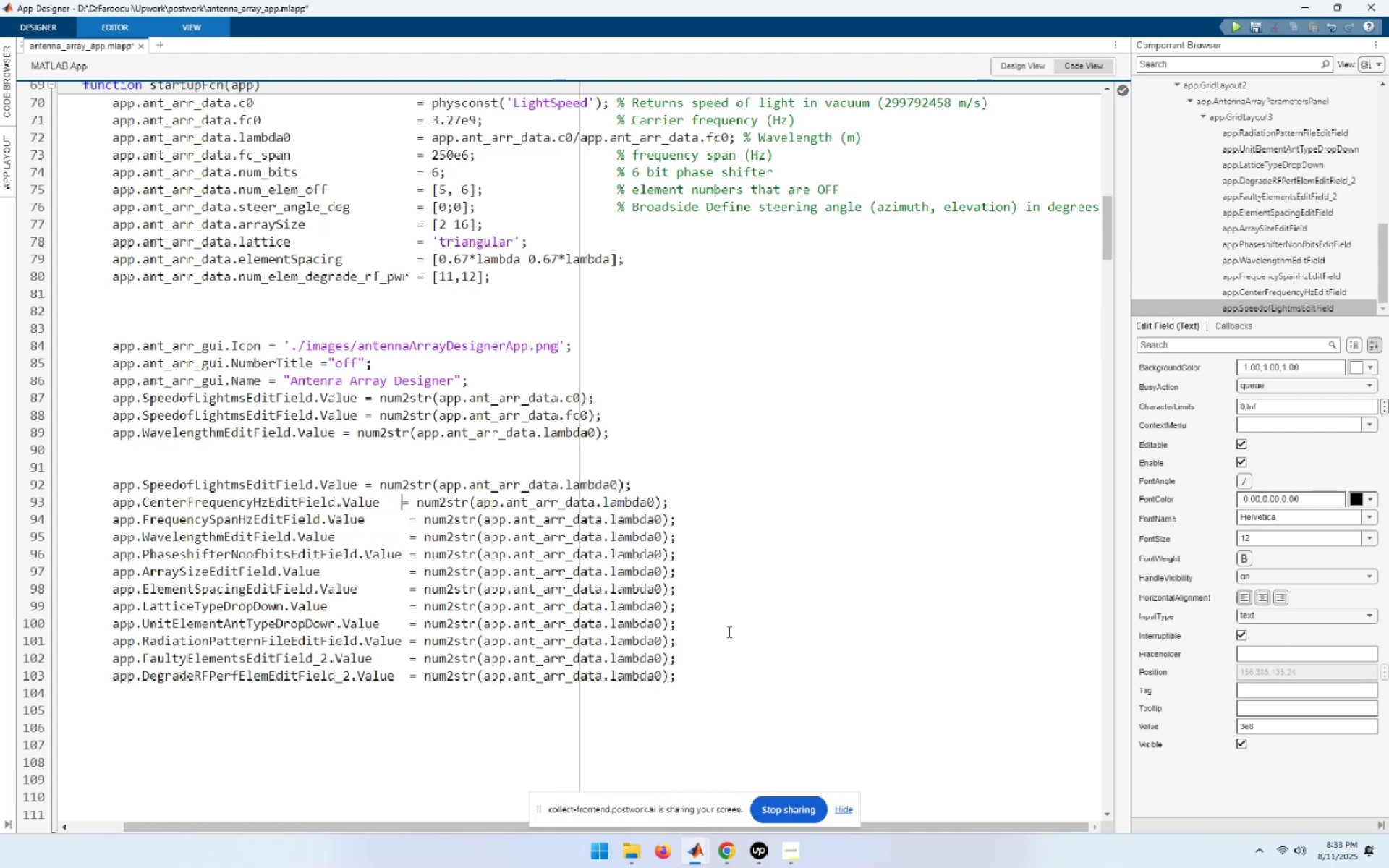 
key(Space)
 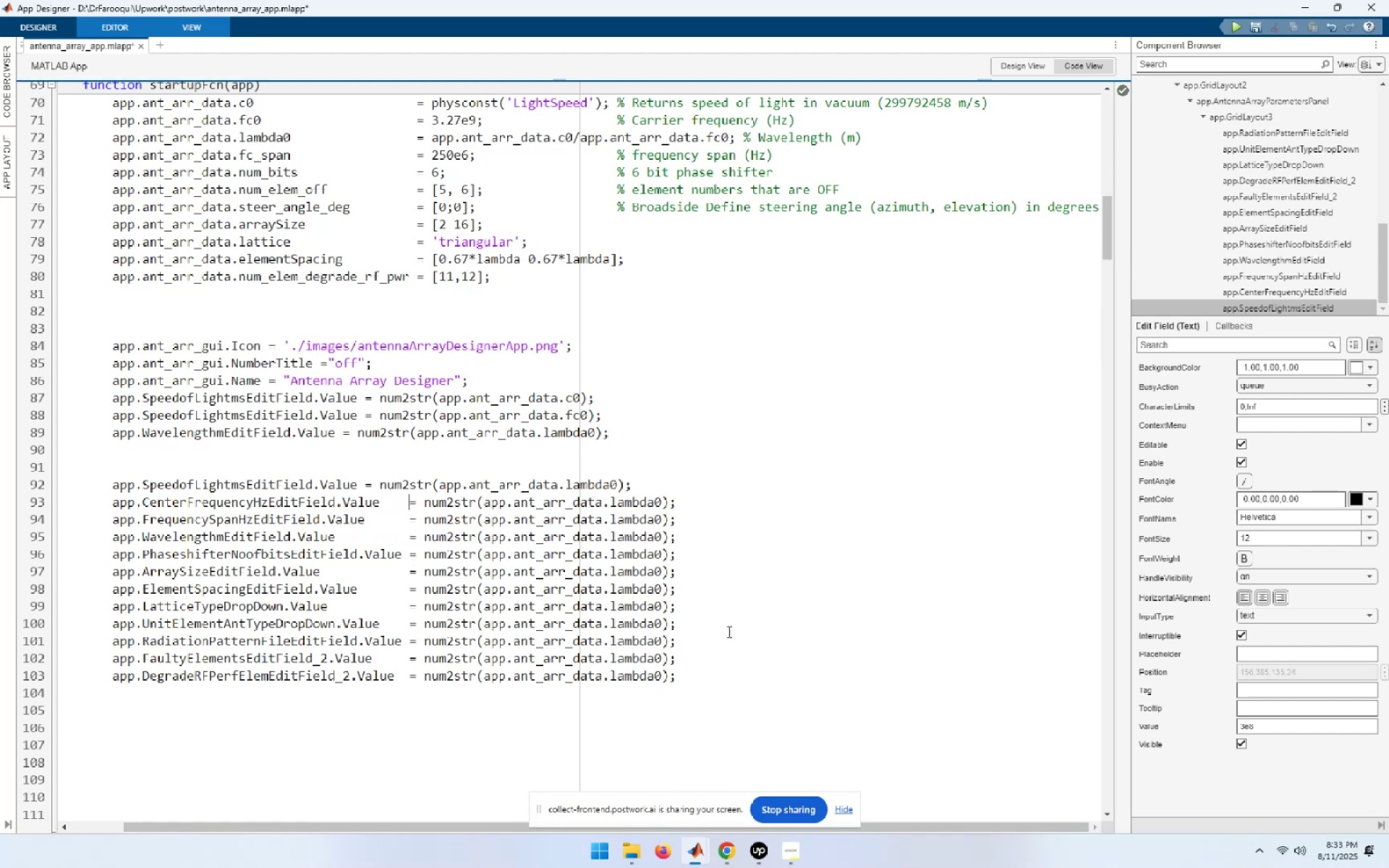 
key(ArrowUp)
 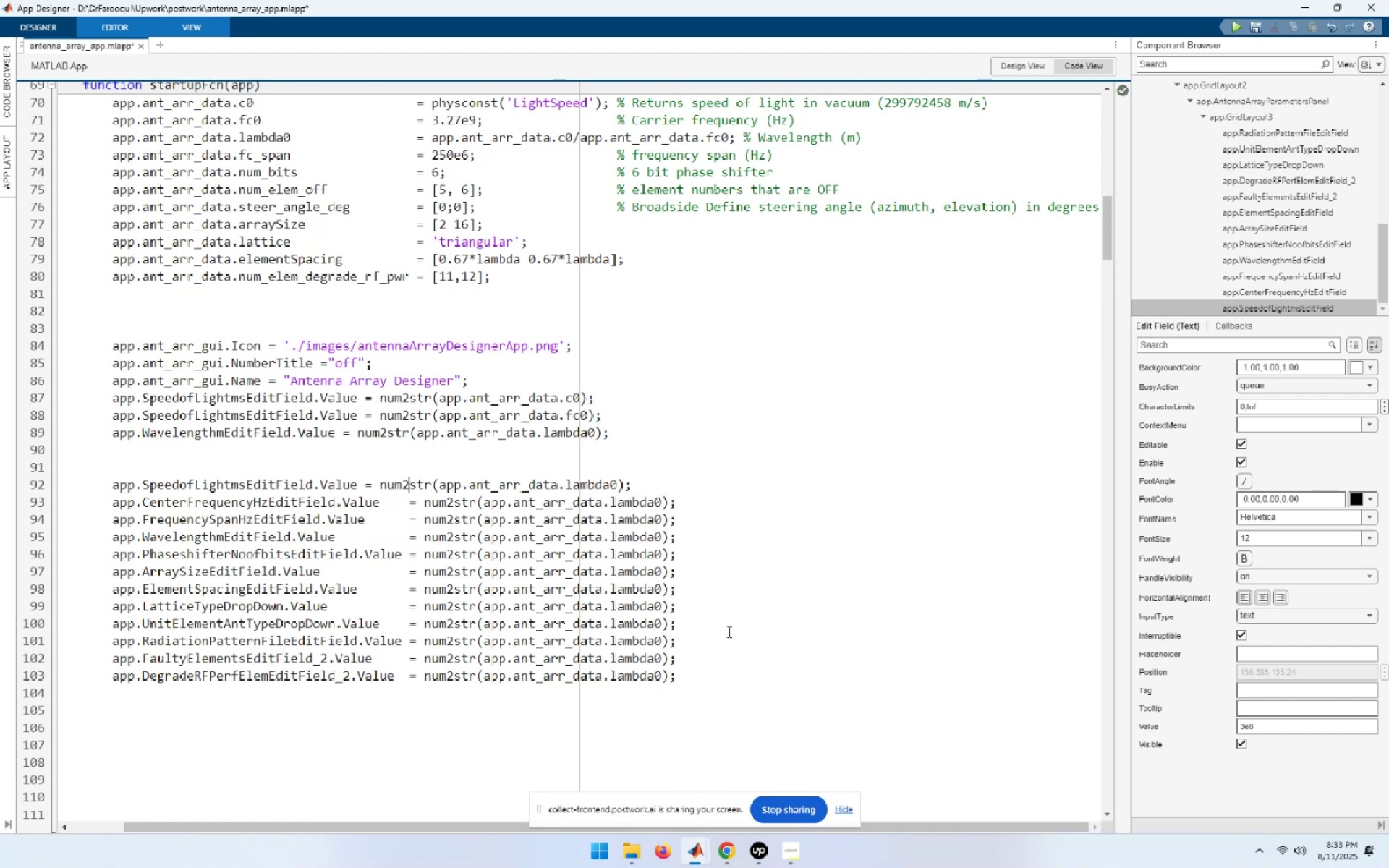 
key(ArrowLeft)
 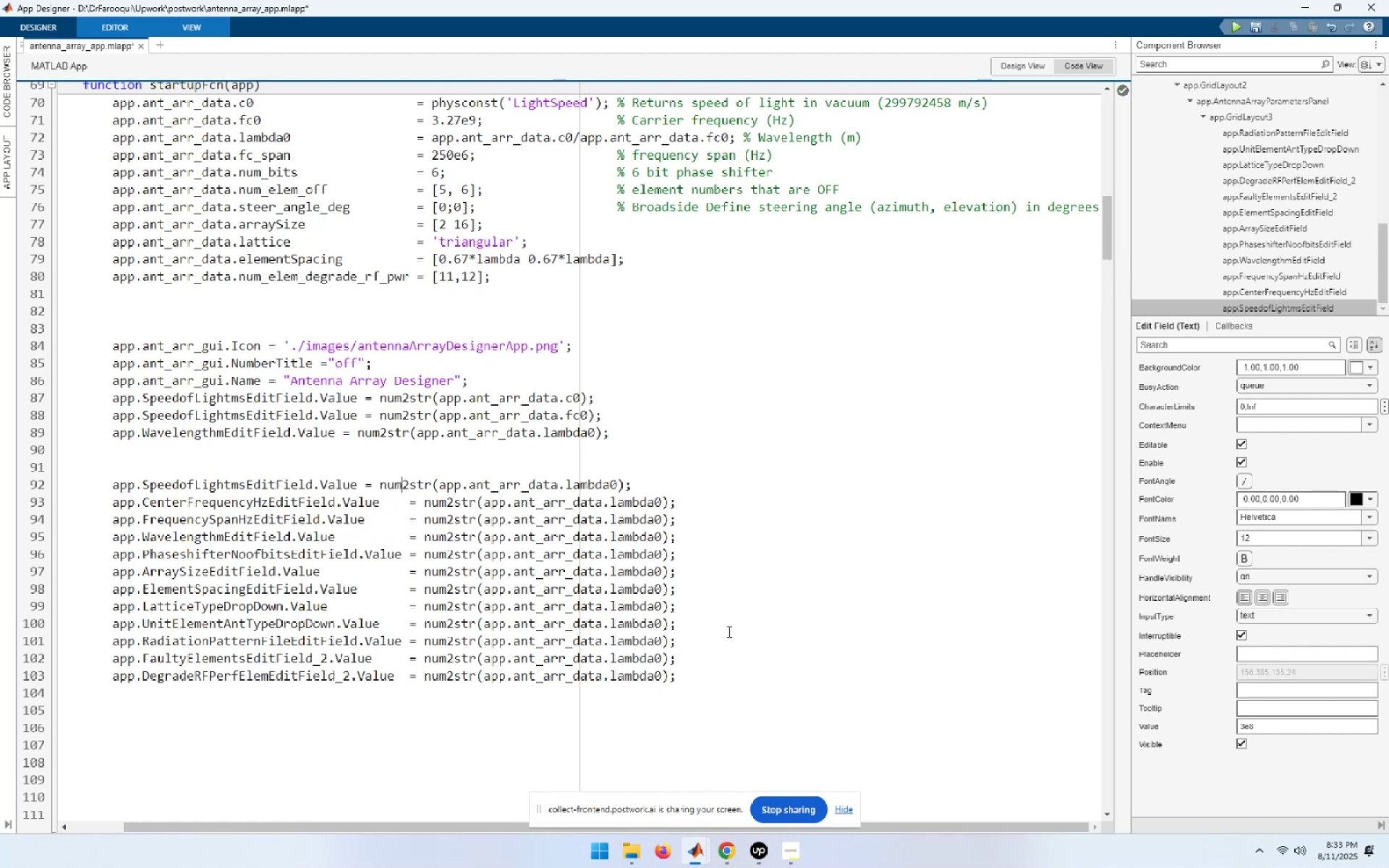 
key(ArrowLeft)
 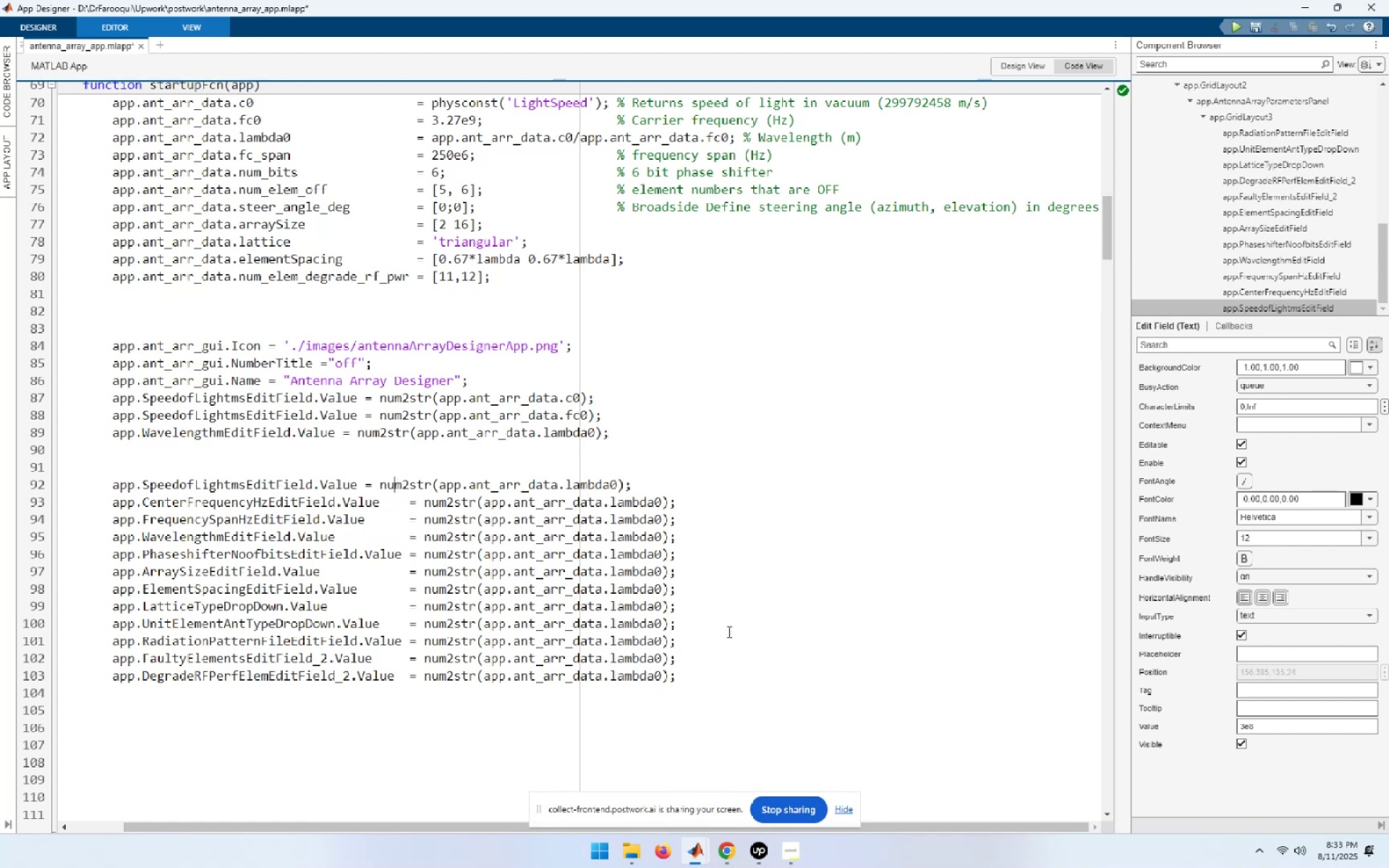 
key(ArrowLeft)
 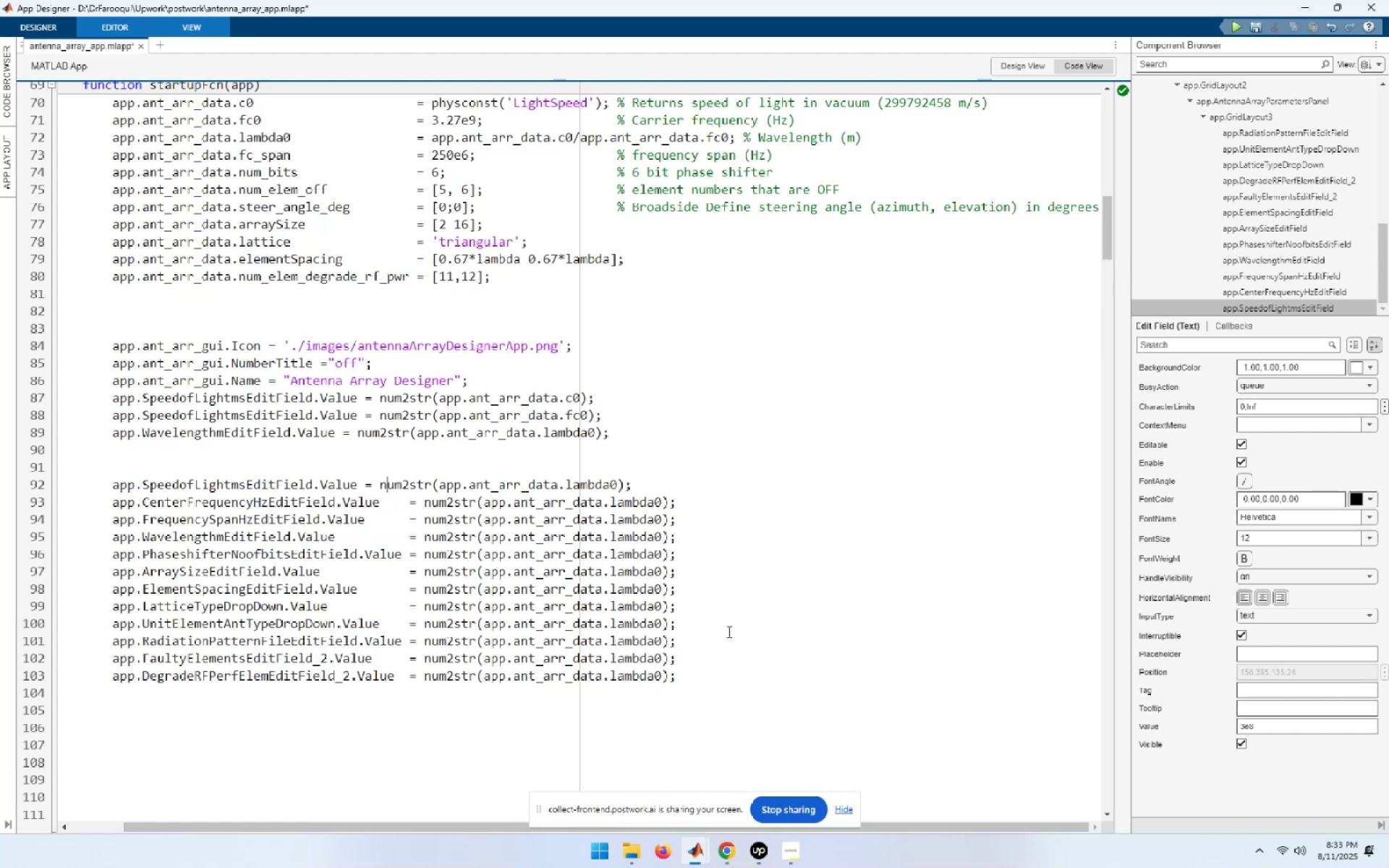 
key(ArrowLeft)
 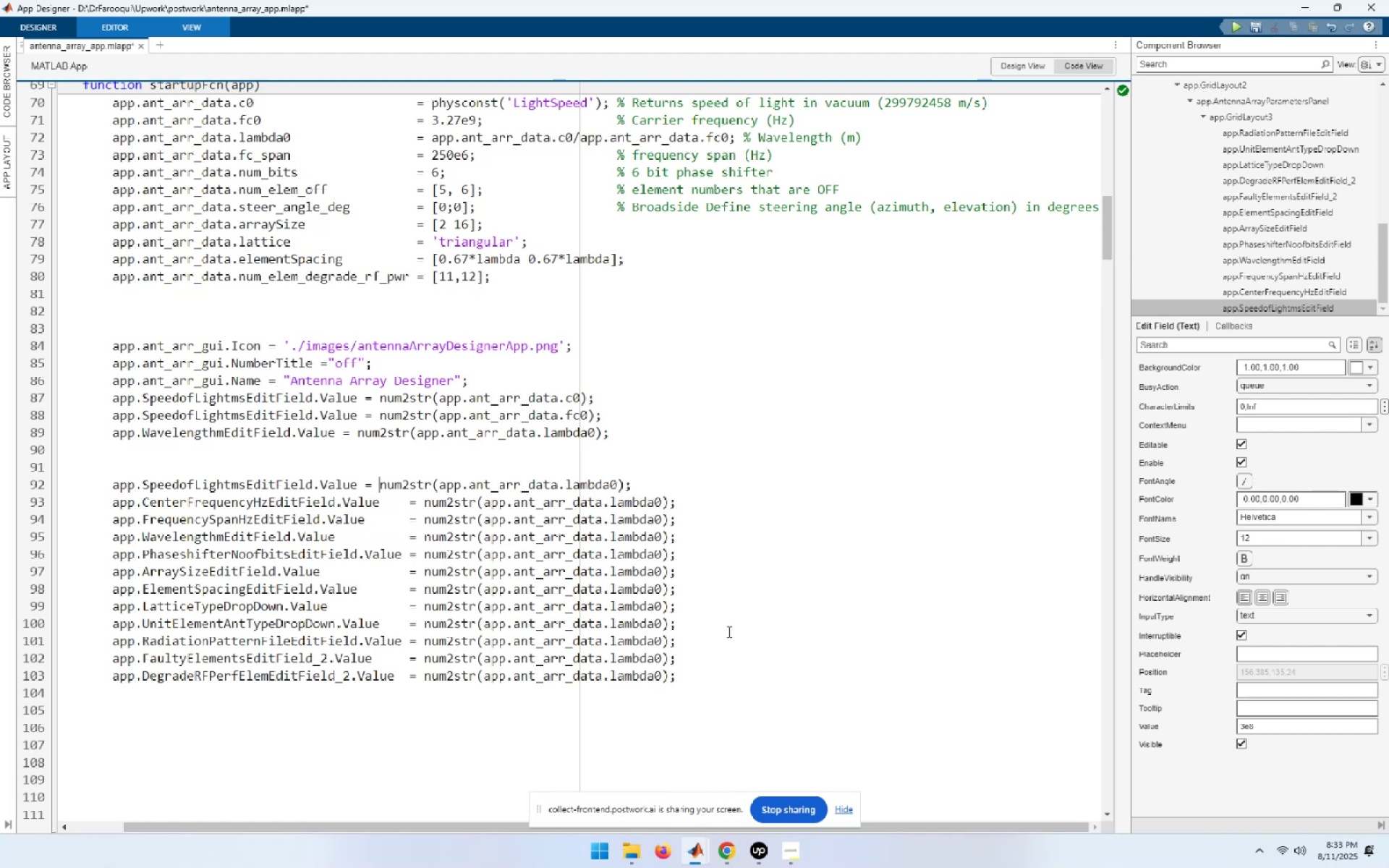 
key(ArrowLeft)
 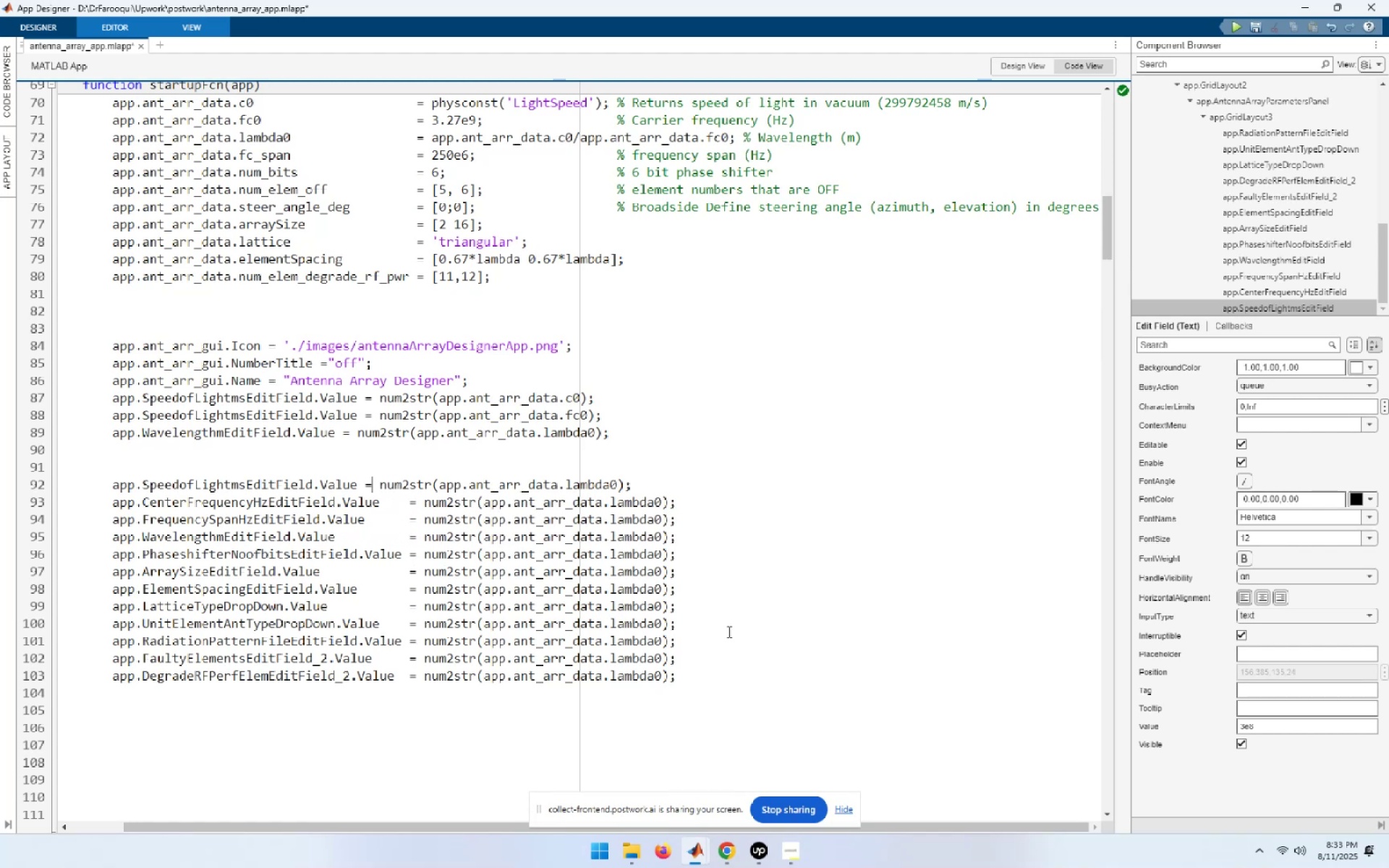 
key(ArrowLeft)
 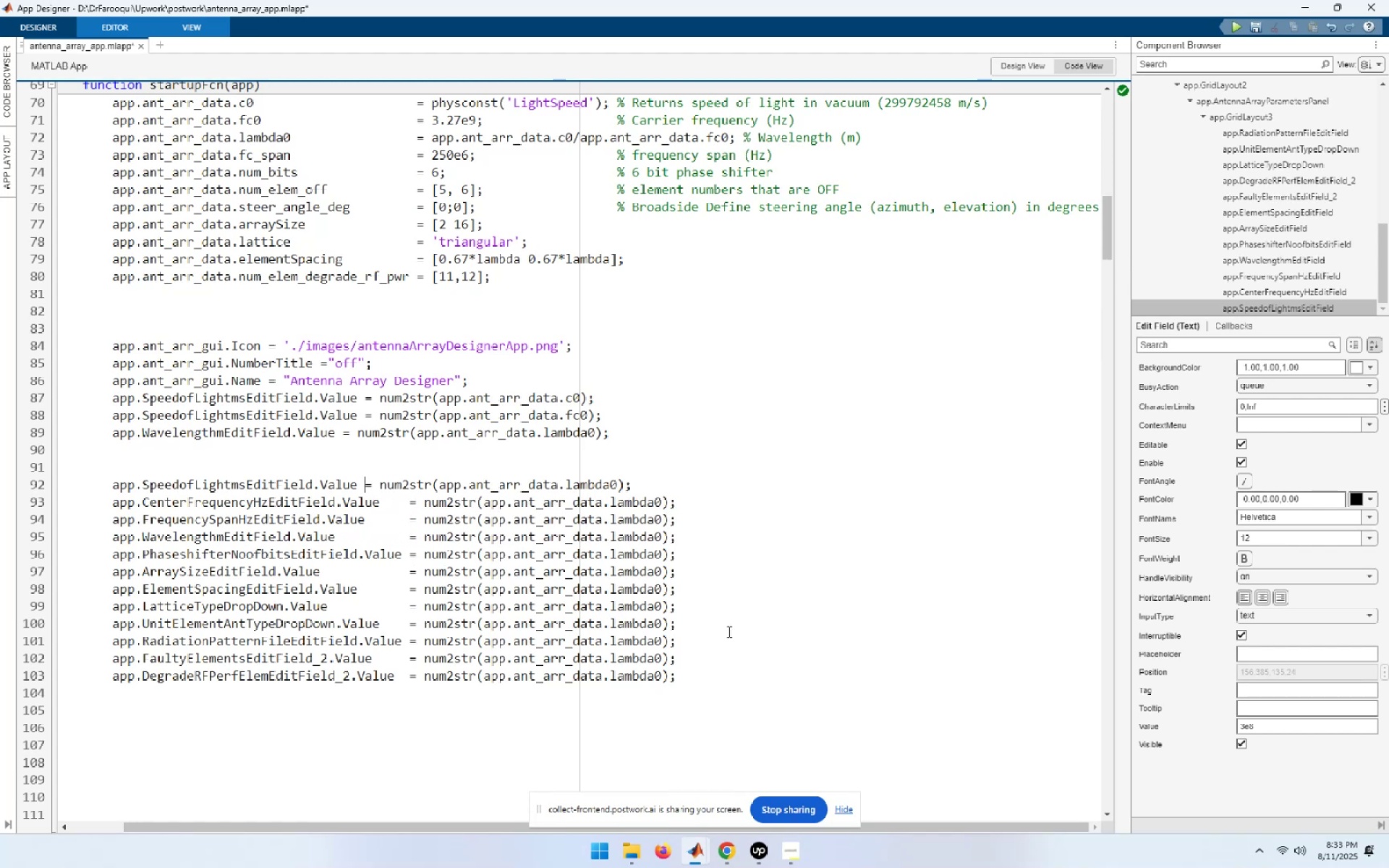 
key(Space)
 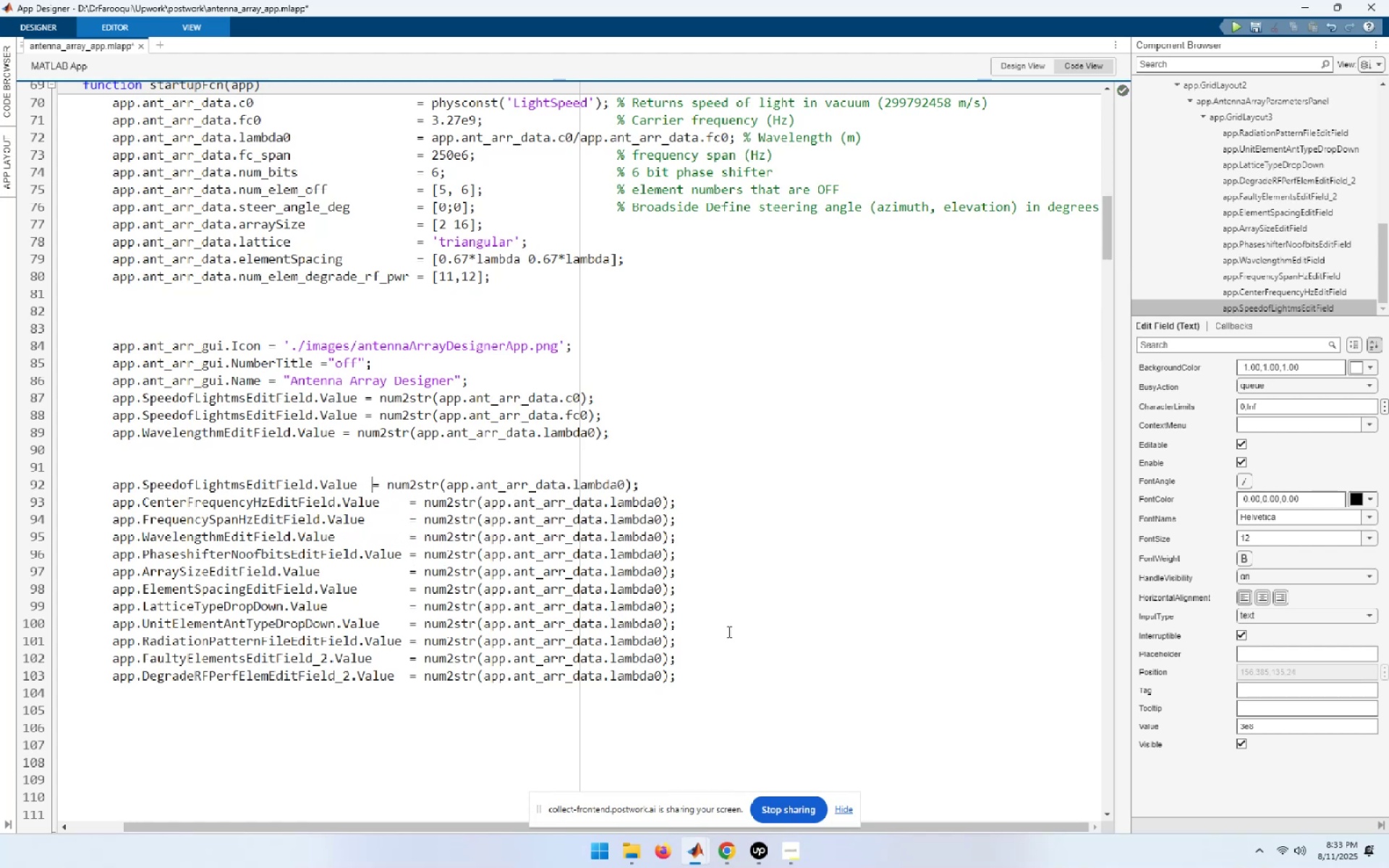 
key(Space)
 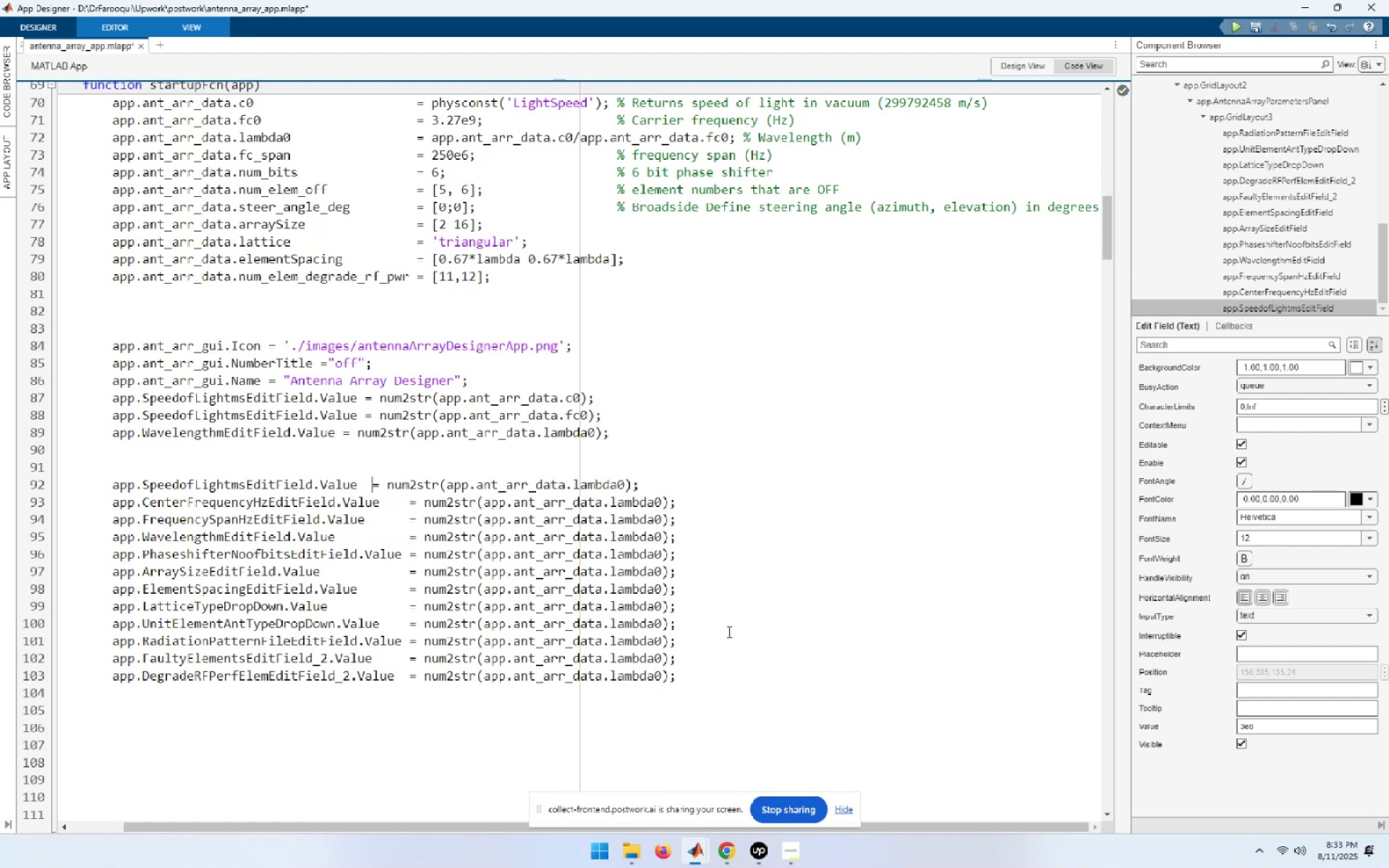 
key(Space)
 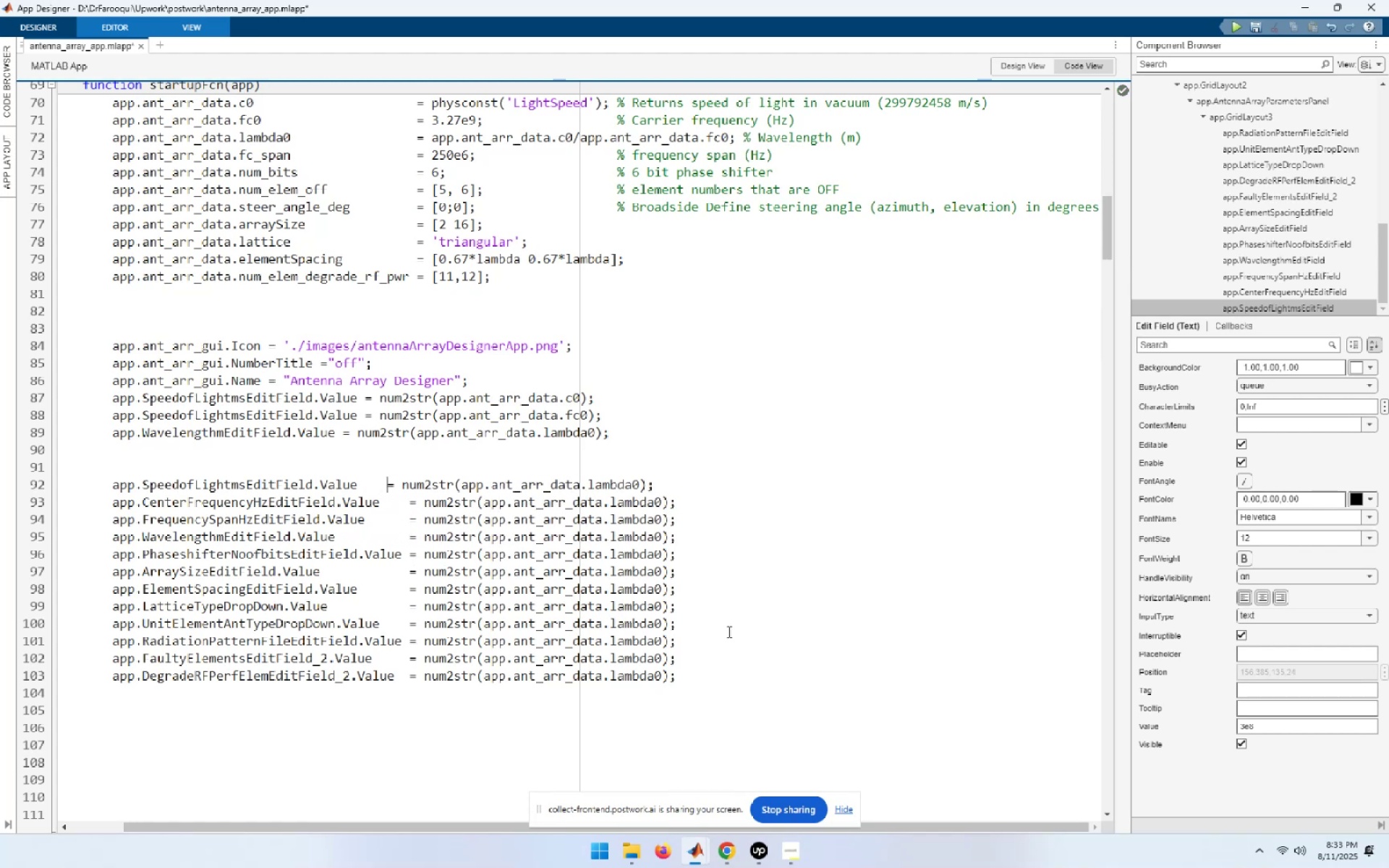 
key(Space)
 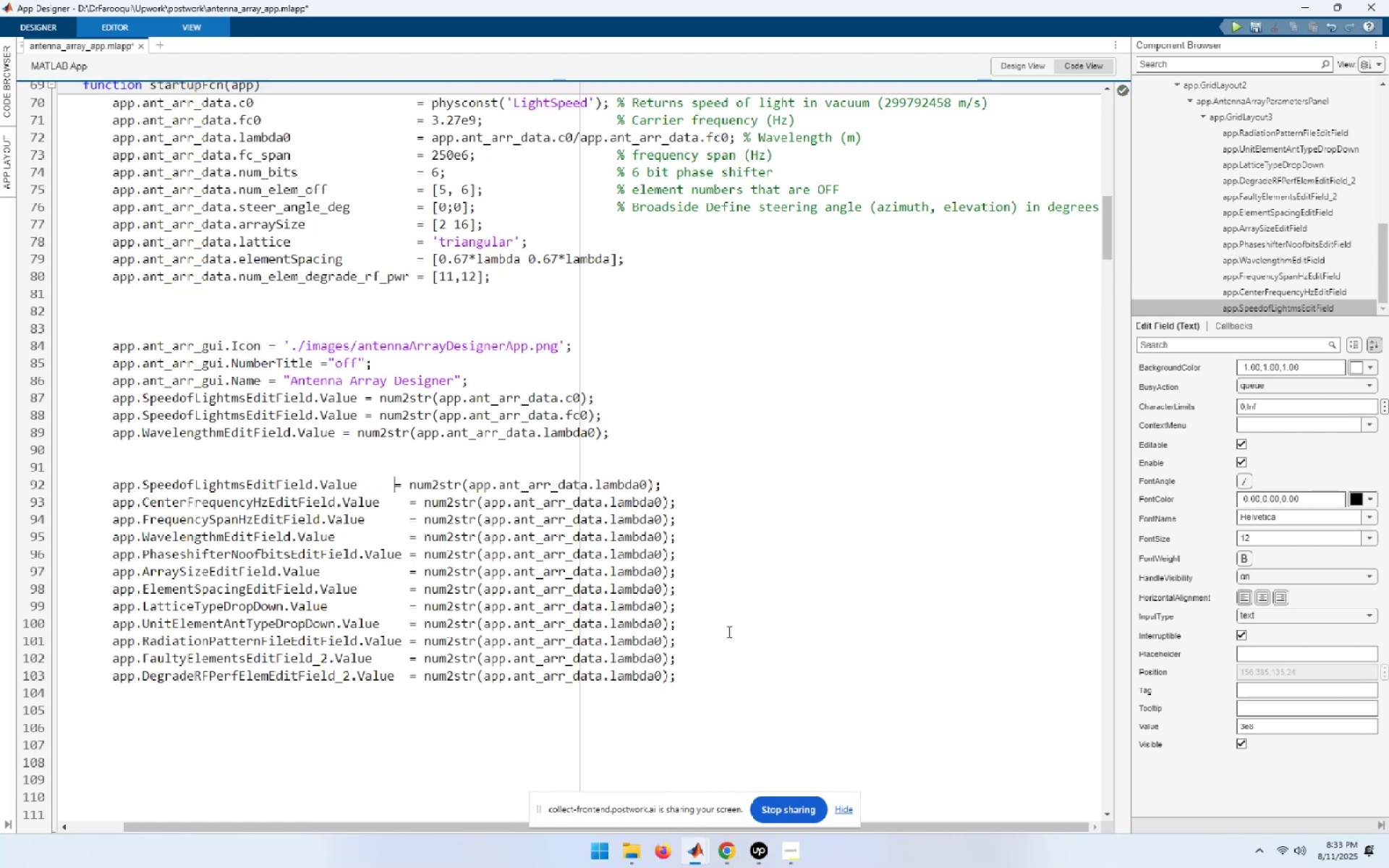 
hold_key(key=Space, duration=0.34)
 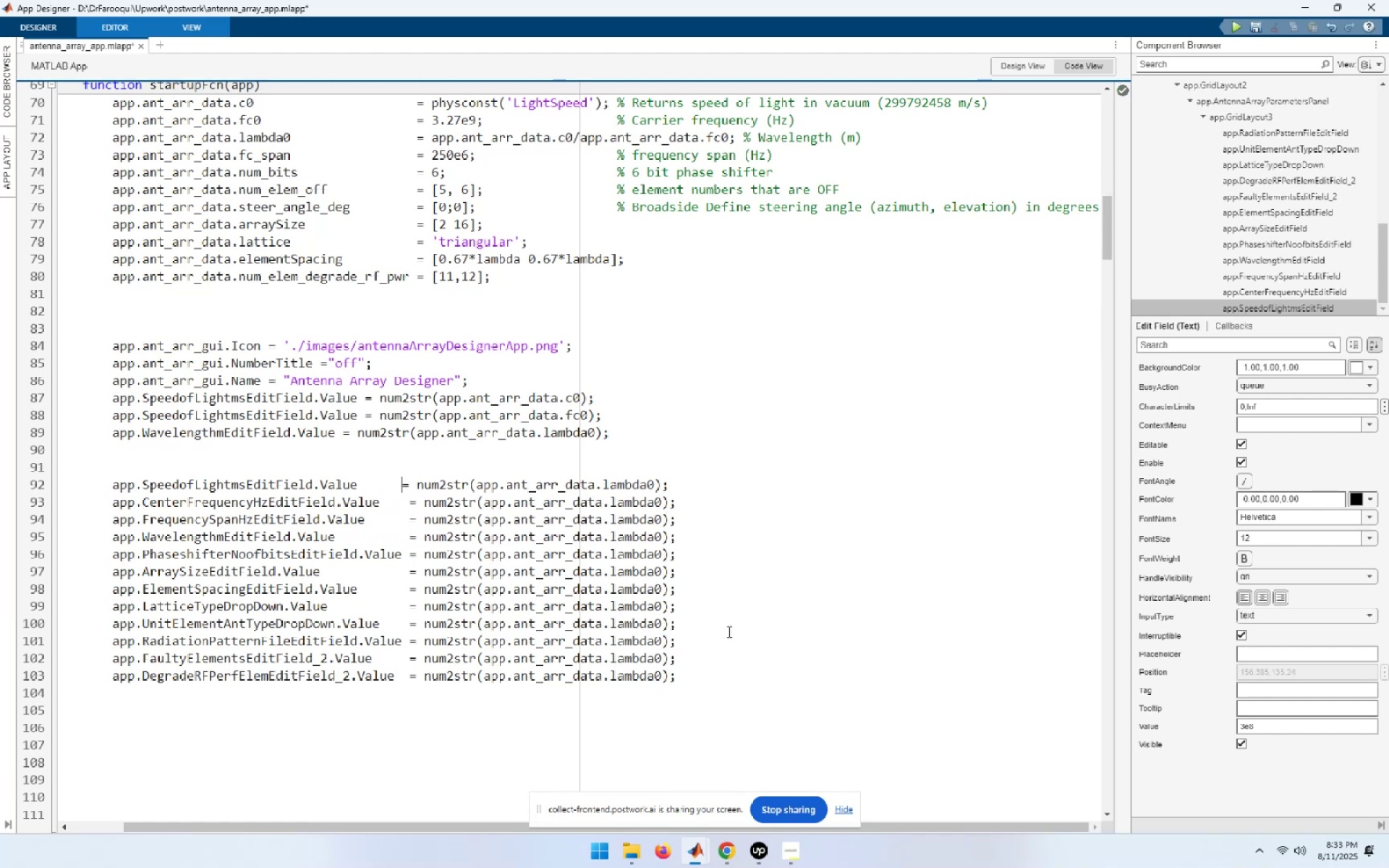 
key(Space)
 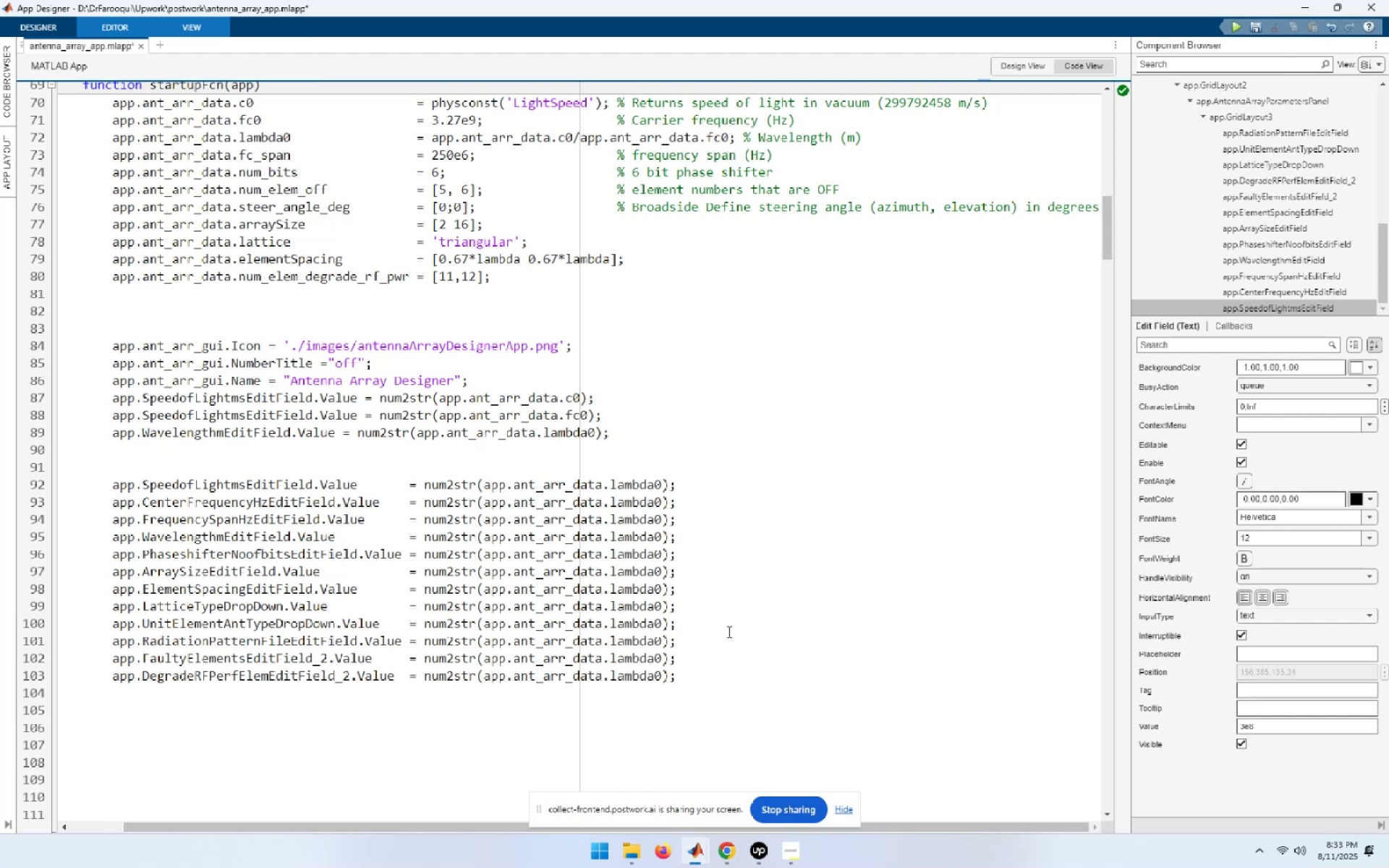 
hold_key(key=ArrowDown, duration=0.75)
 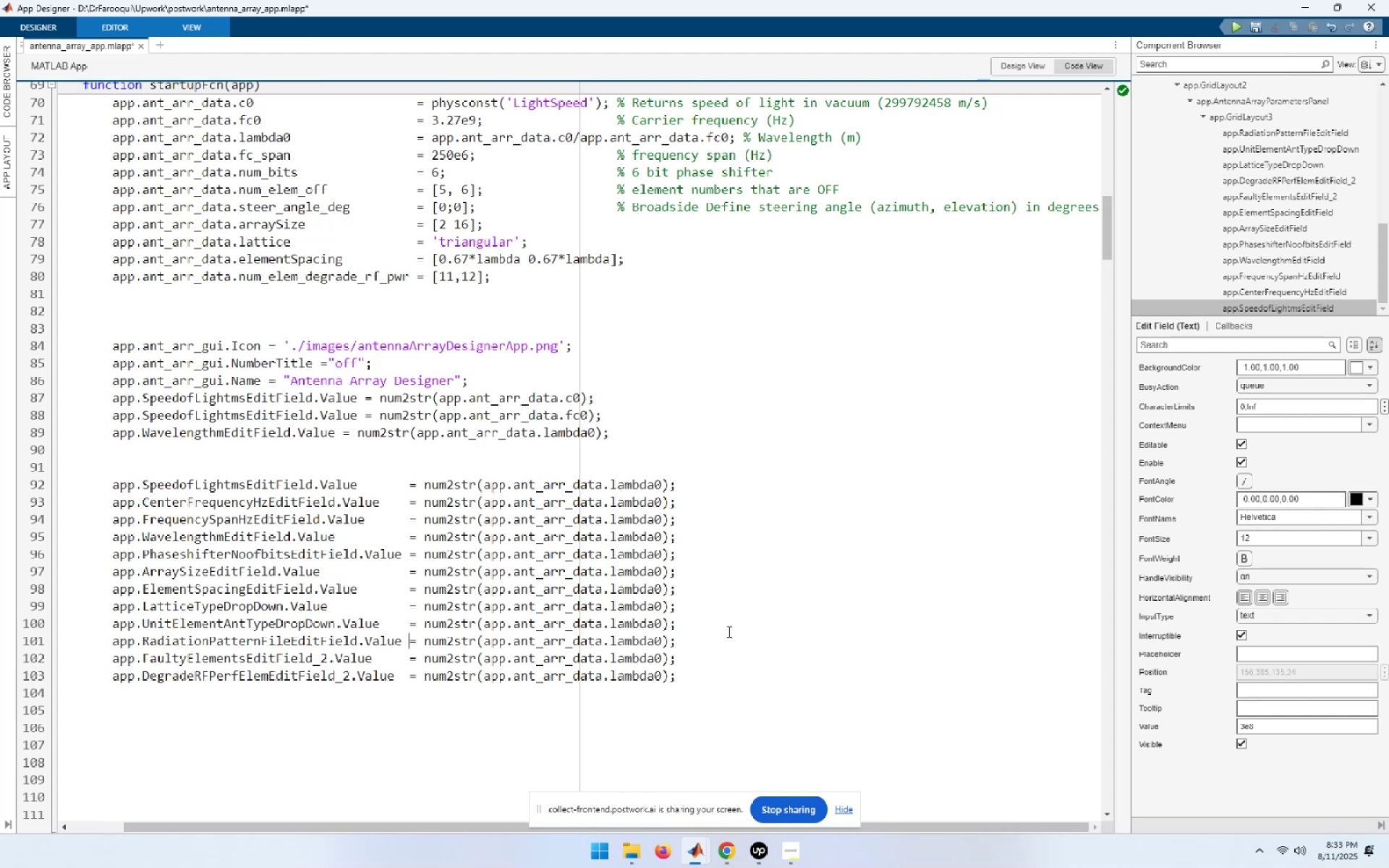 
key(ArrowDown)
 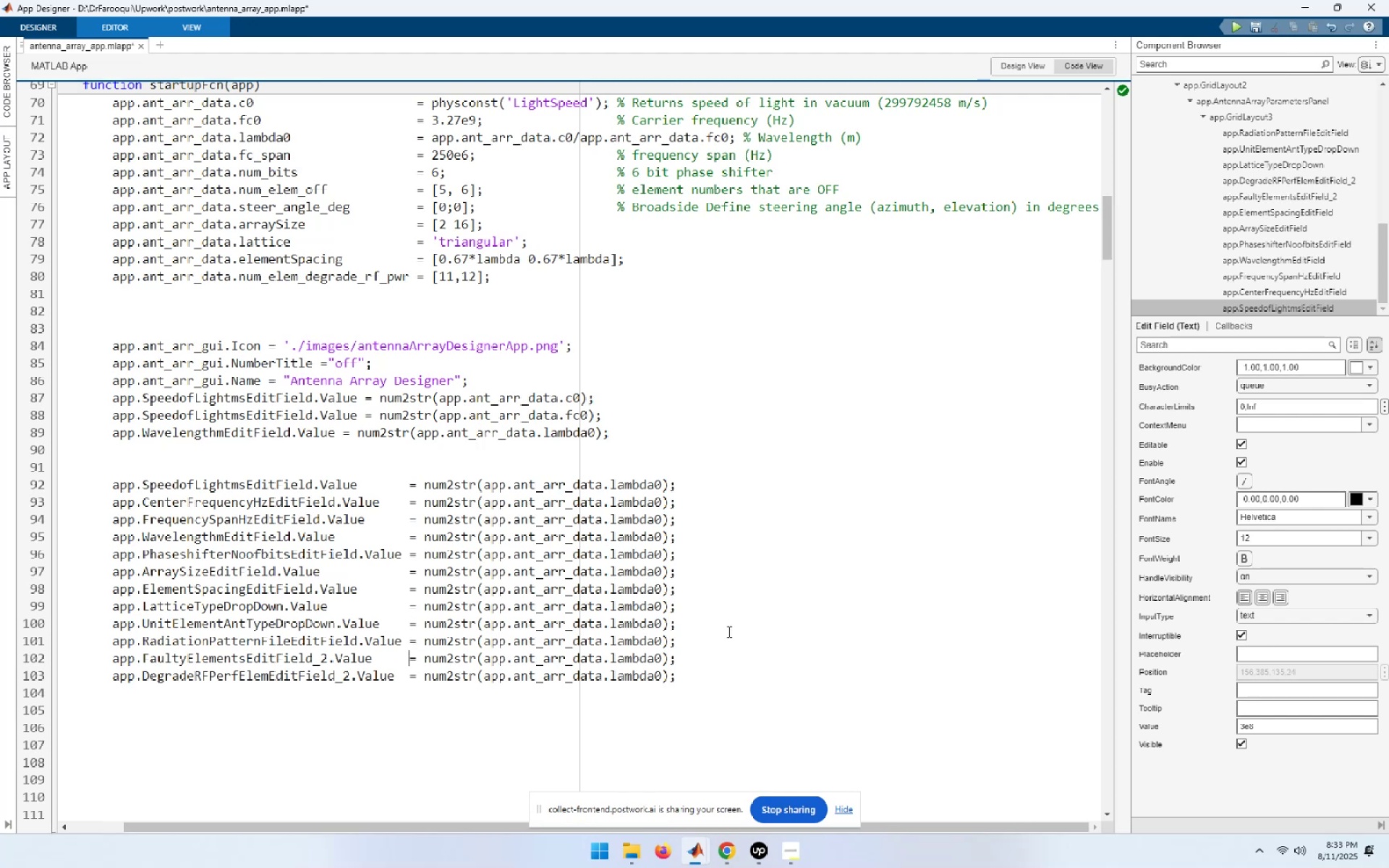 
key(ArrowDown)
 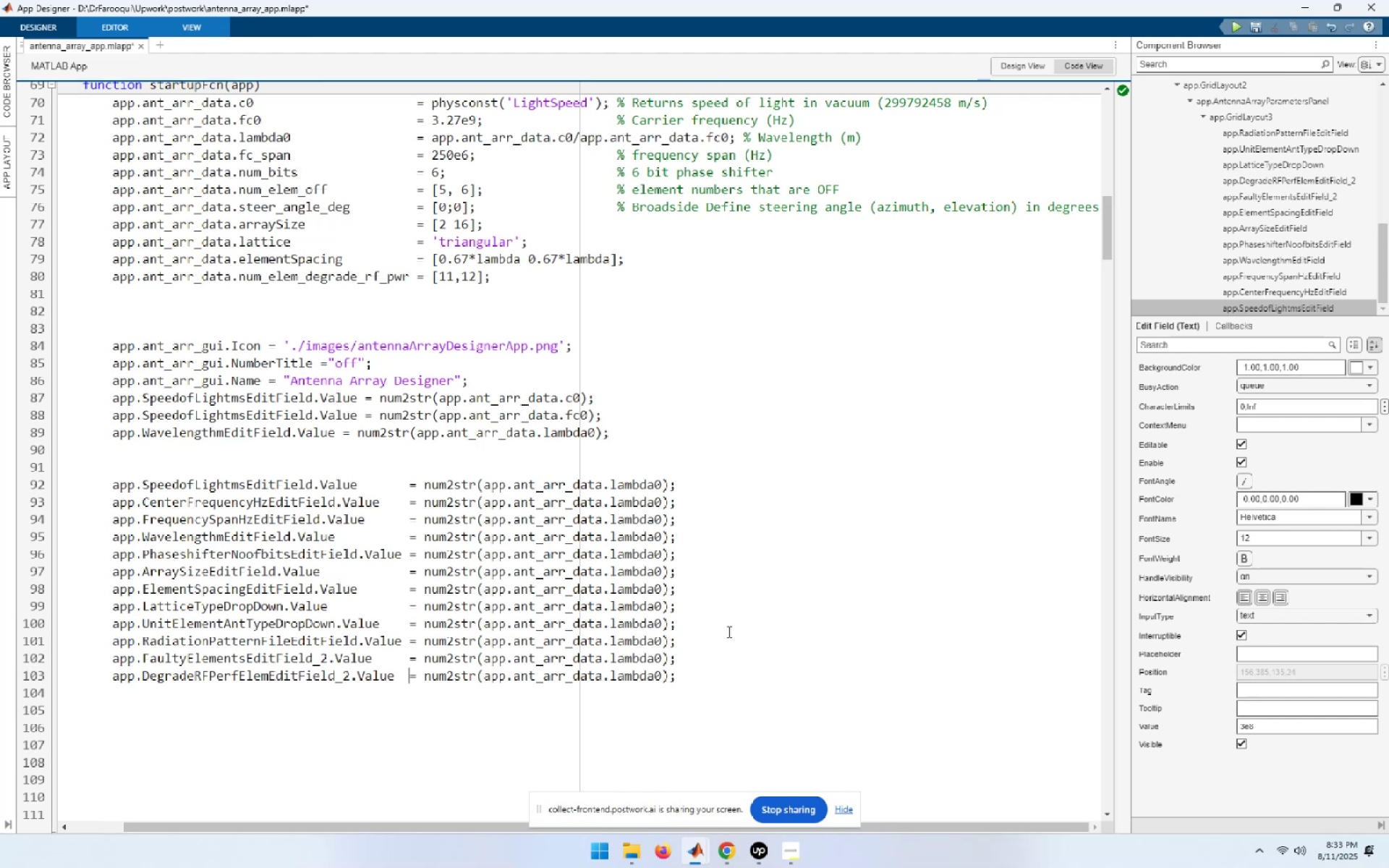 
key(End)
 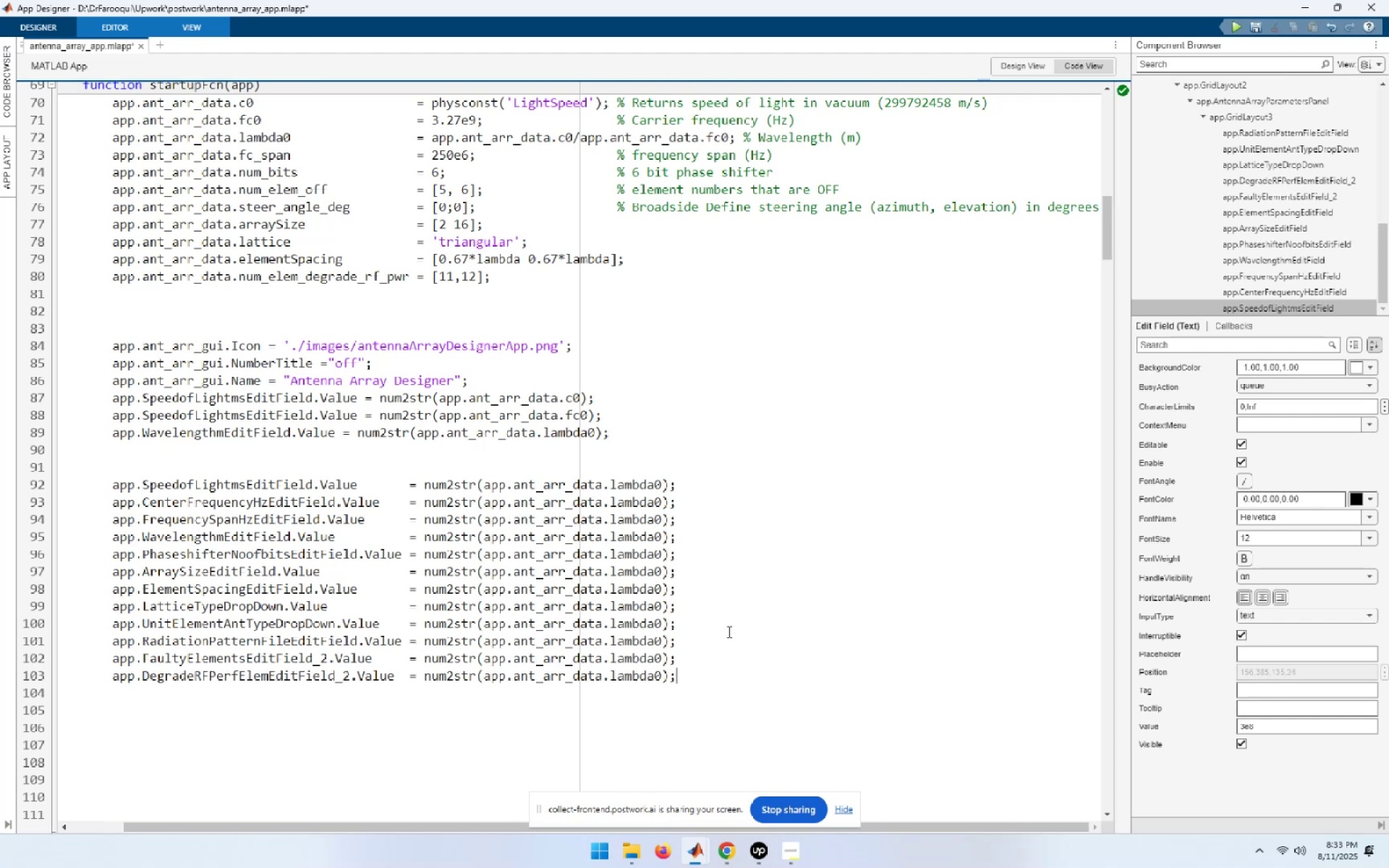 
key(Delete)
 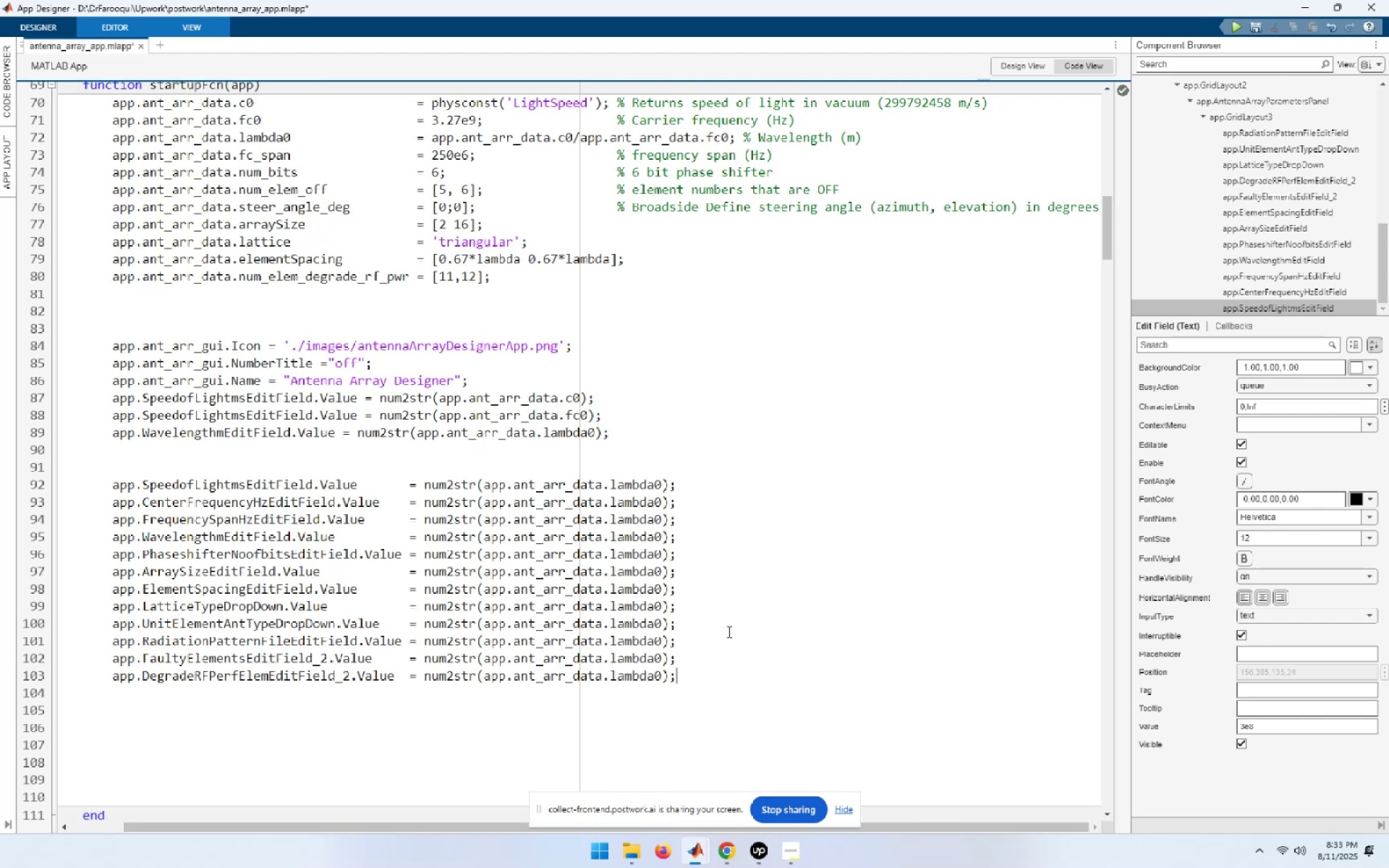 
key(End)
 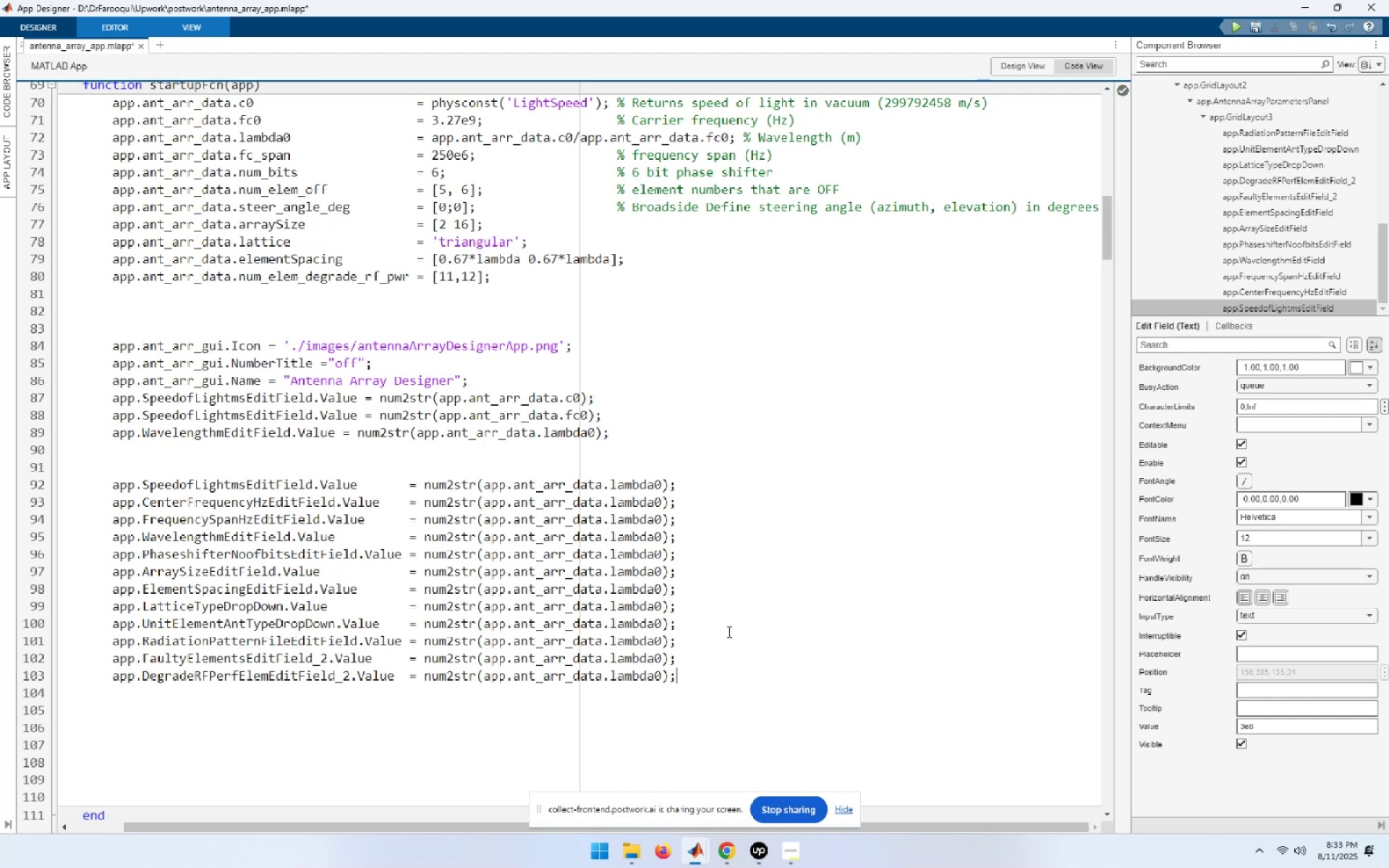 
key(Delete)
 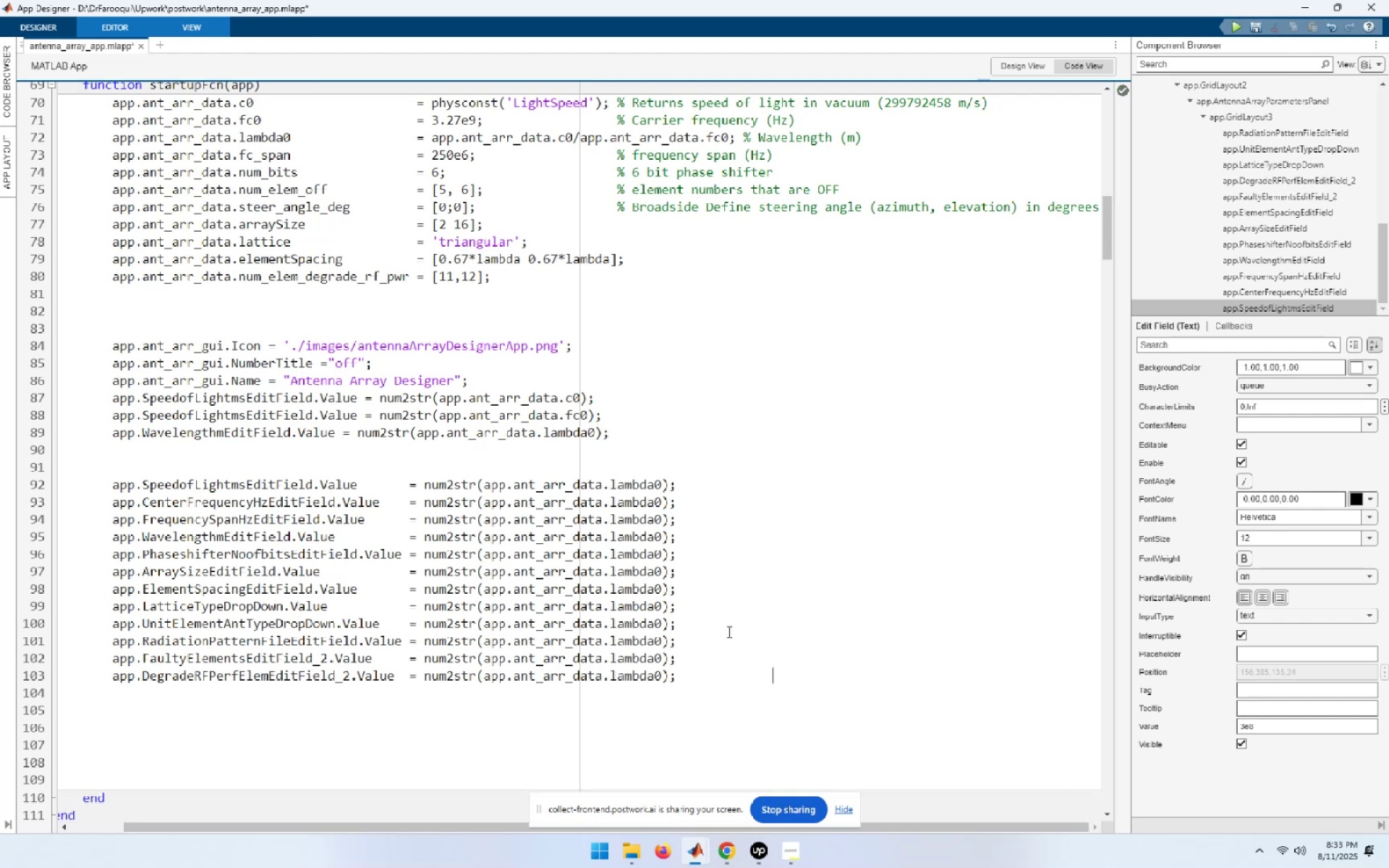 
key(End)
 